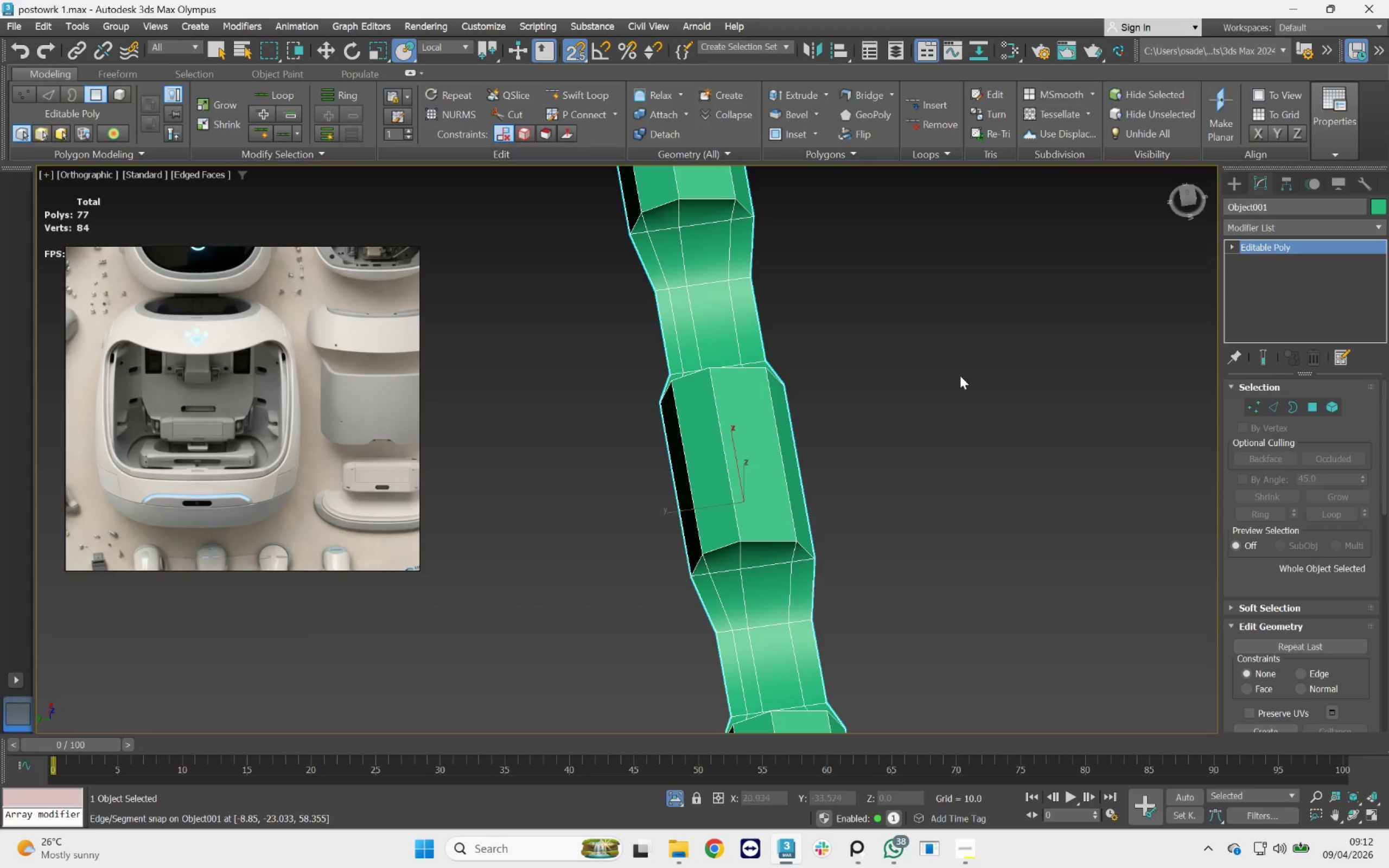 
scroll: coordinate [713, 395], scroll_direction: none, amount: 0.0
 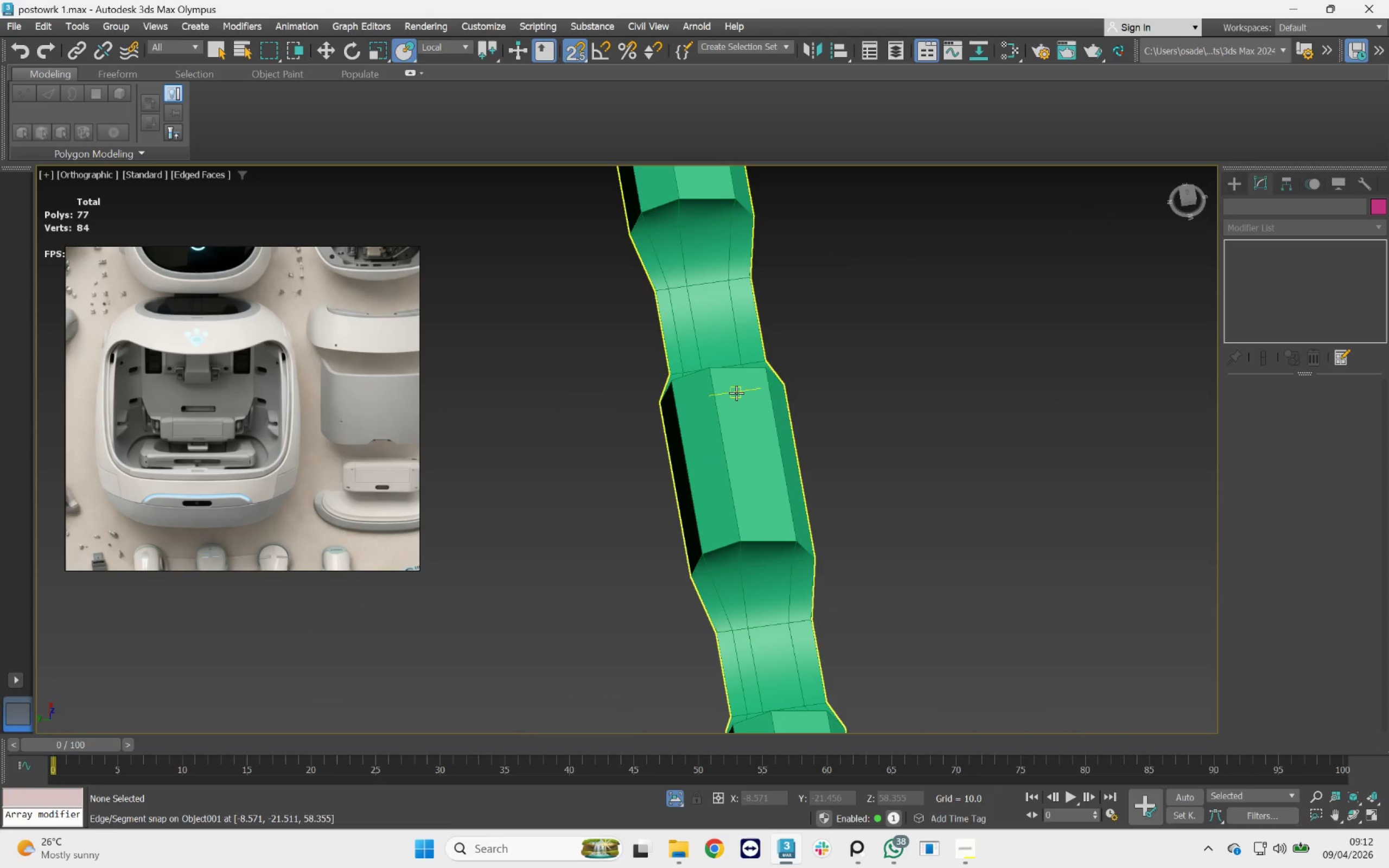 
key(3)
 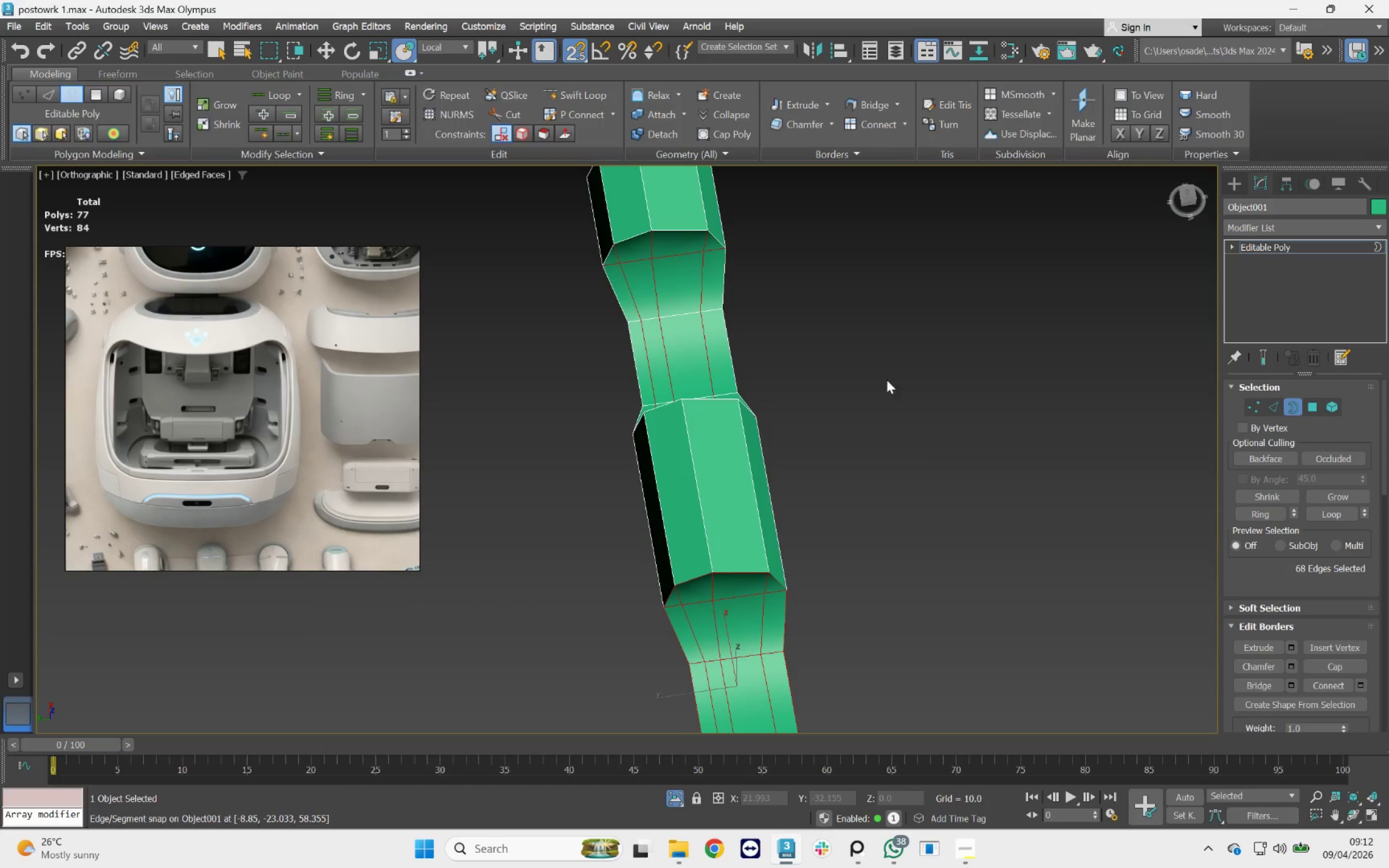 
left_click_drag(start_coordinate=[884, 365], to_coordinate=[448, 526])
 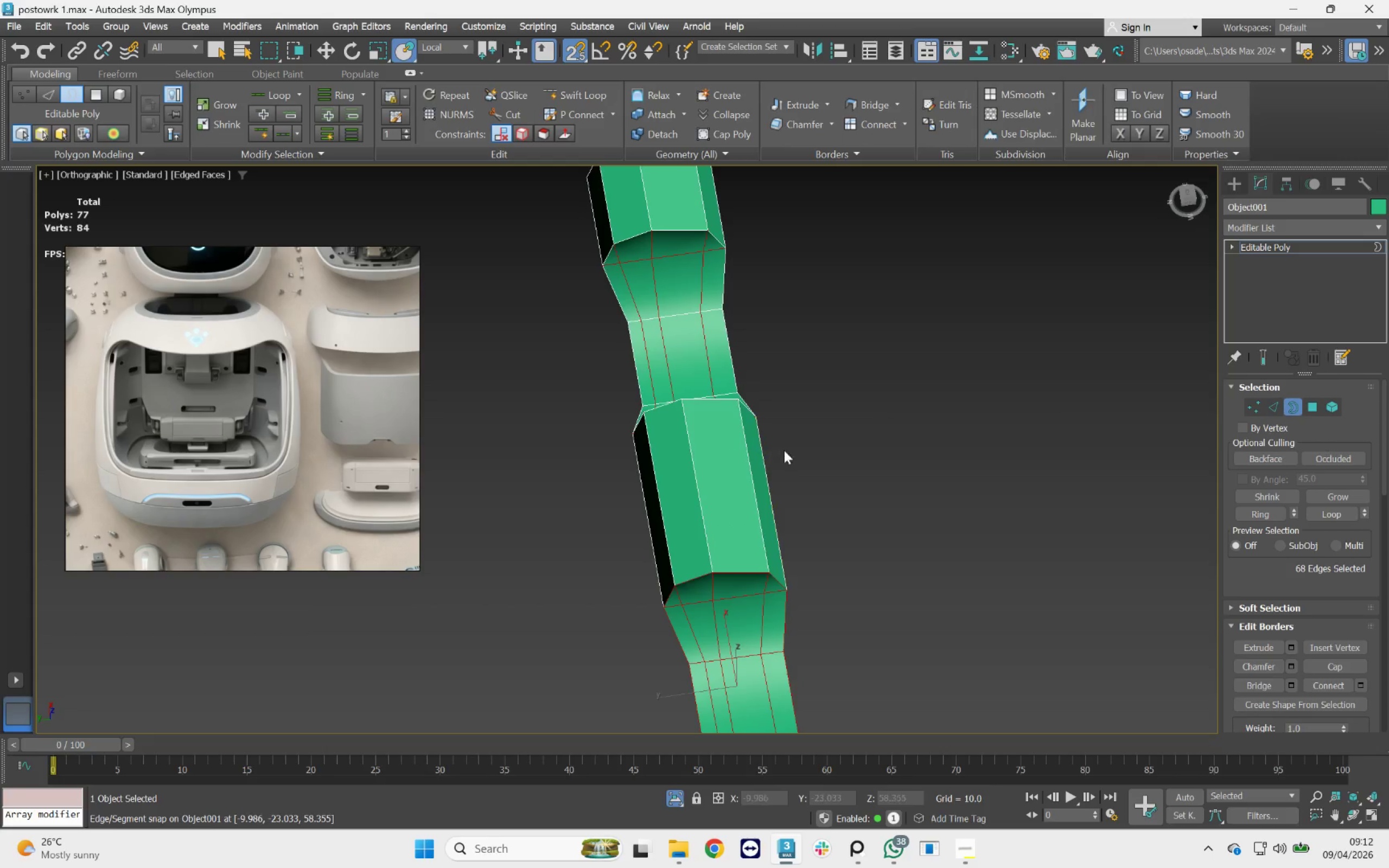 
left_click_drag(start_coordinate=[846, 388], to_coordinate=[585, 641])
 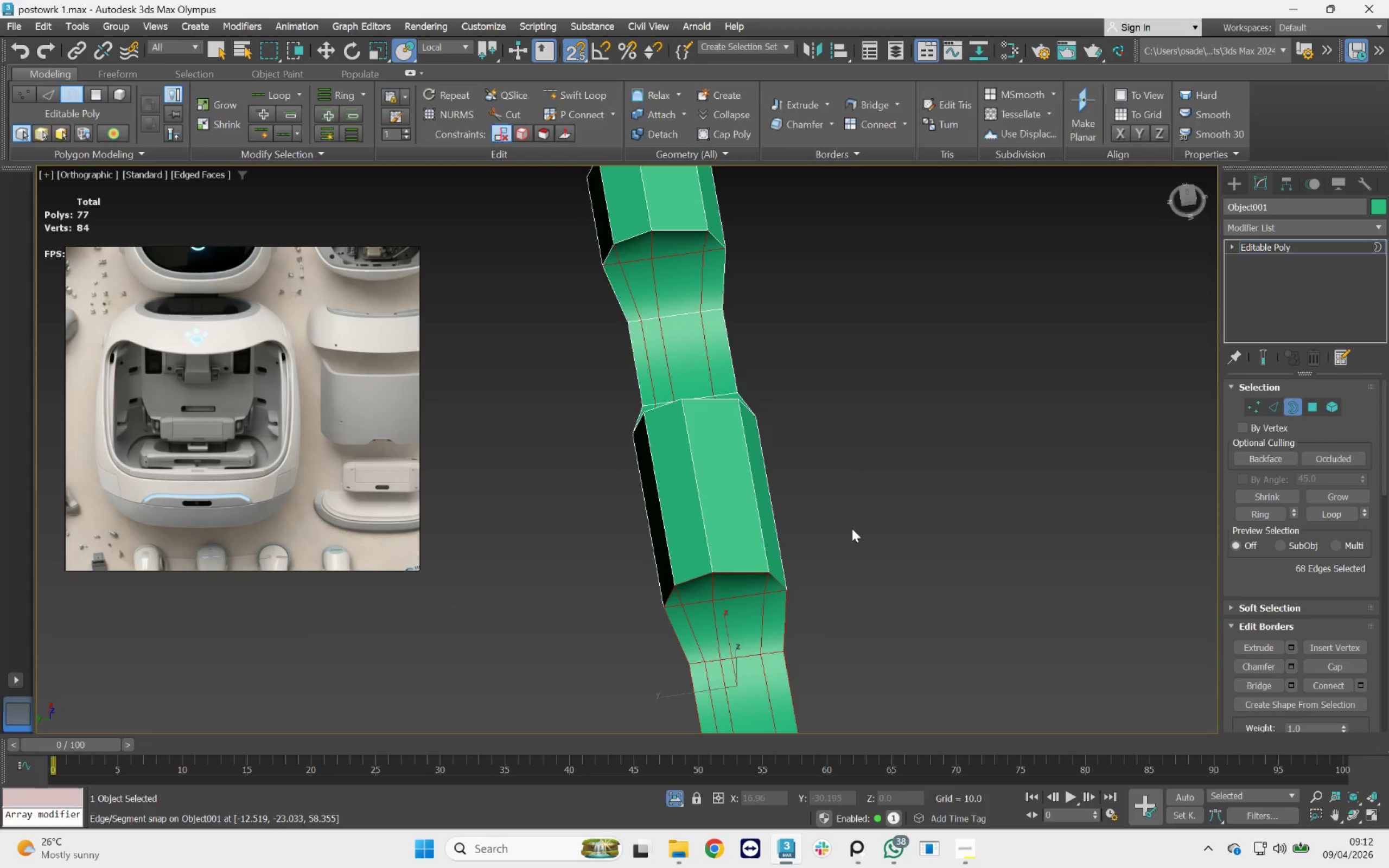 
type(21)
 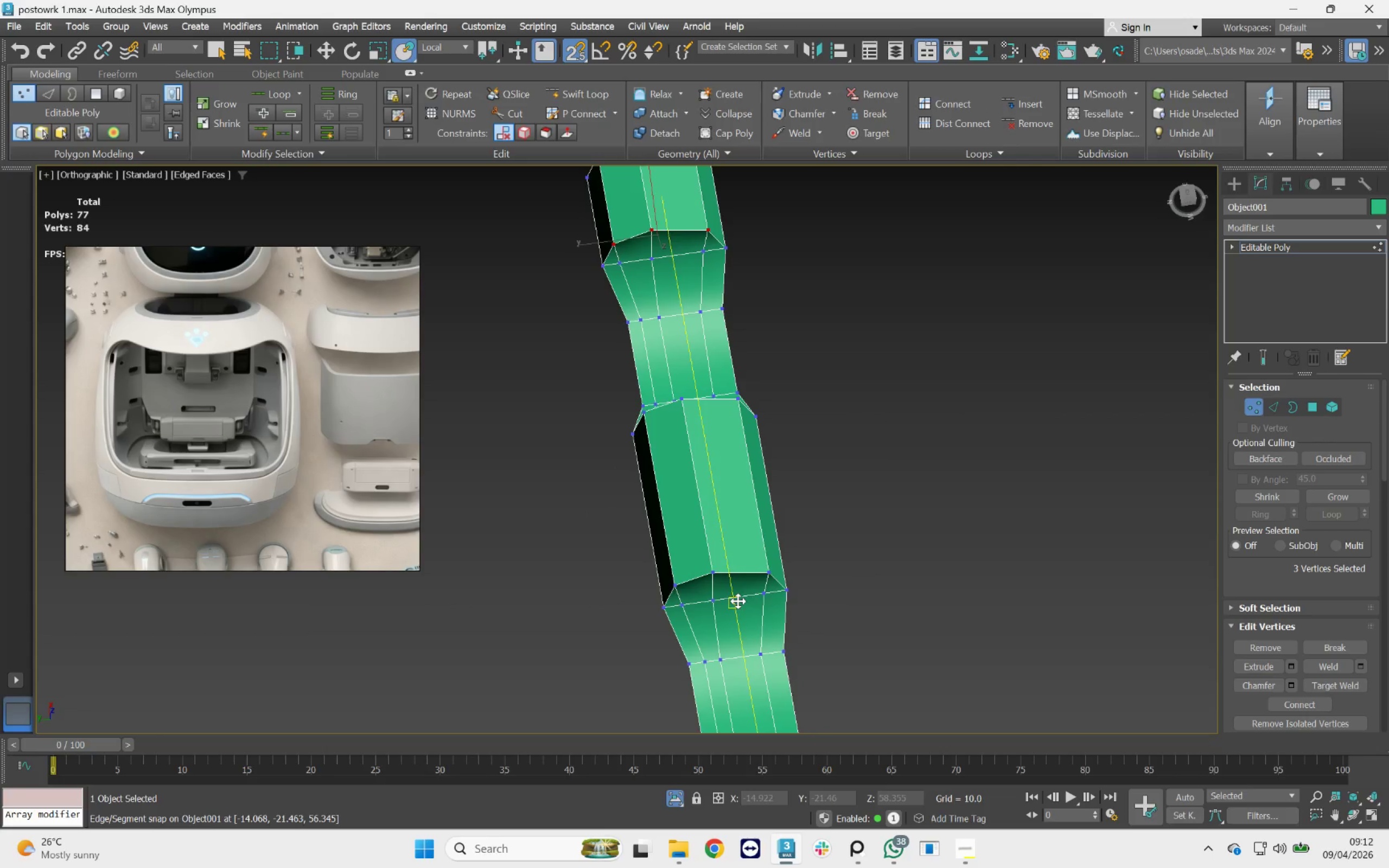 
left_click_drag(start_coordinate=[784, 444], to_coordinate=[587, 604])
 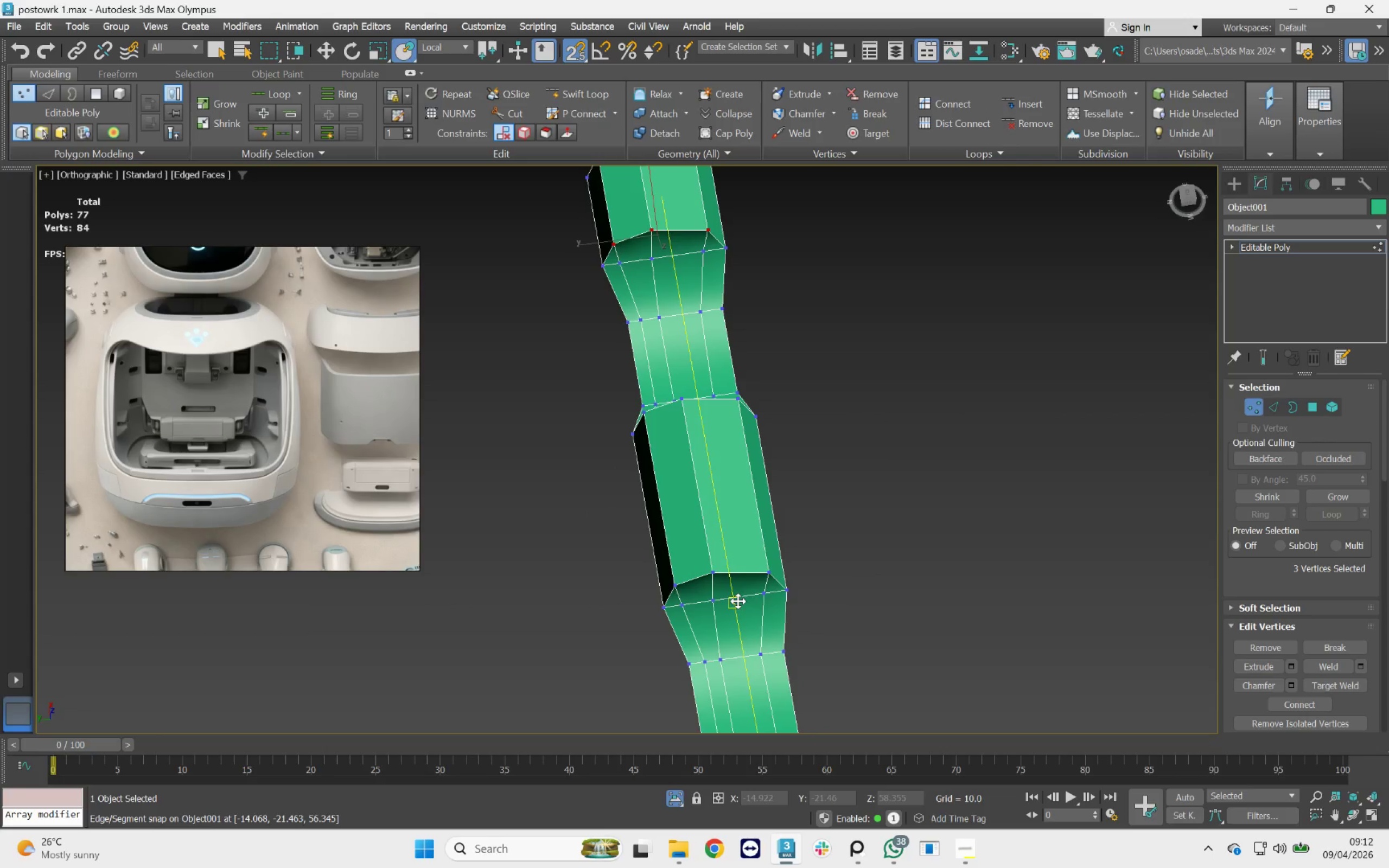 
left_click([760, 575])
 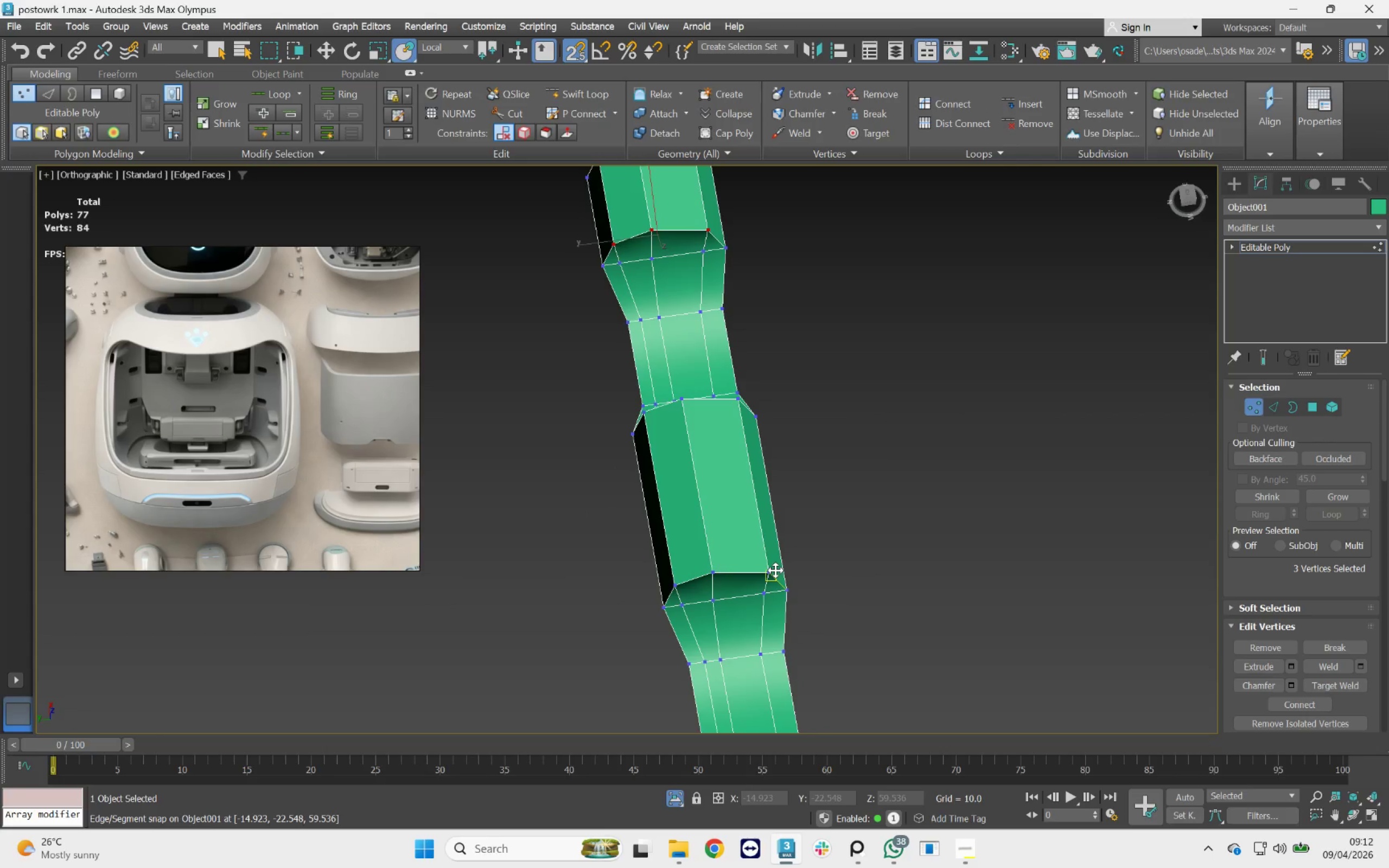 
left_click([767, 572])
 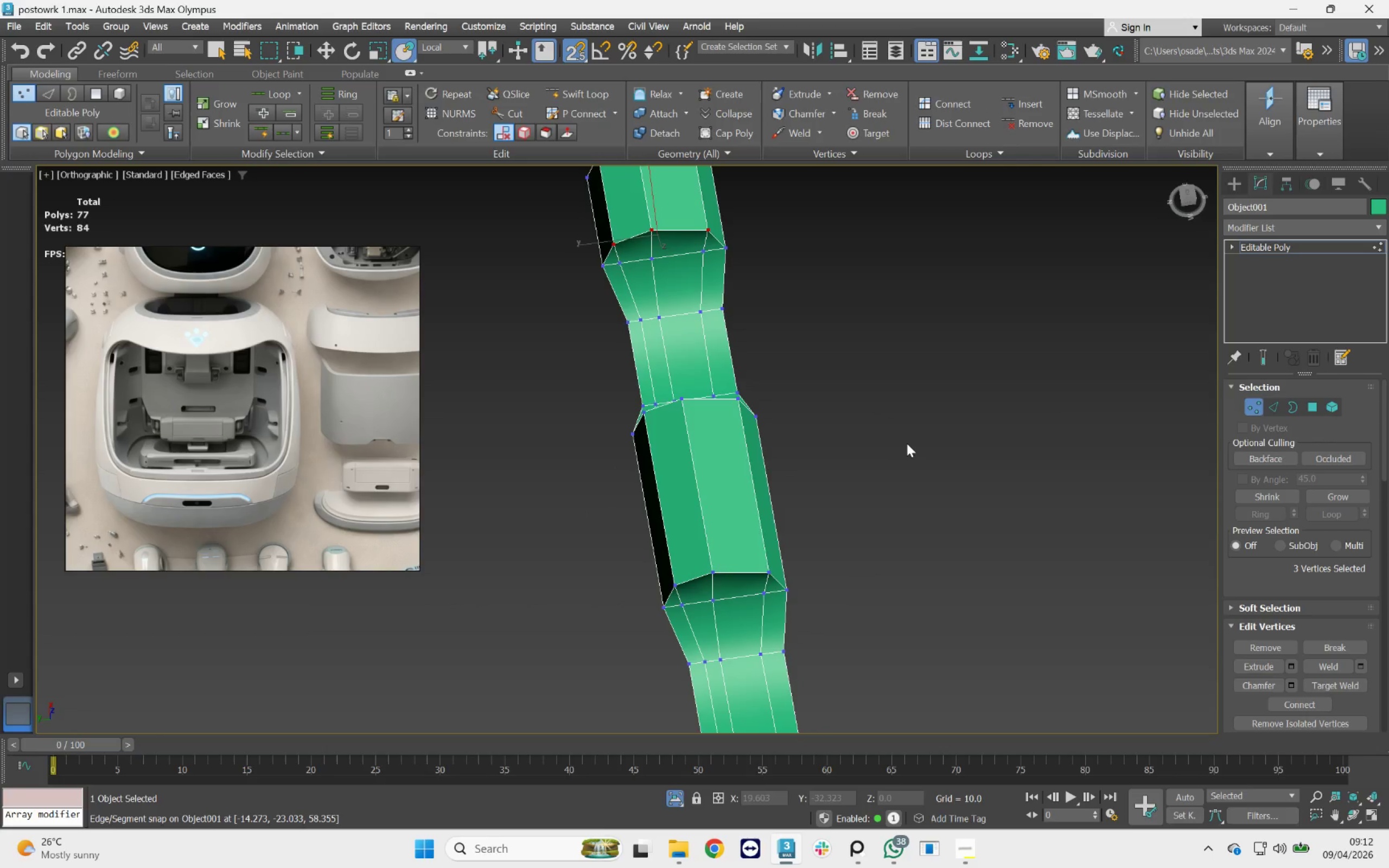 
double_click([908, 441])
 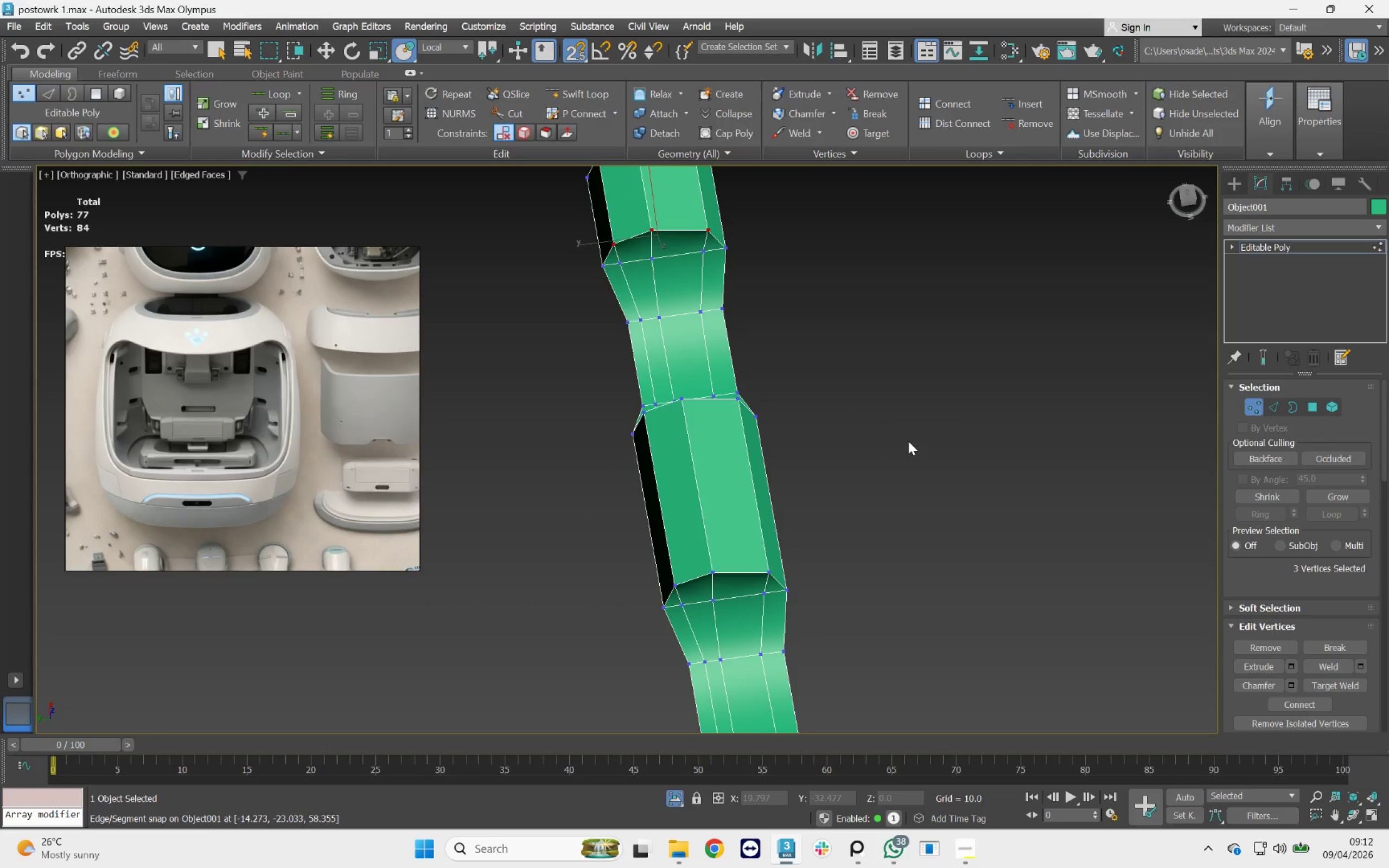 
triple_click([908, 441])
 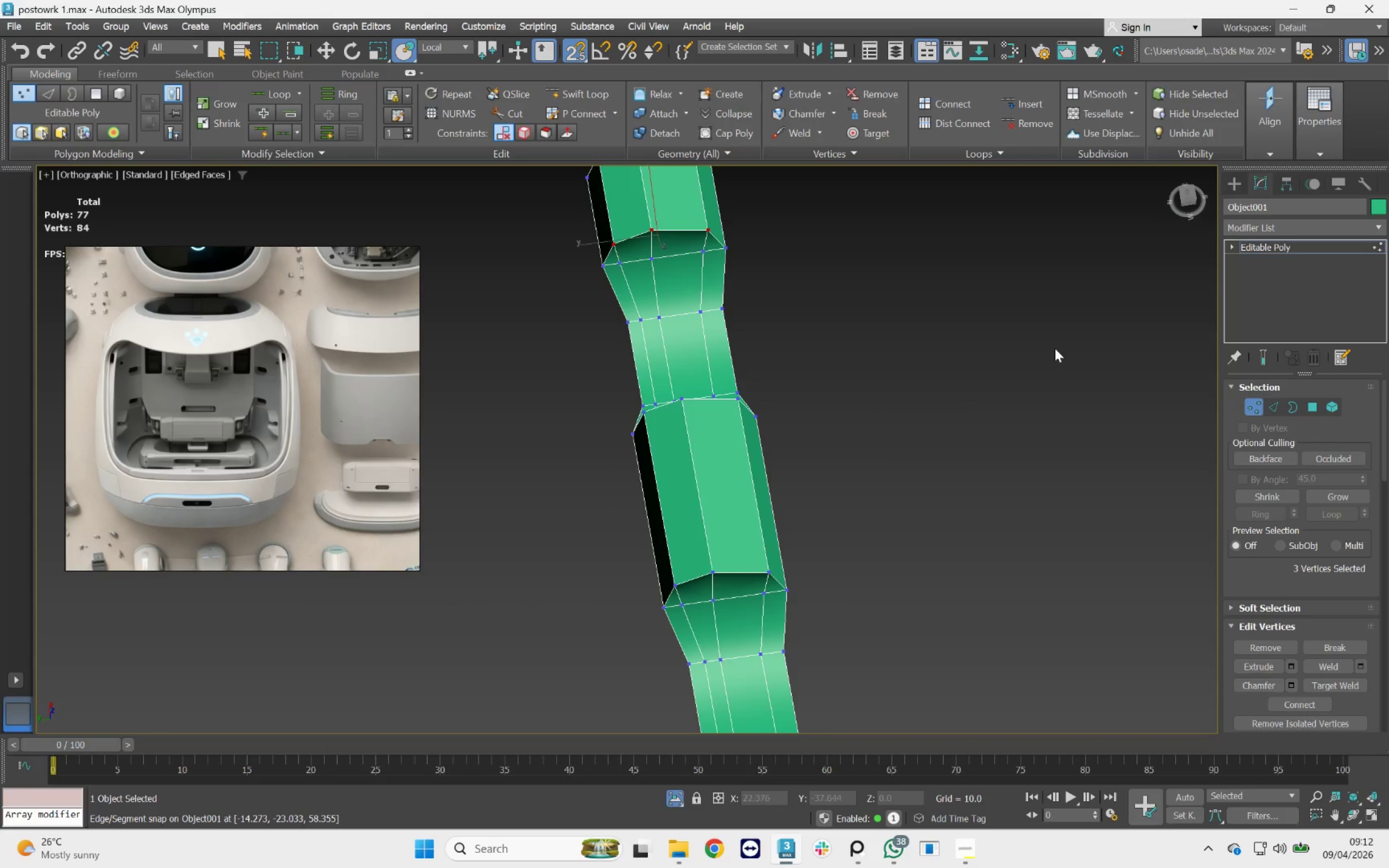 
left_click([1054, 348])
 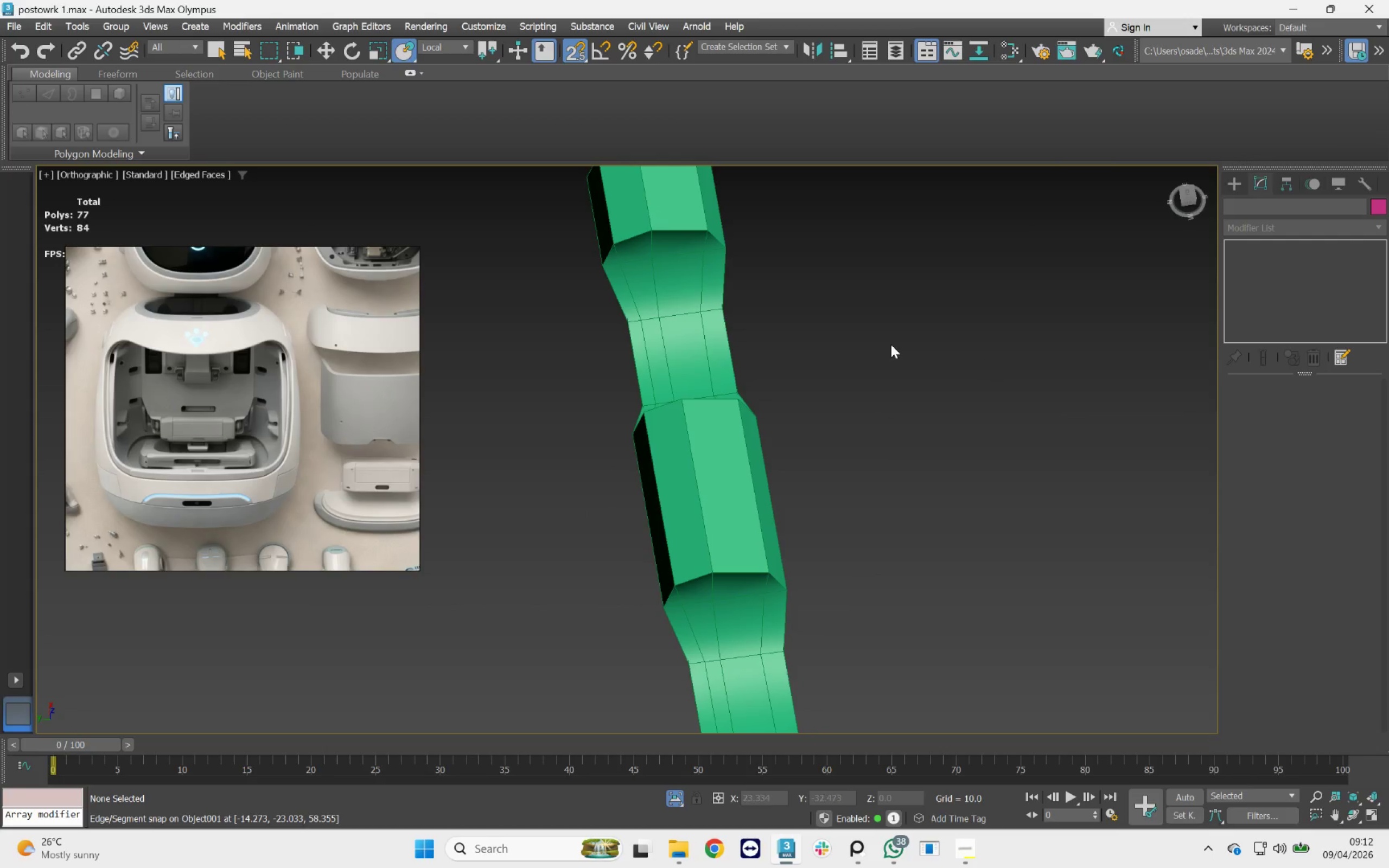 
scroll: coordinate [886, 346], scroll_direction: down, amount: 2.0
 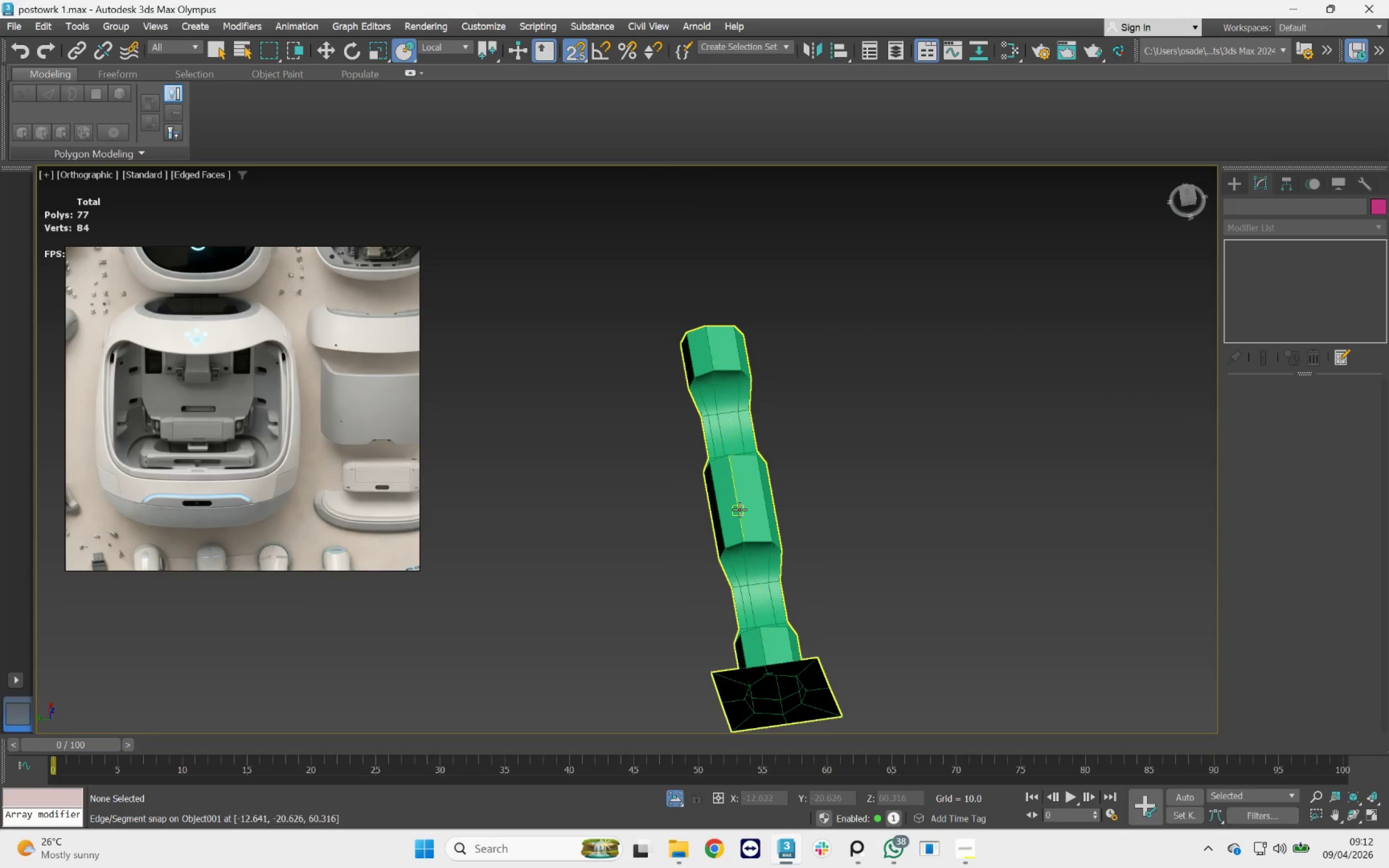 
left_click([755, 502])
 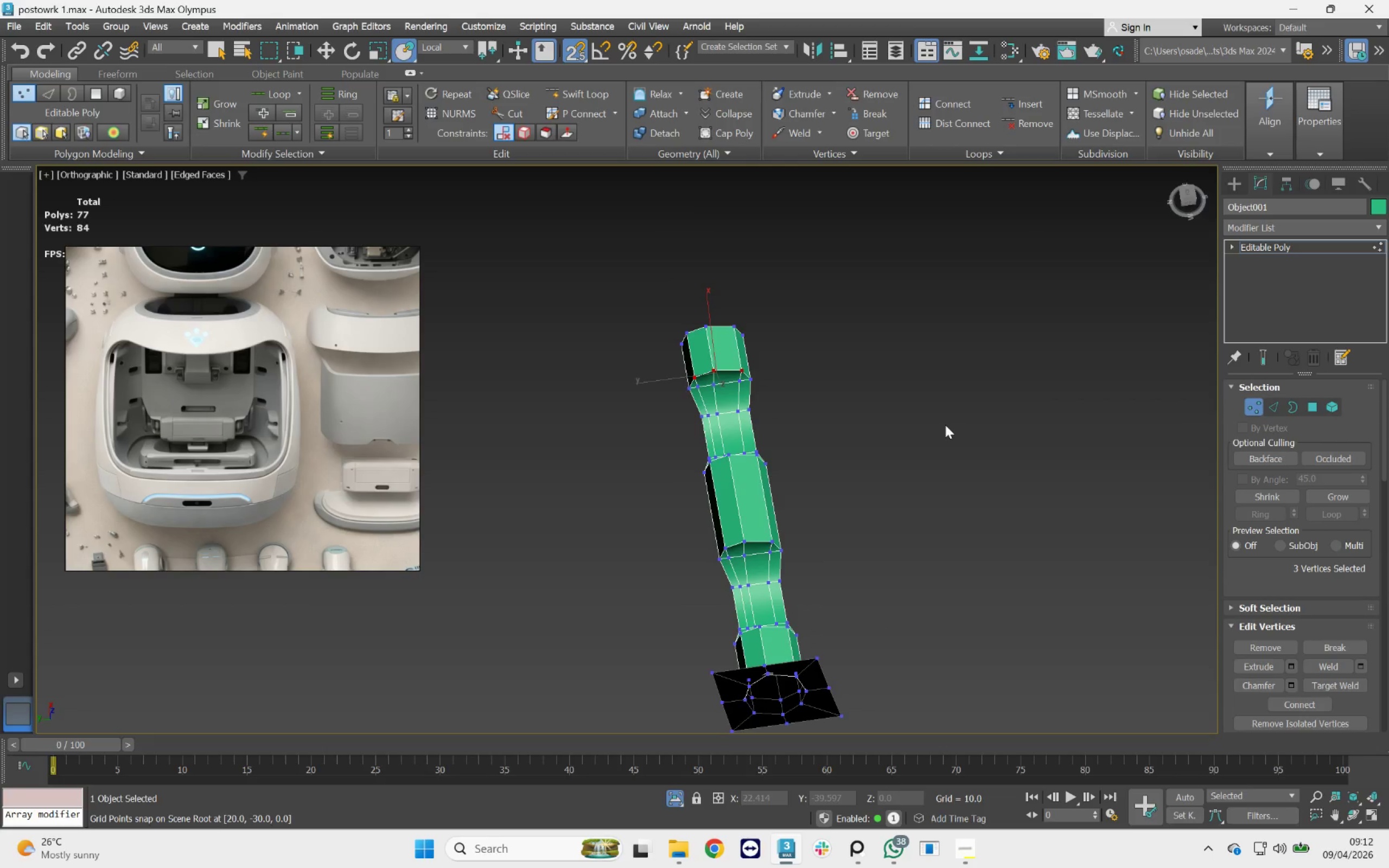 
hold_key(key=ControlLeft, duration=1.03)
 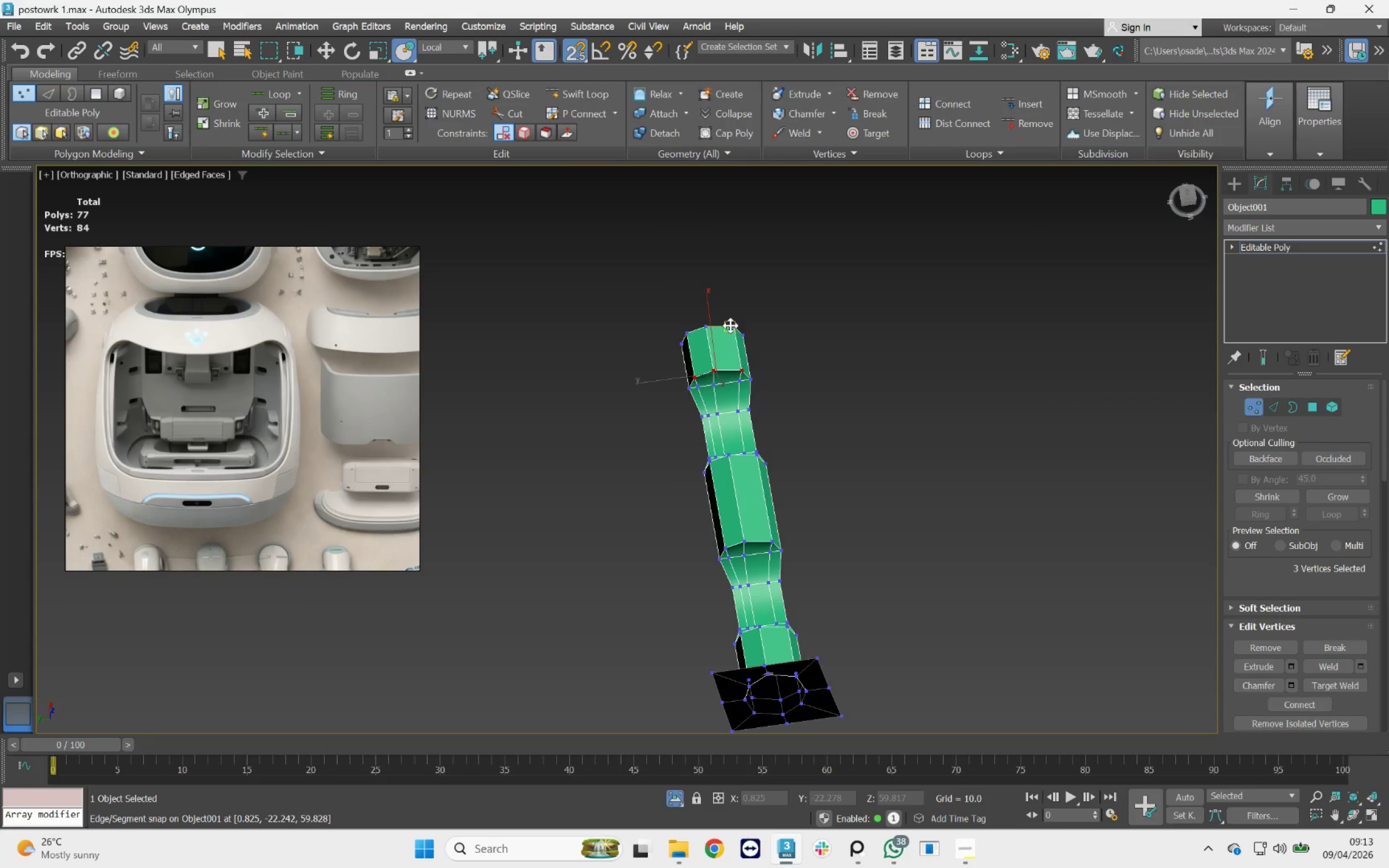 
left_click([730, 321])
 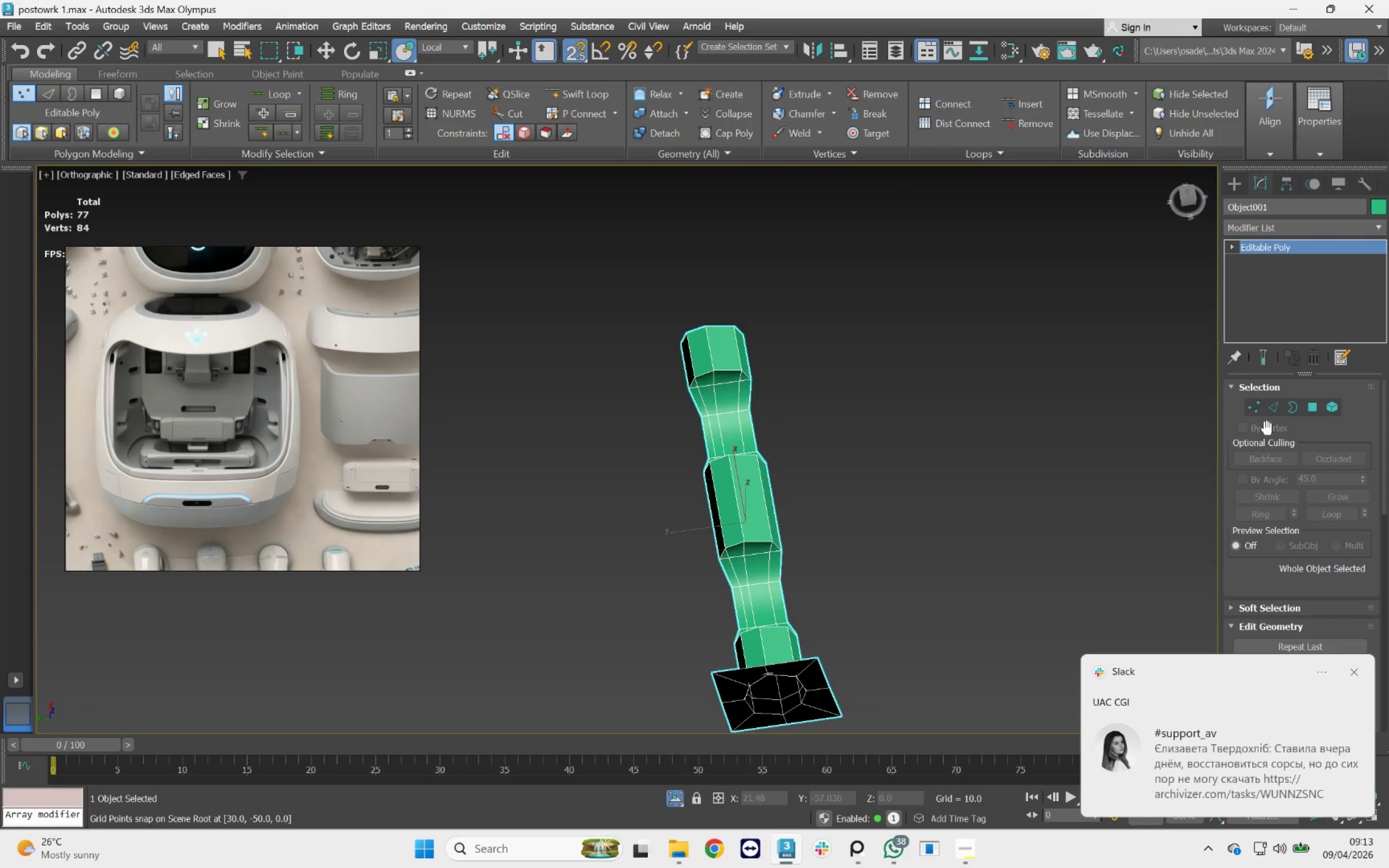 
left_click([1278, 415])
 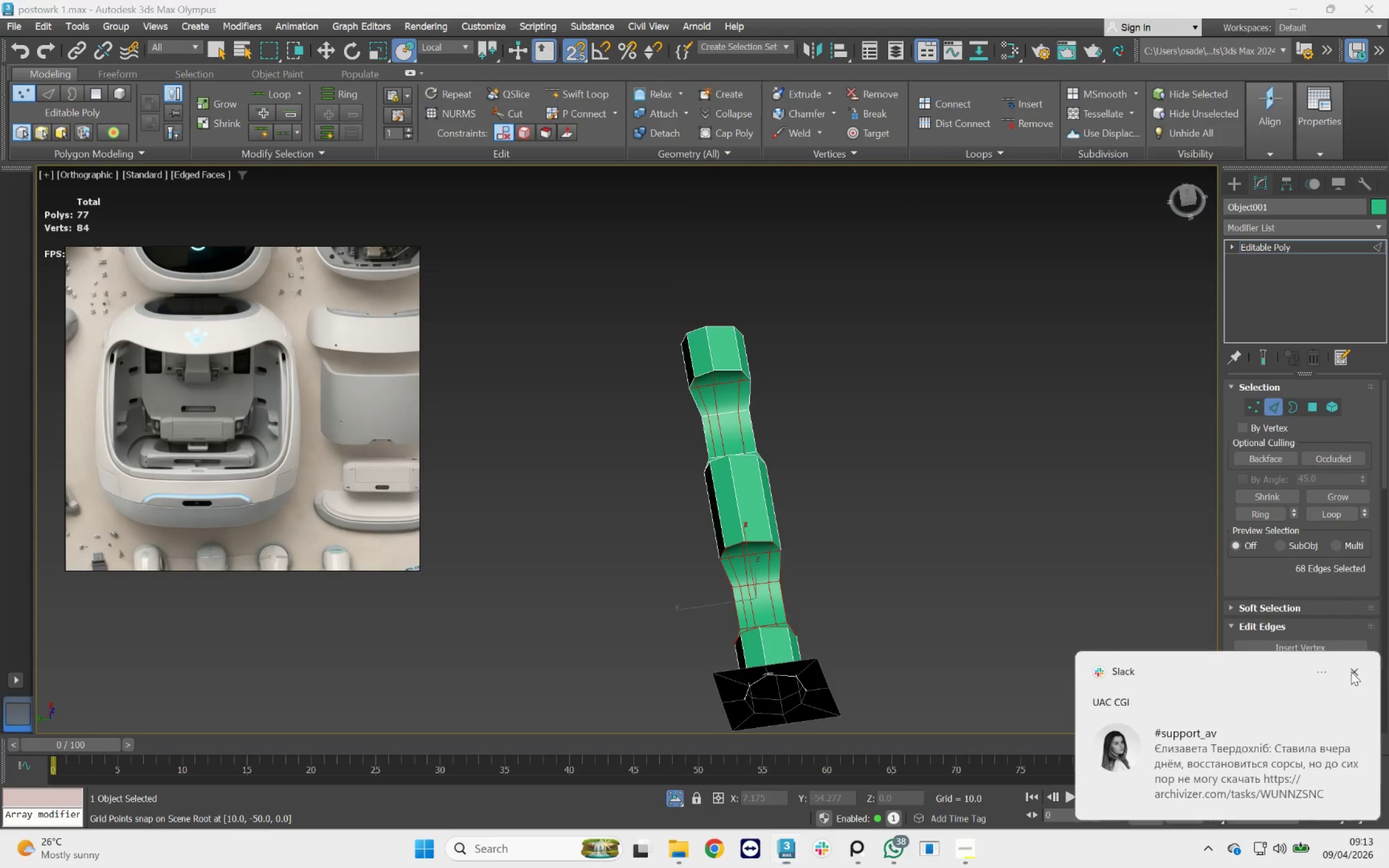 
left_click([931, 531])
 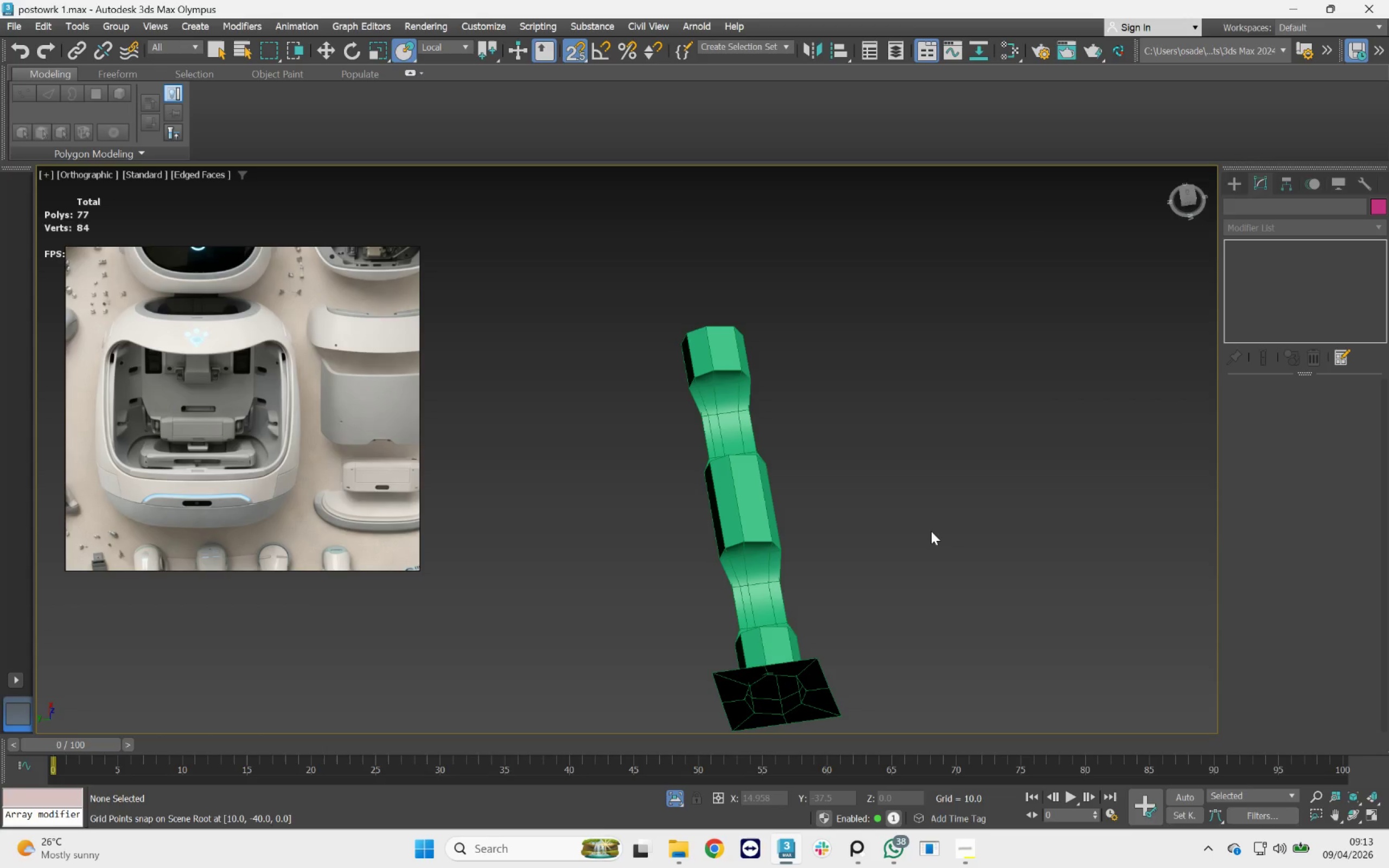 
double_click([931, 531])
 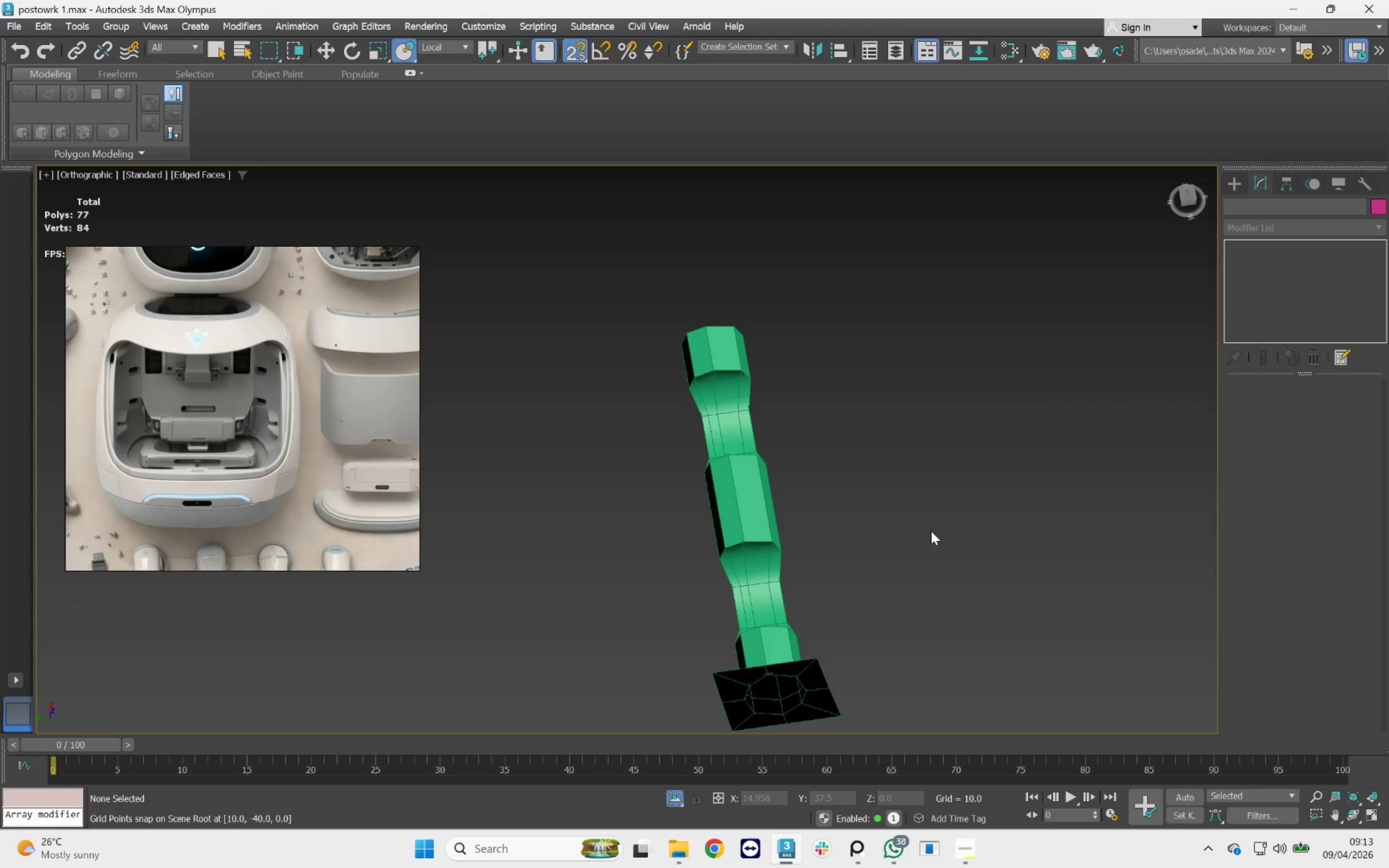 
triple_click([931, 531])
 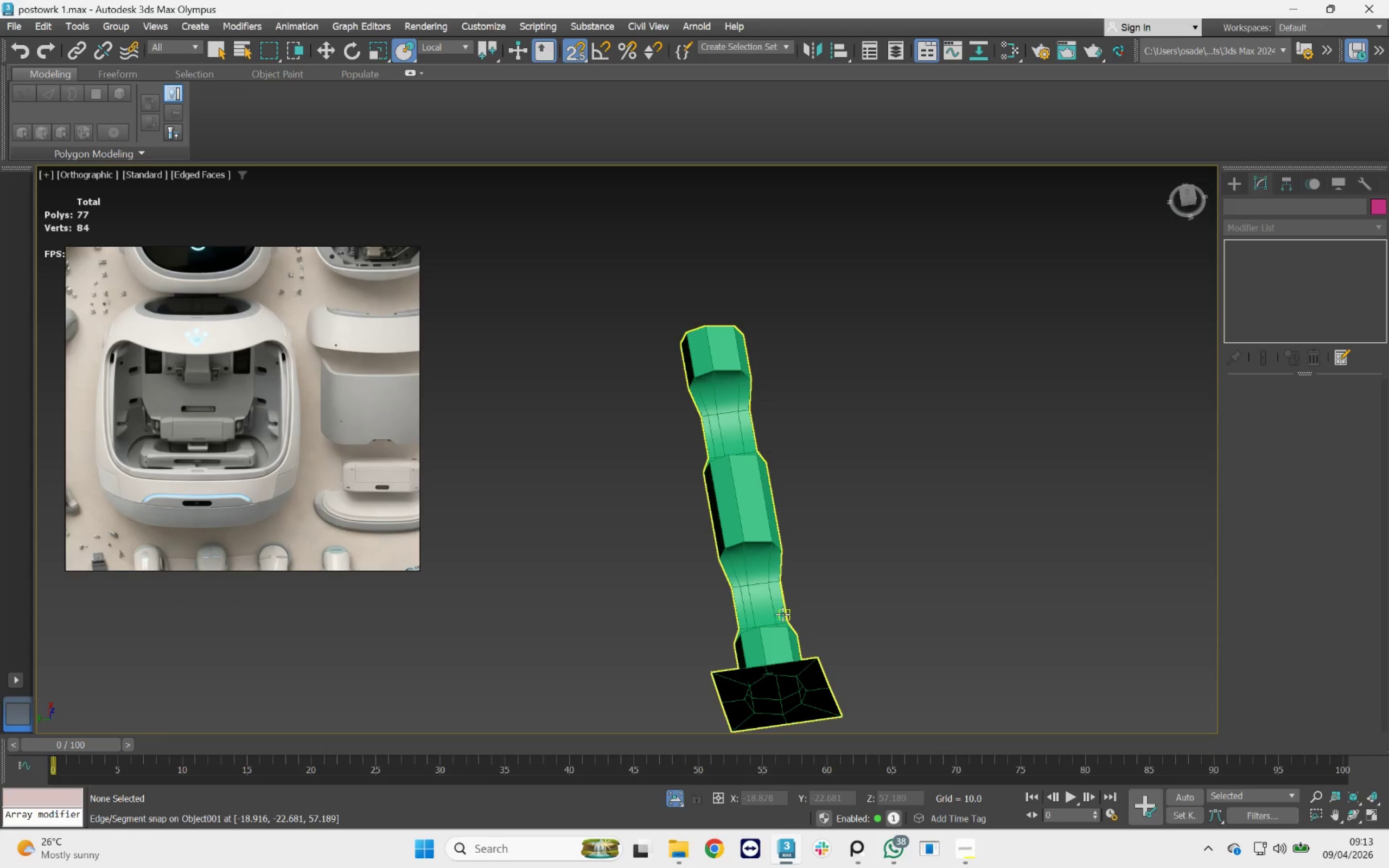 
left_click([782, 614])
 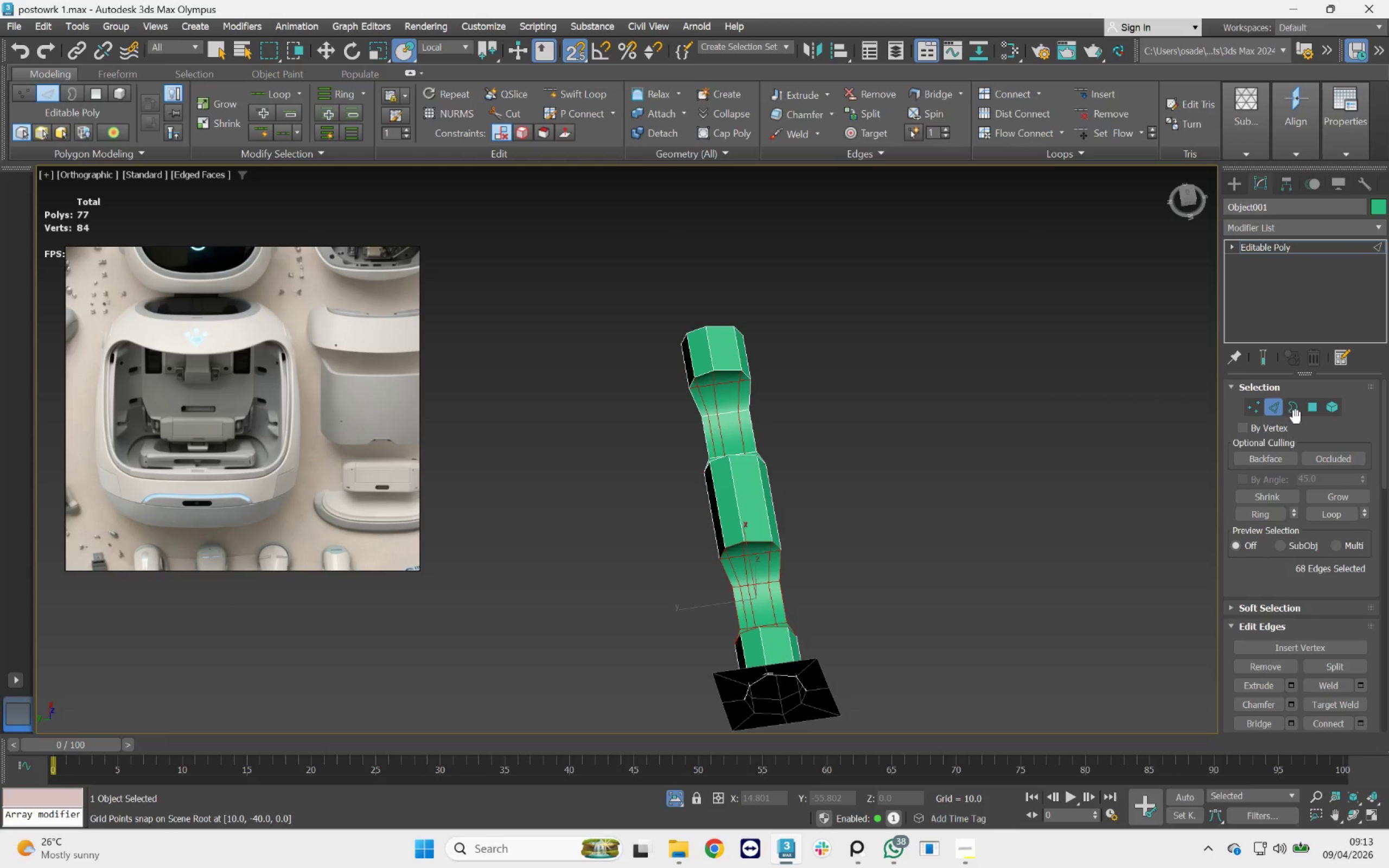 
left_click([1328, 407])
 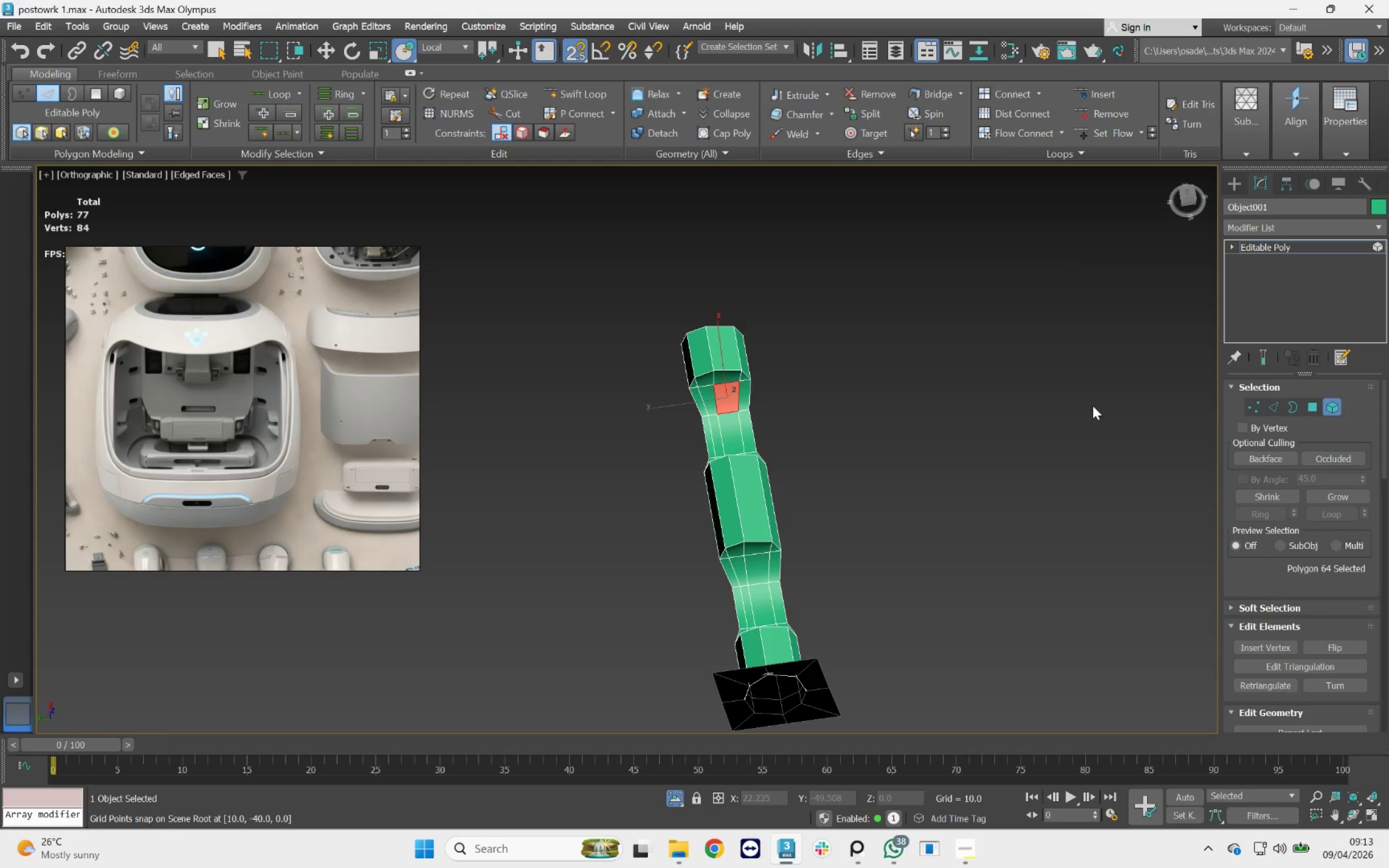 
left_click_drag(start_coordinate=[1057, 401], to_coordinate=[532, 595])
 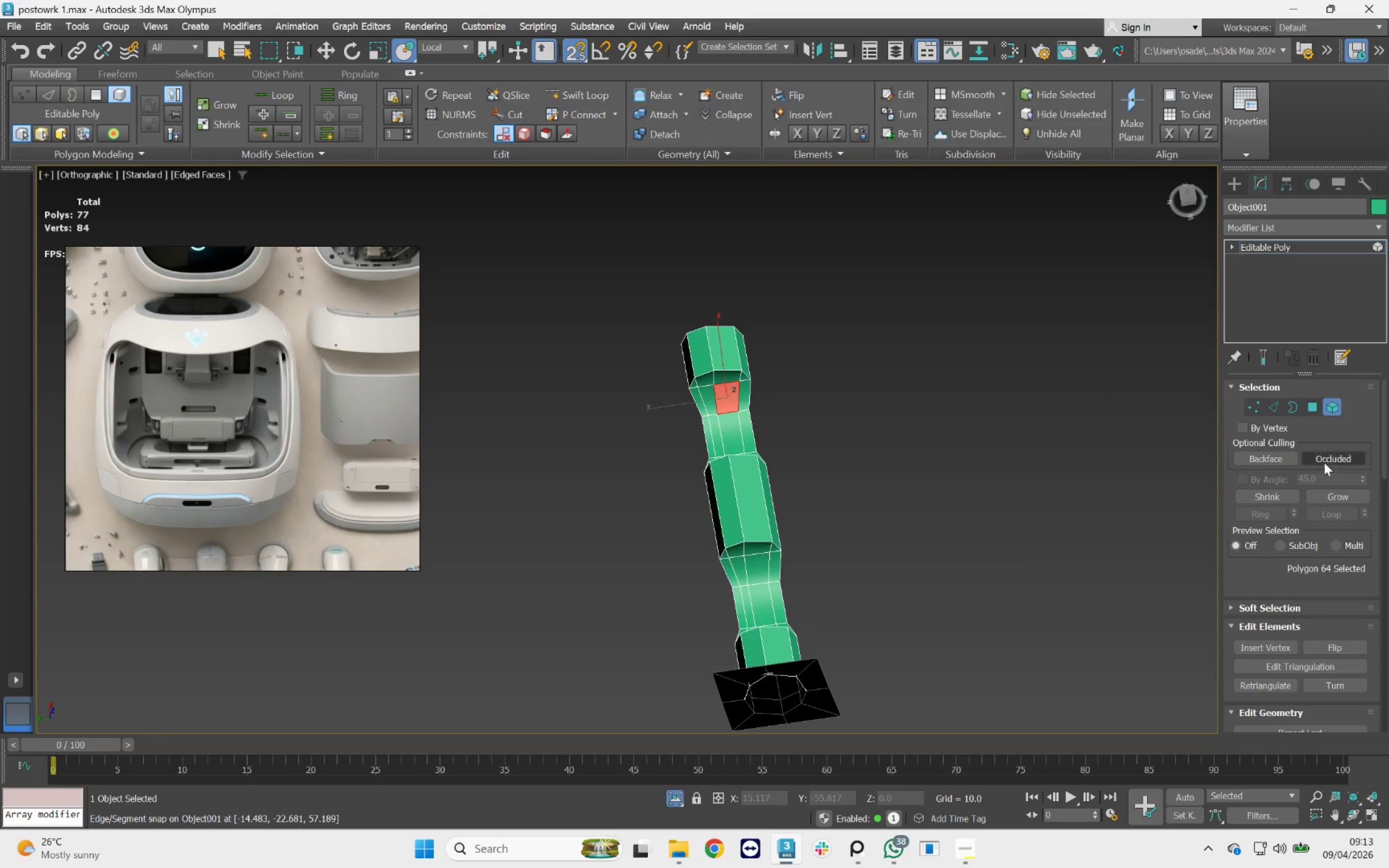 
left_click([1312, 417])
 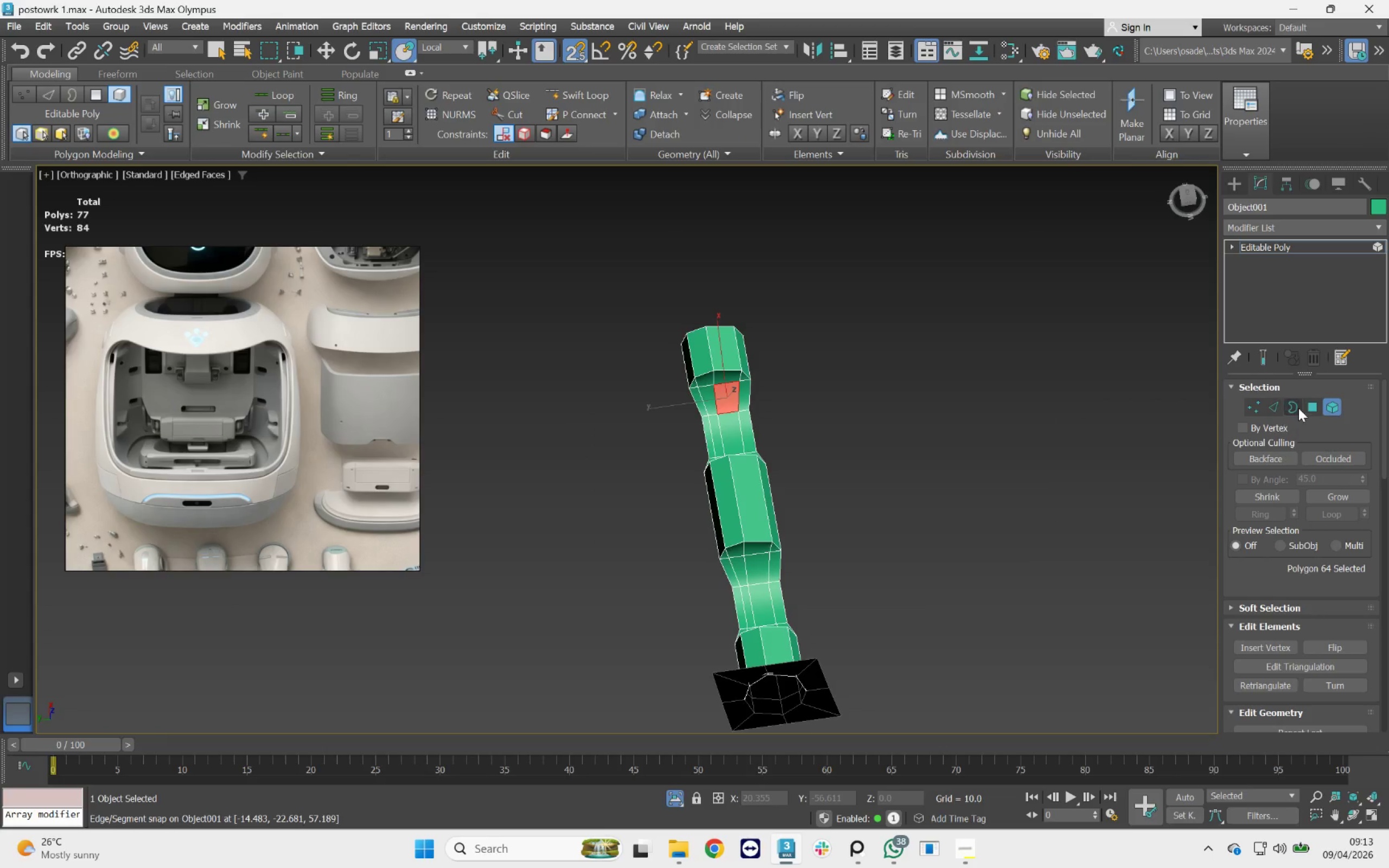 
left_click([1307, 403])
 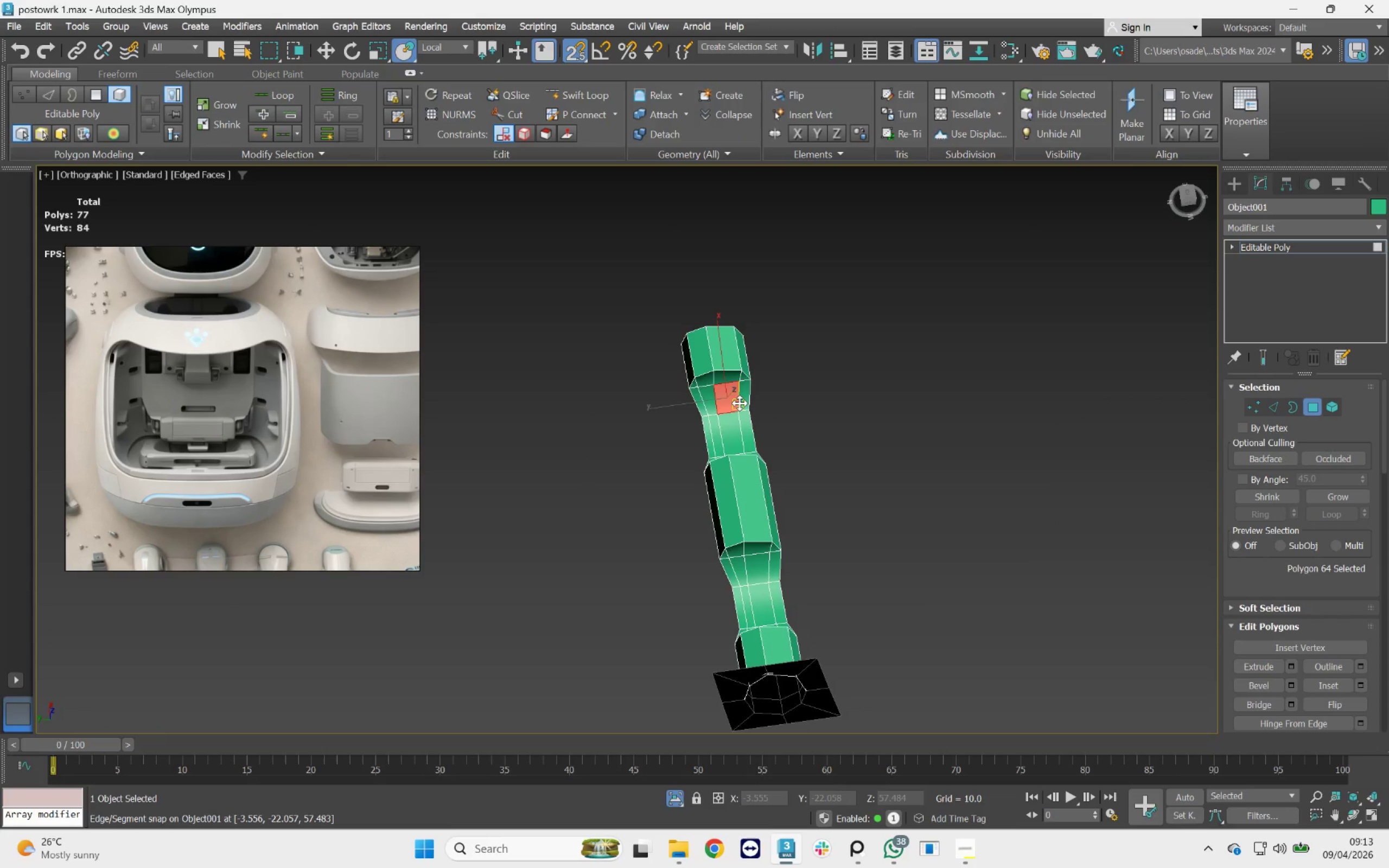 
type(wq)
 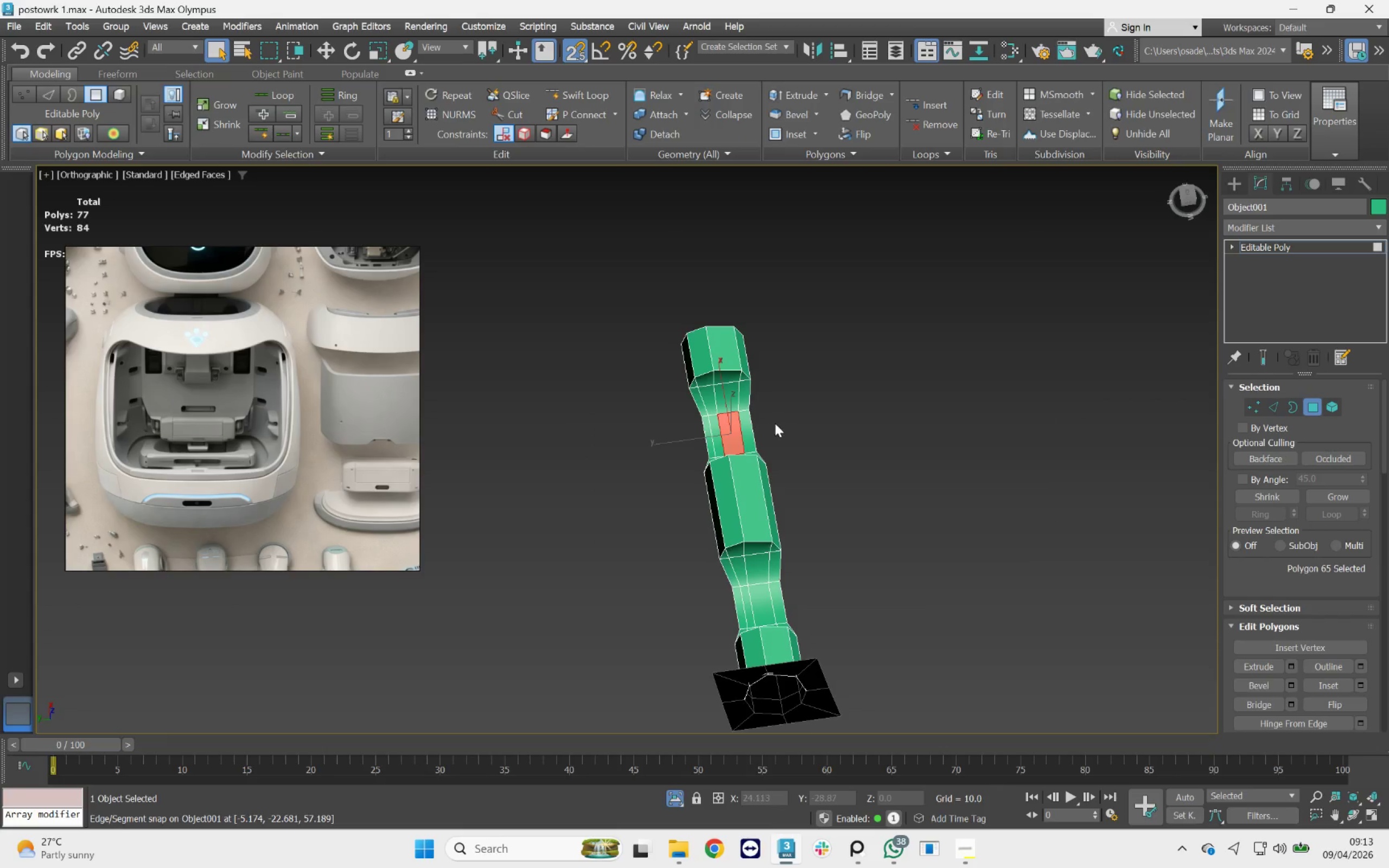 
key(Alt+AltLeft)
 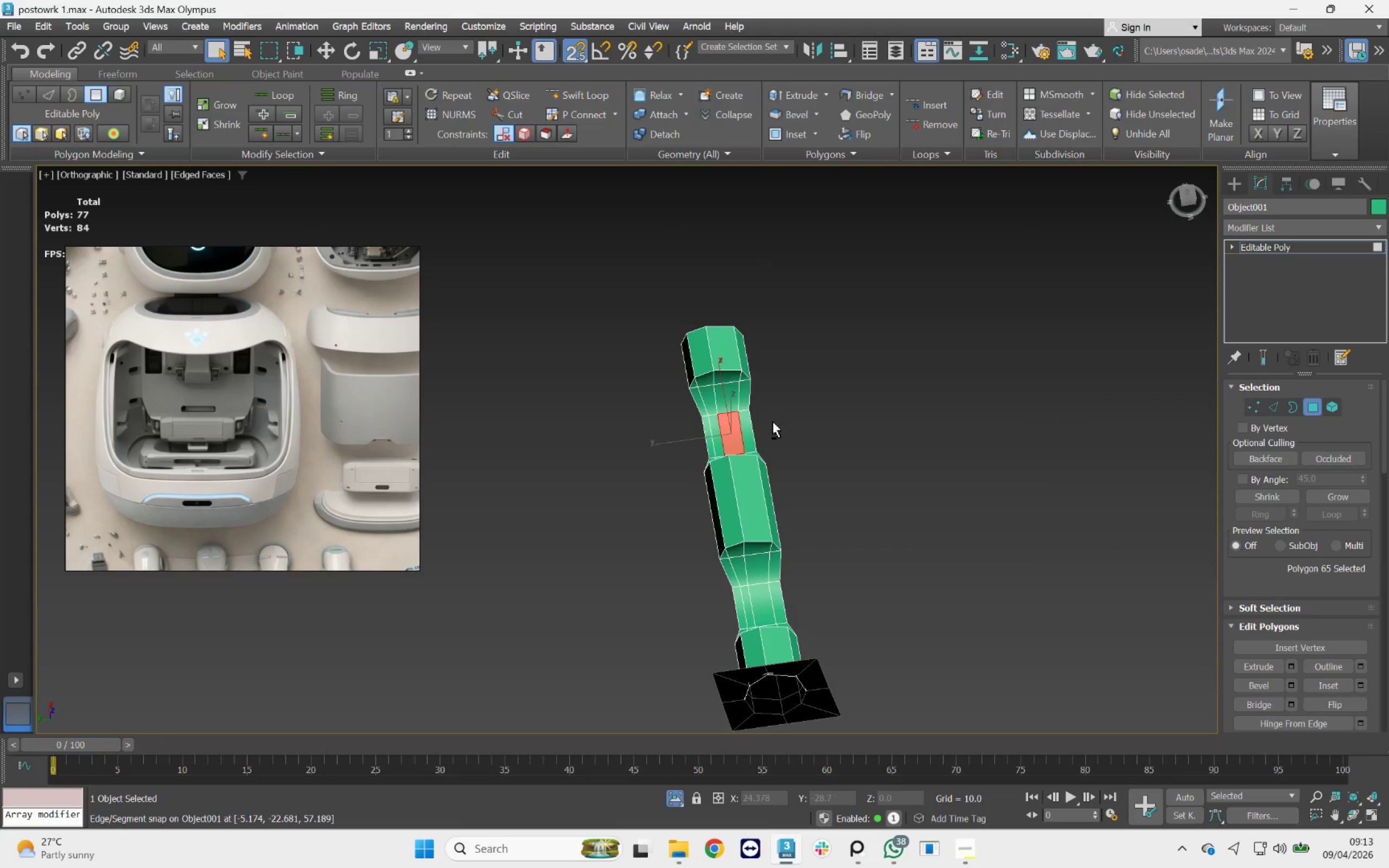 
hold_key(key=AltLeft, duration=1.46)
 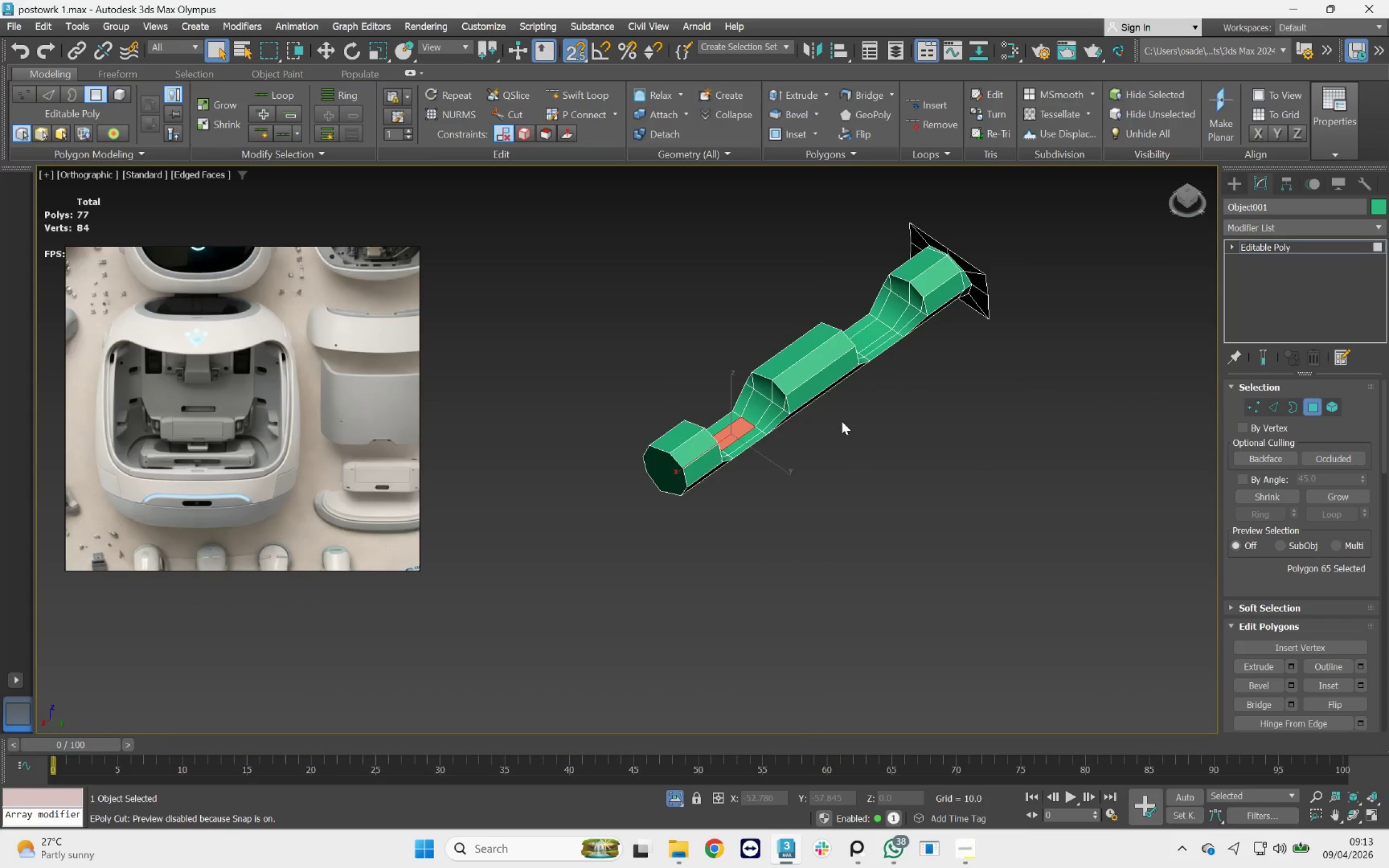 
scroll: coordinate [789, 430], scroll_direction: up, amount: 2.0
 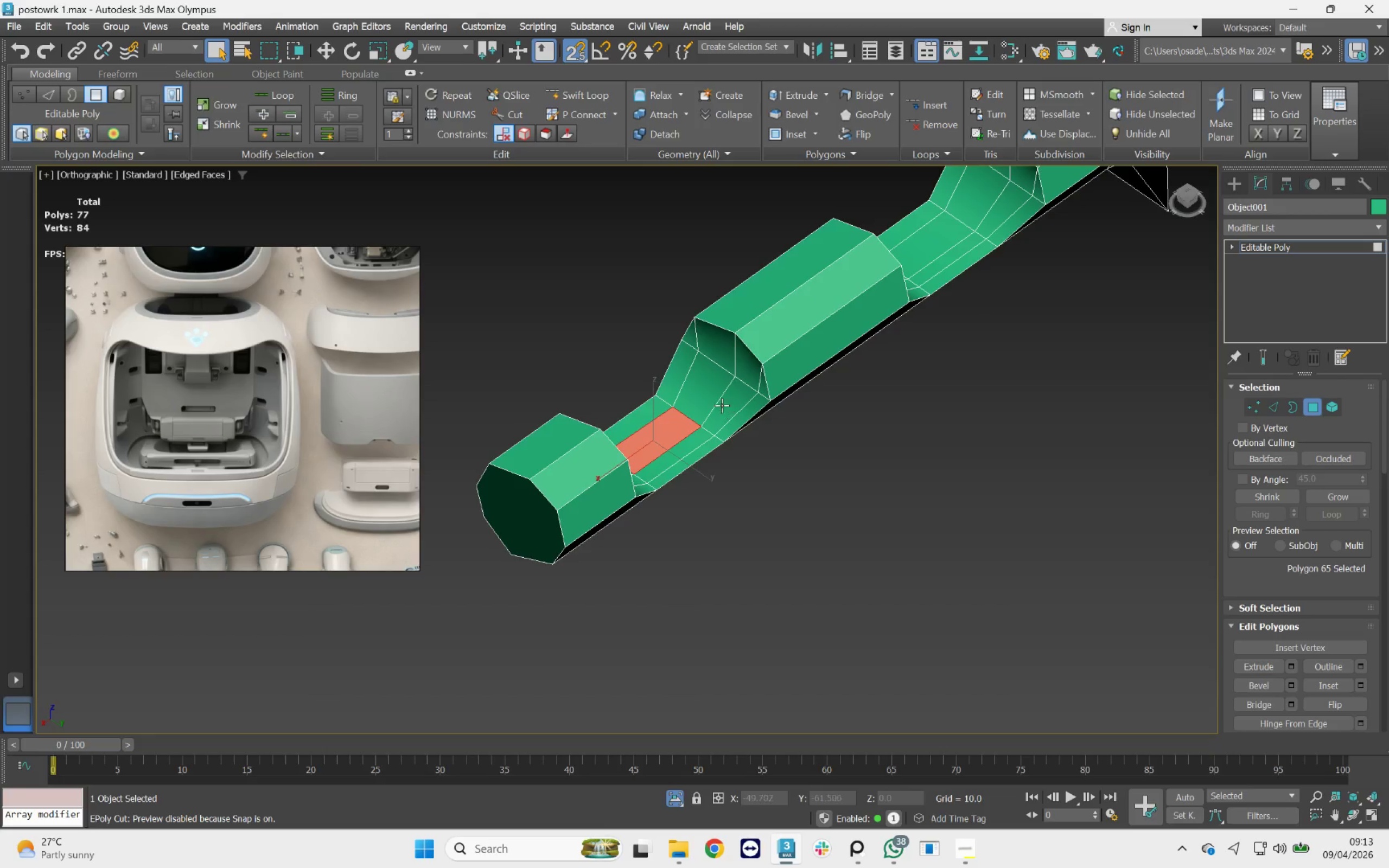 
hold_key(key=ControlLeft, duration=1.54)
double_click([723, 349])
 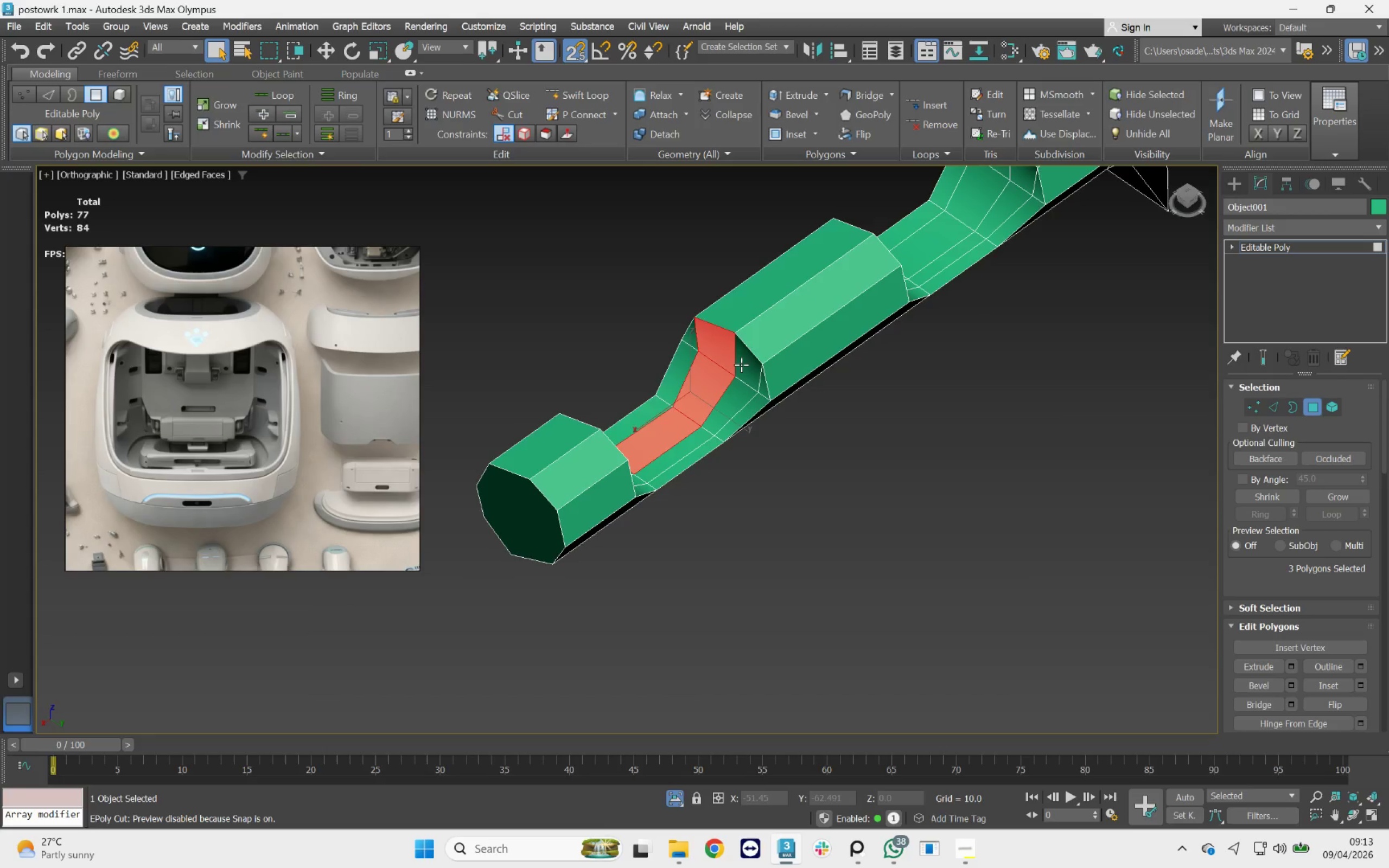 
triple_click([749, 366])
 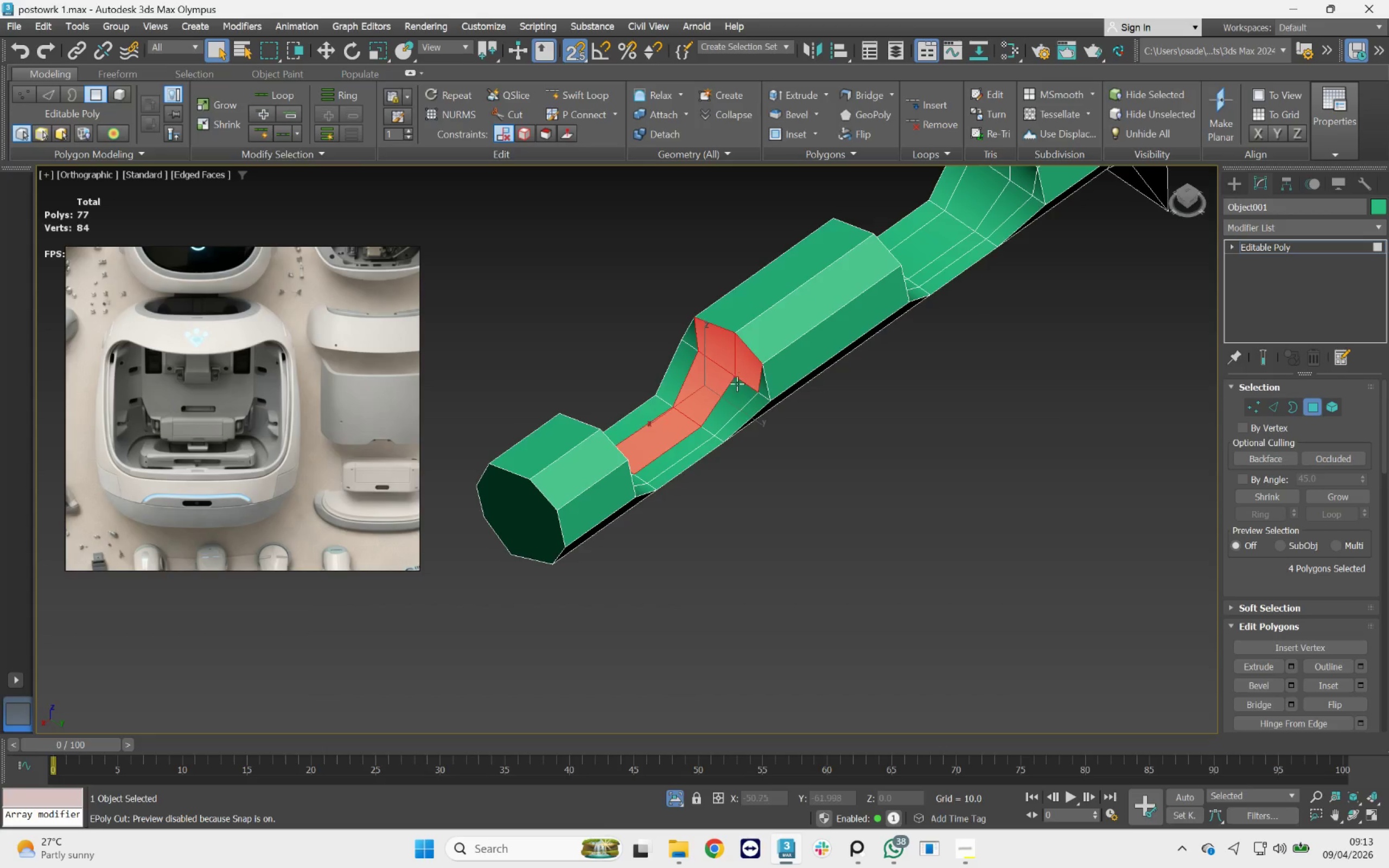 
triple_click([736, 387])
 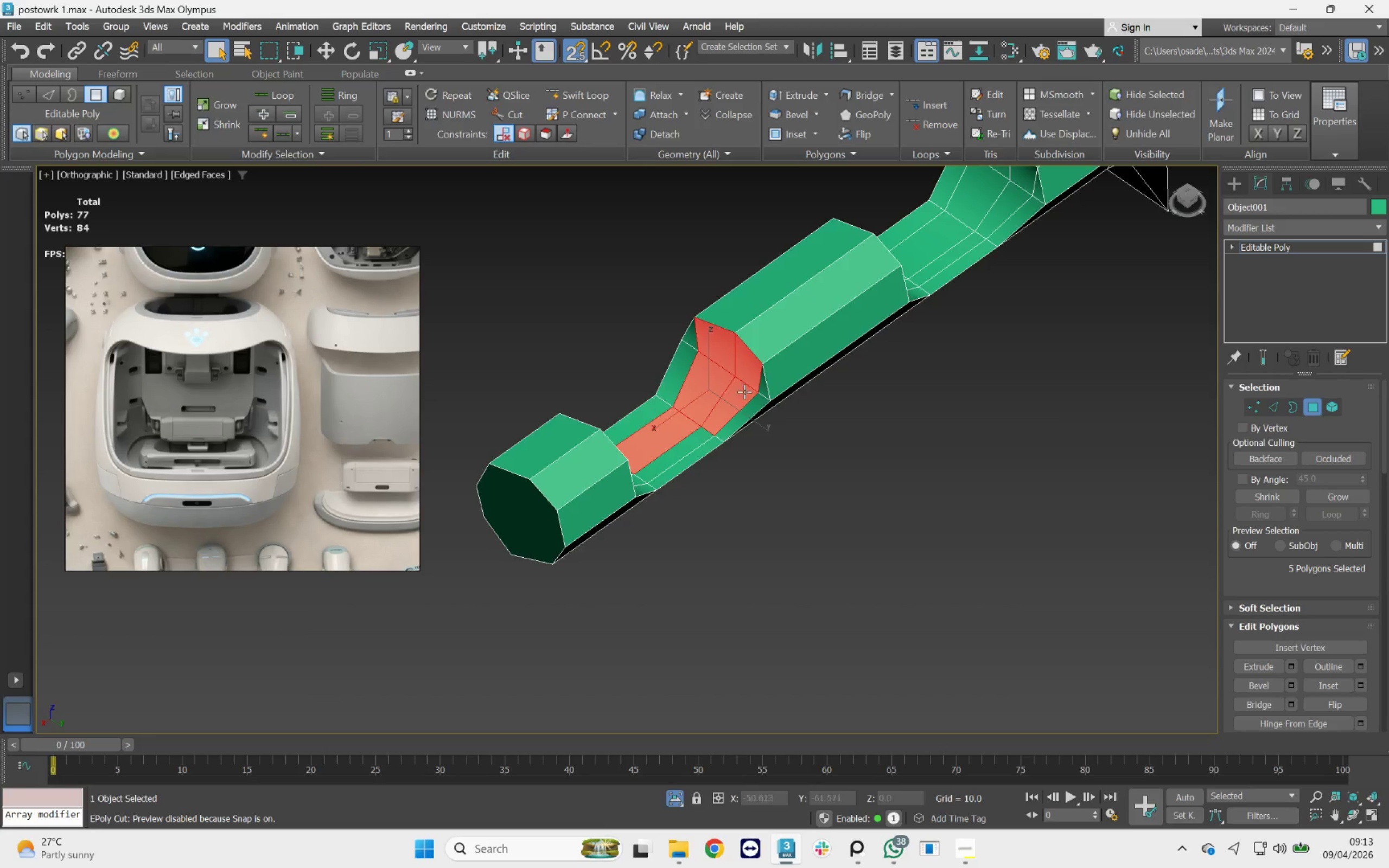 
hold_key(key=AltLeft, duration=0.55)
 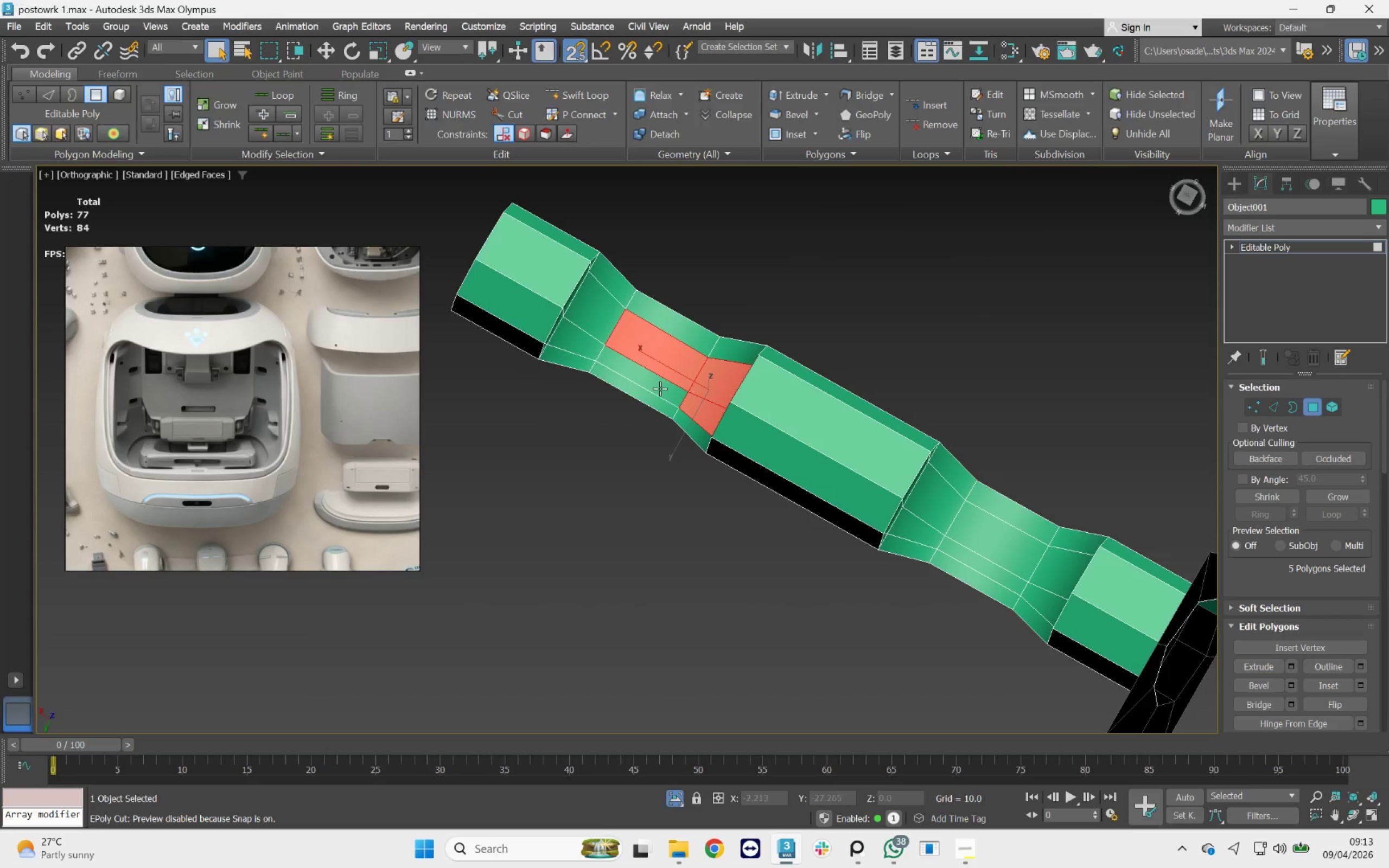 
hold_key(key=ControlLeft, duration=9.58)
left_click([572, 342])
 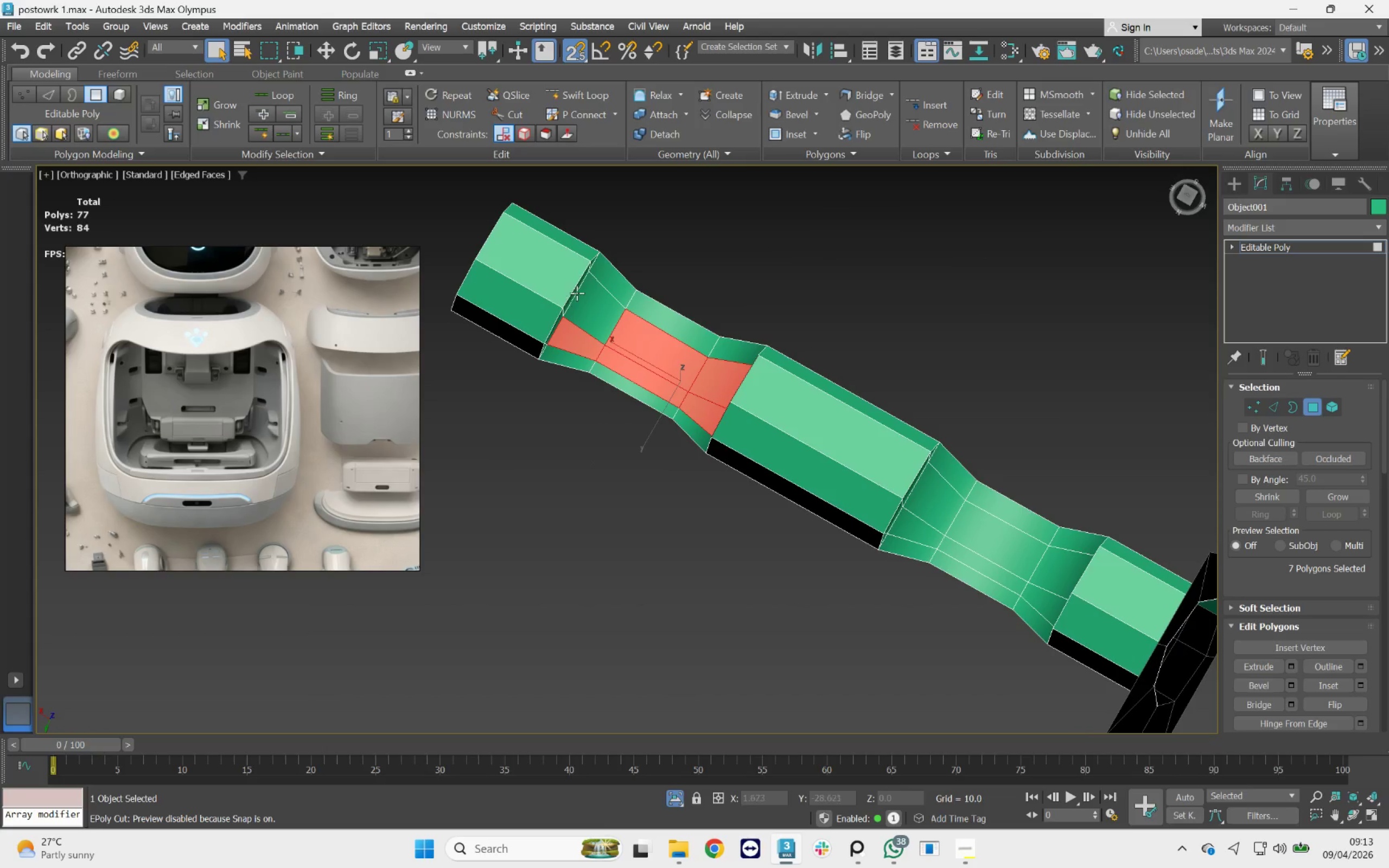 
left_click([586, 297])
 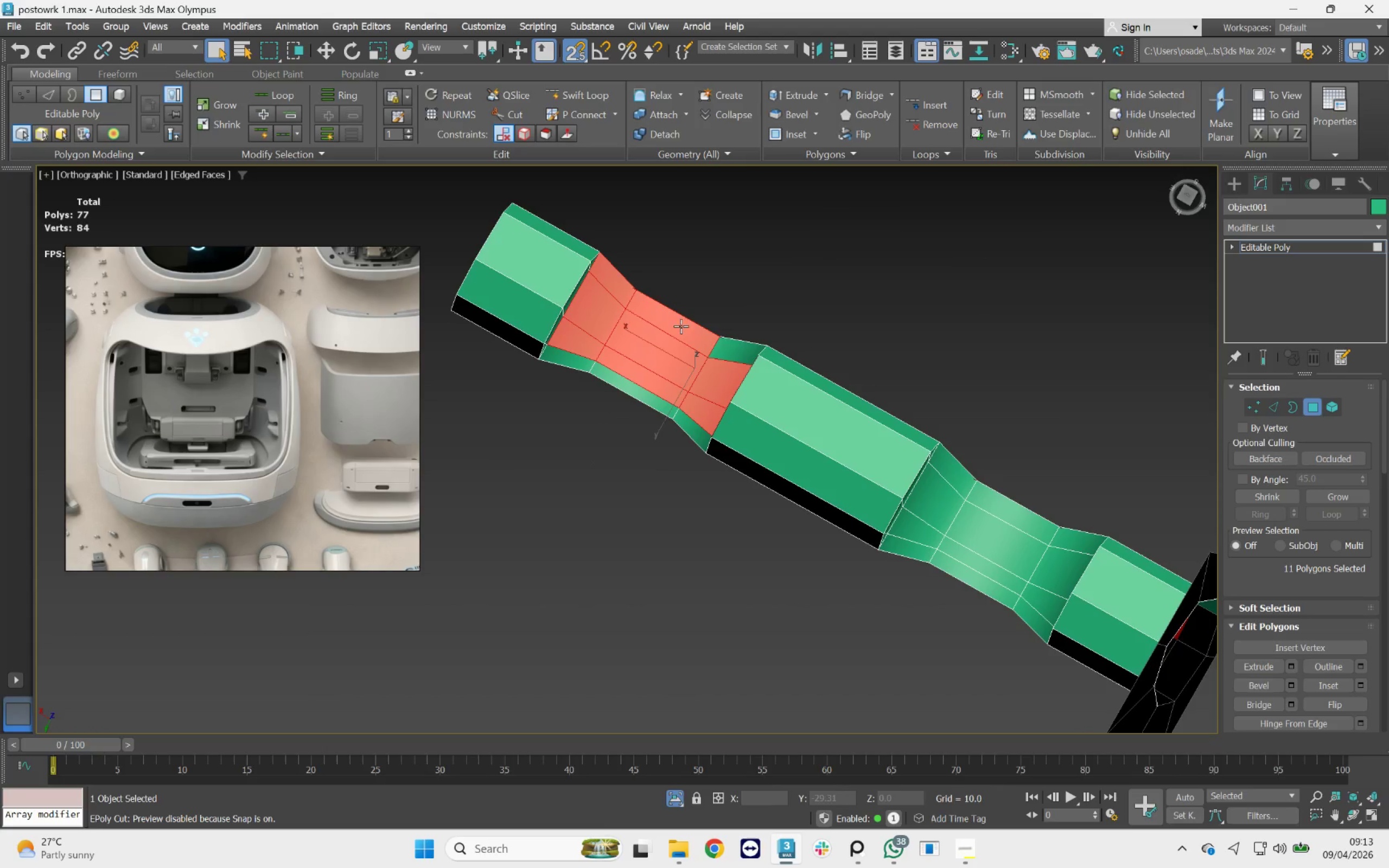 
triple_click([750, 357])
 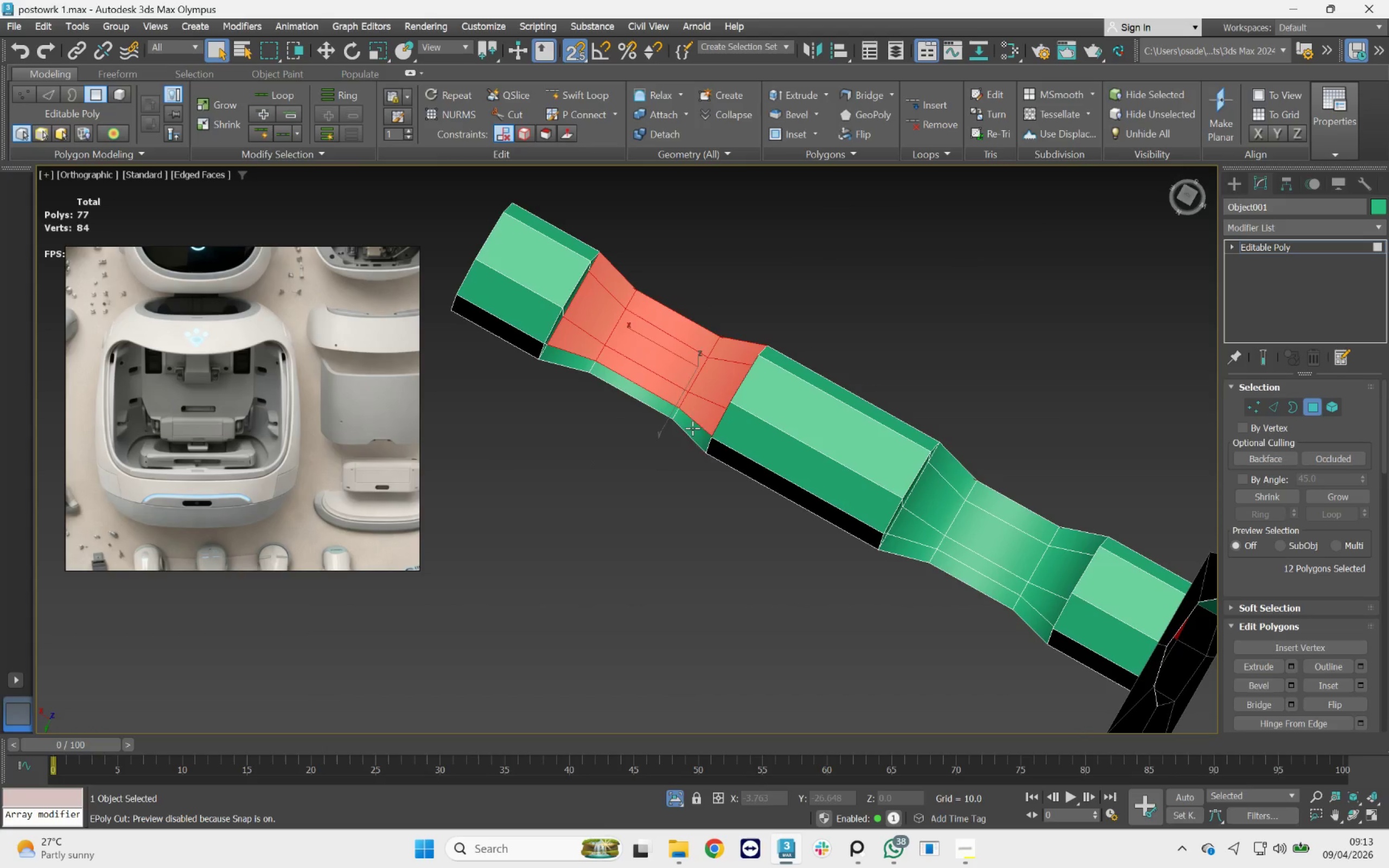 
double_click([646, 392])
 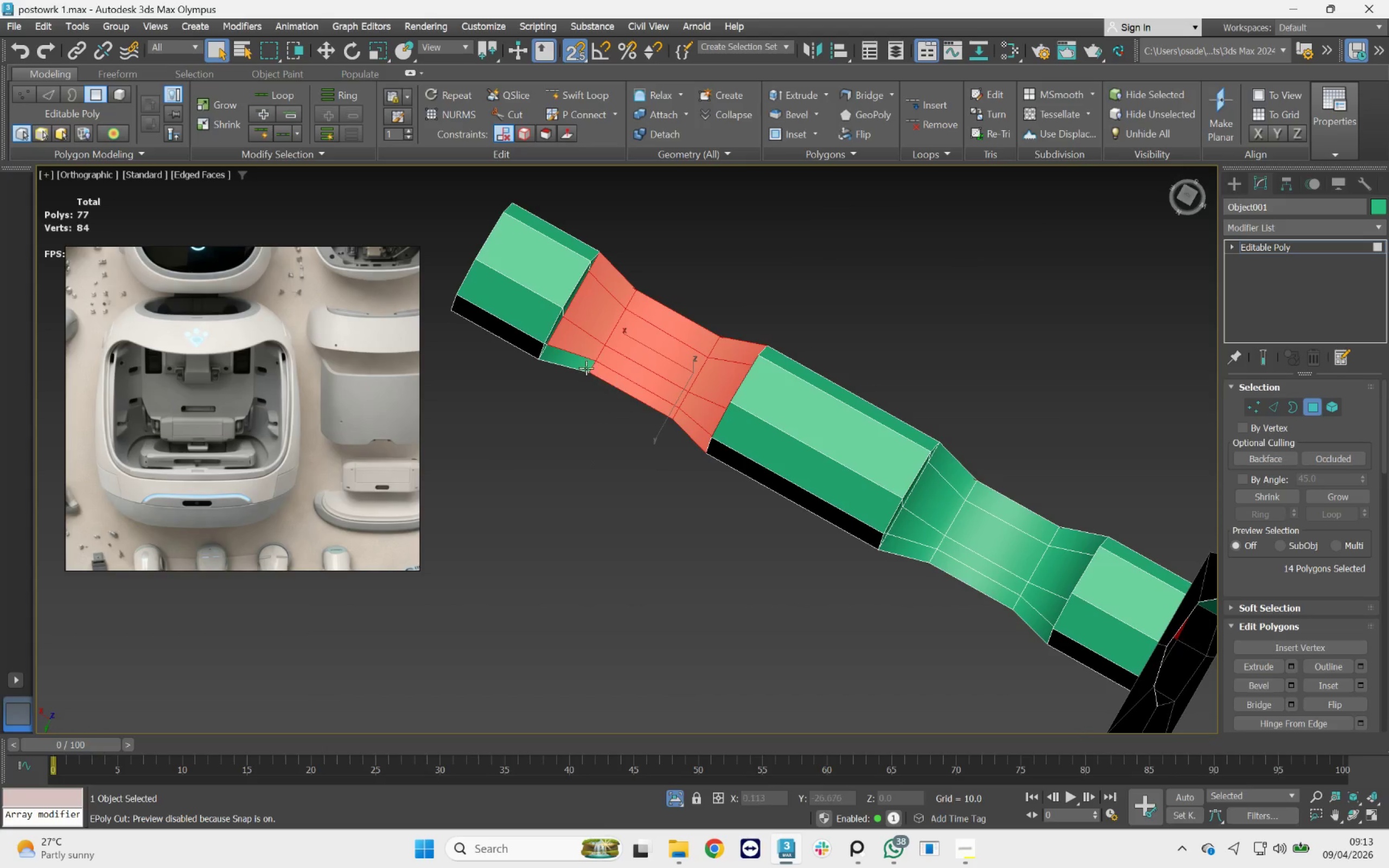 
triple_click([574, 362])
 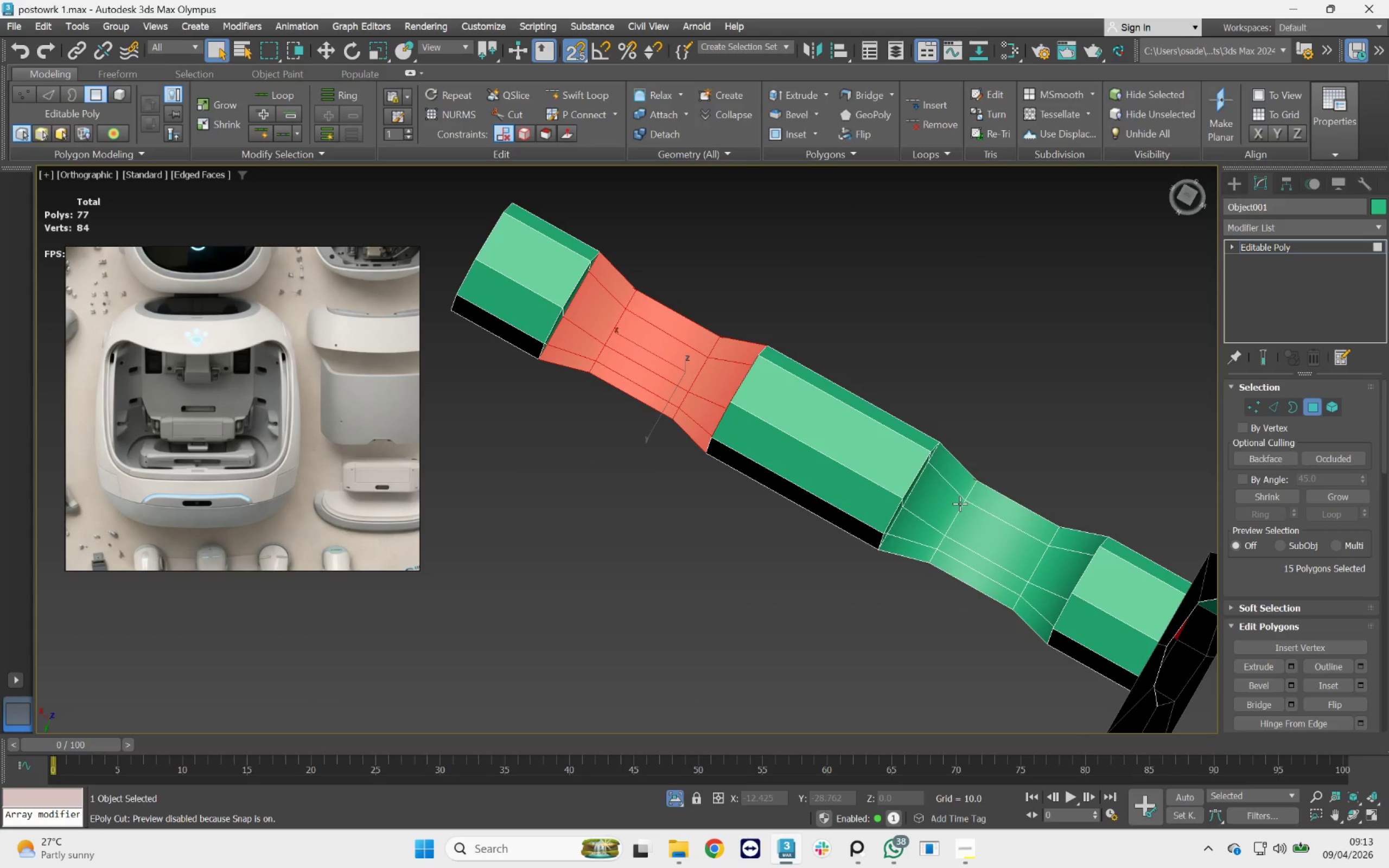 
double_click([963, 480])
 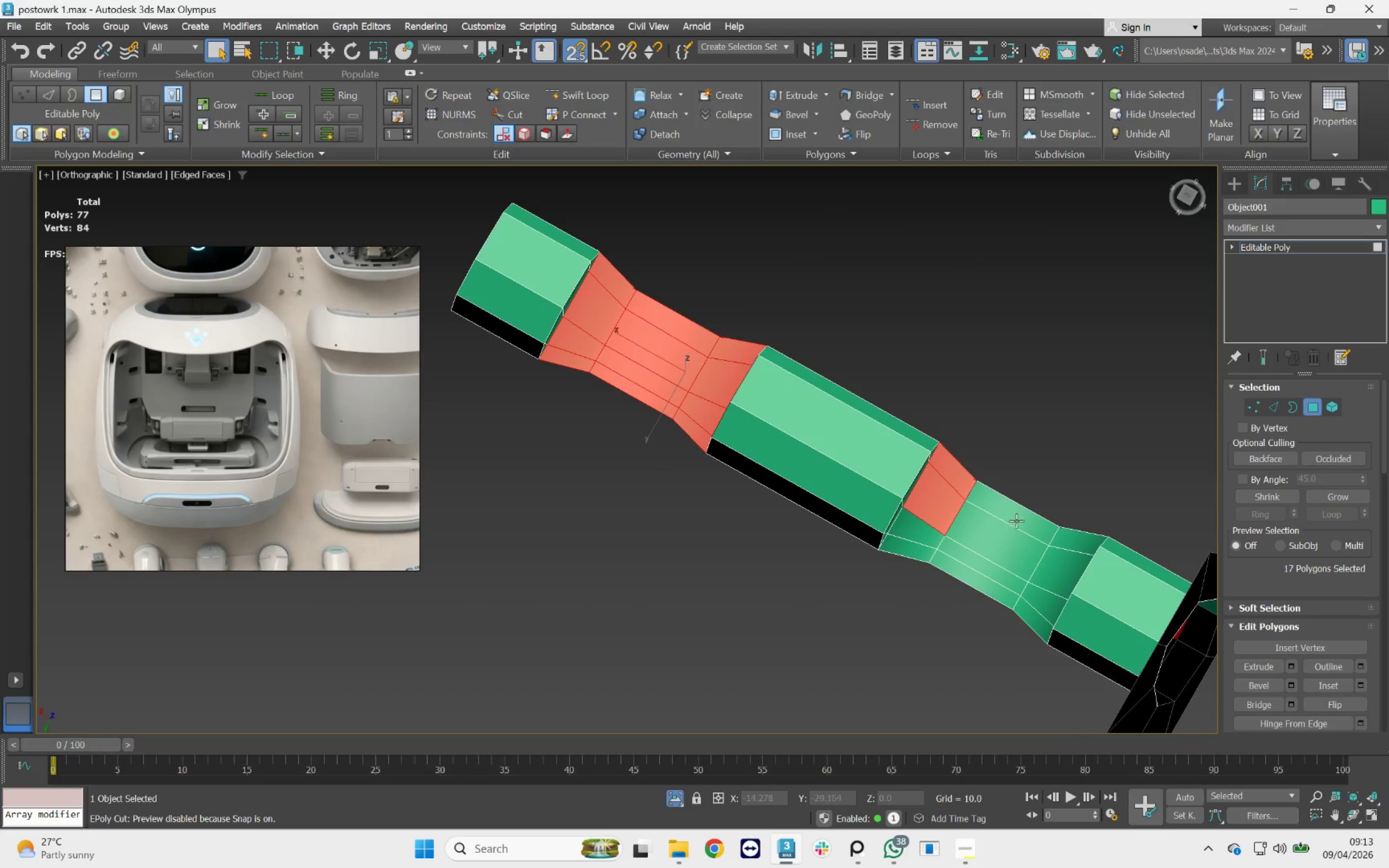 
left_click_drag(start_coordinate=[1022, 516], to_coordinate=[1025, 518])
 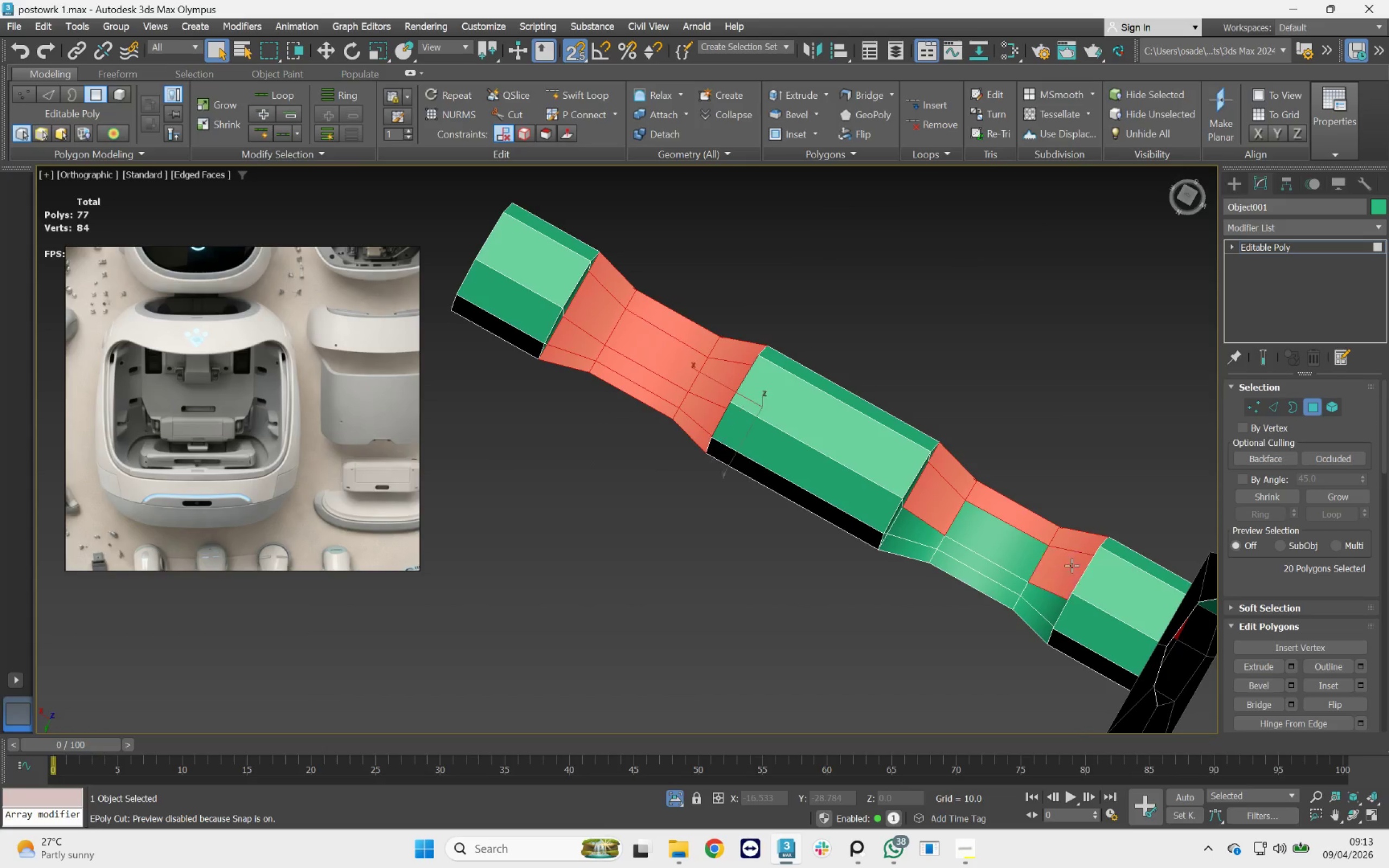 
left_click_drag(start_coordinate=[1023, 554], to_coordinate=[1019, 554])
 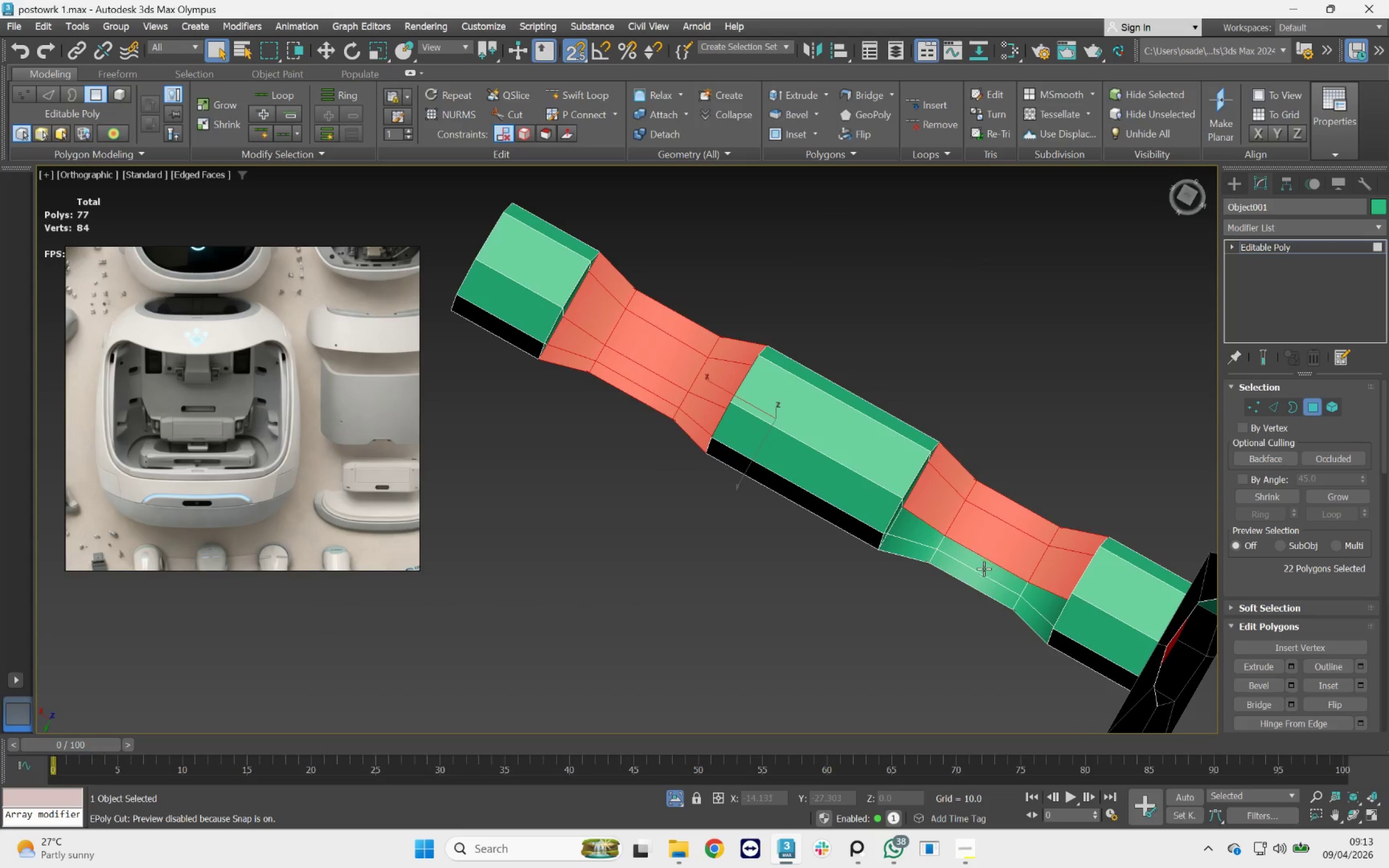 
triple_click([983, 569])
 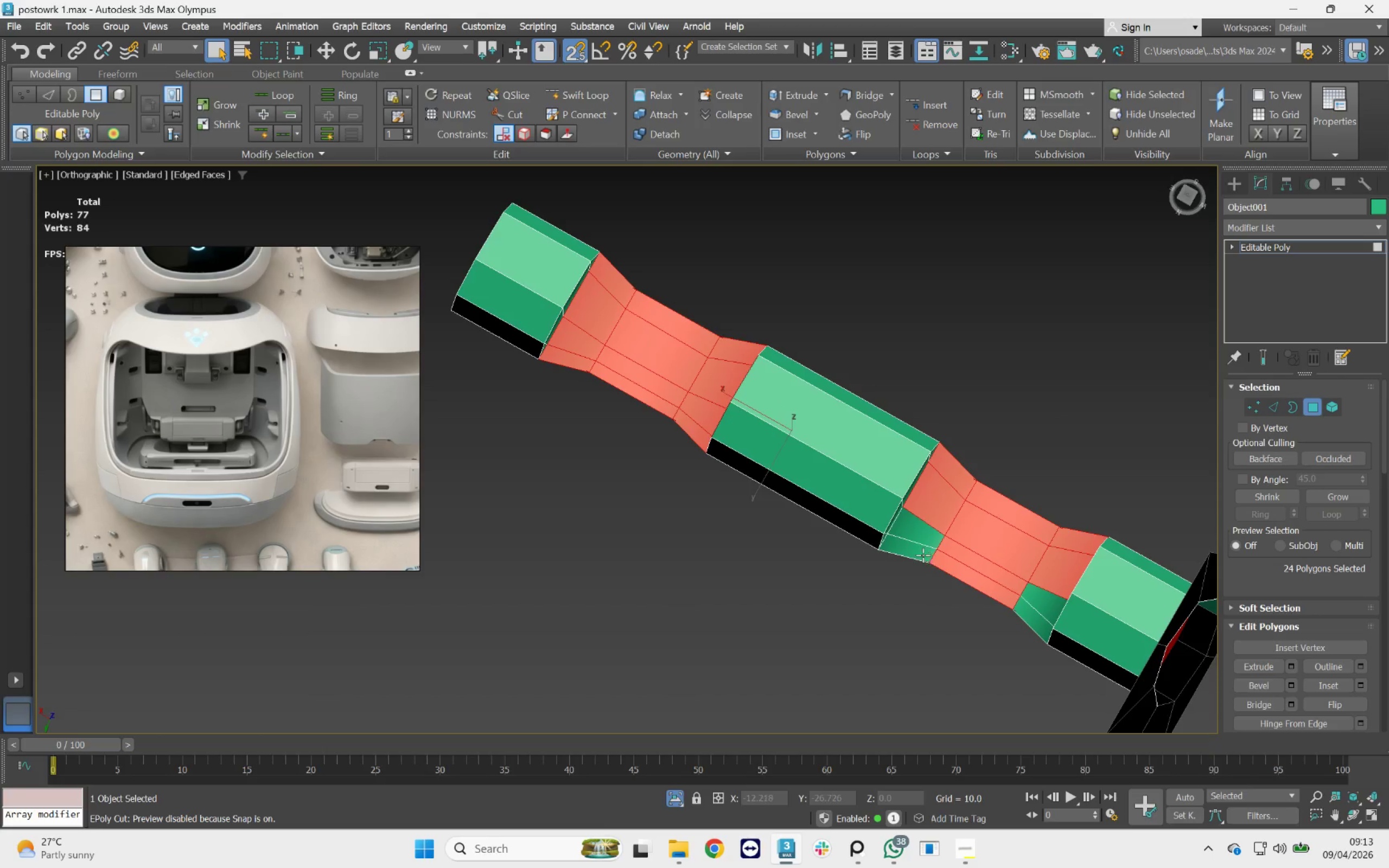 
triple_click([929, 527])
 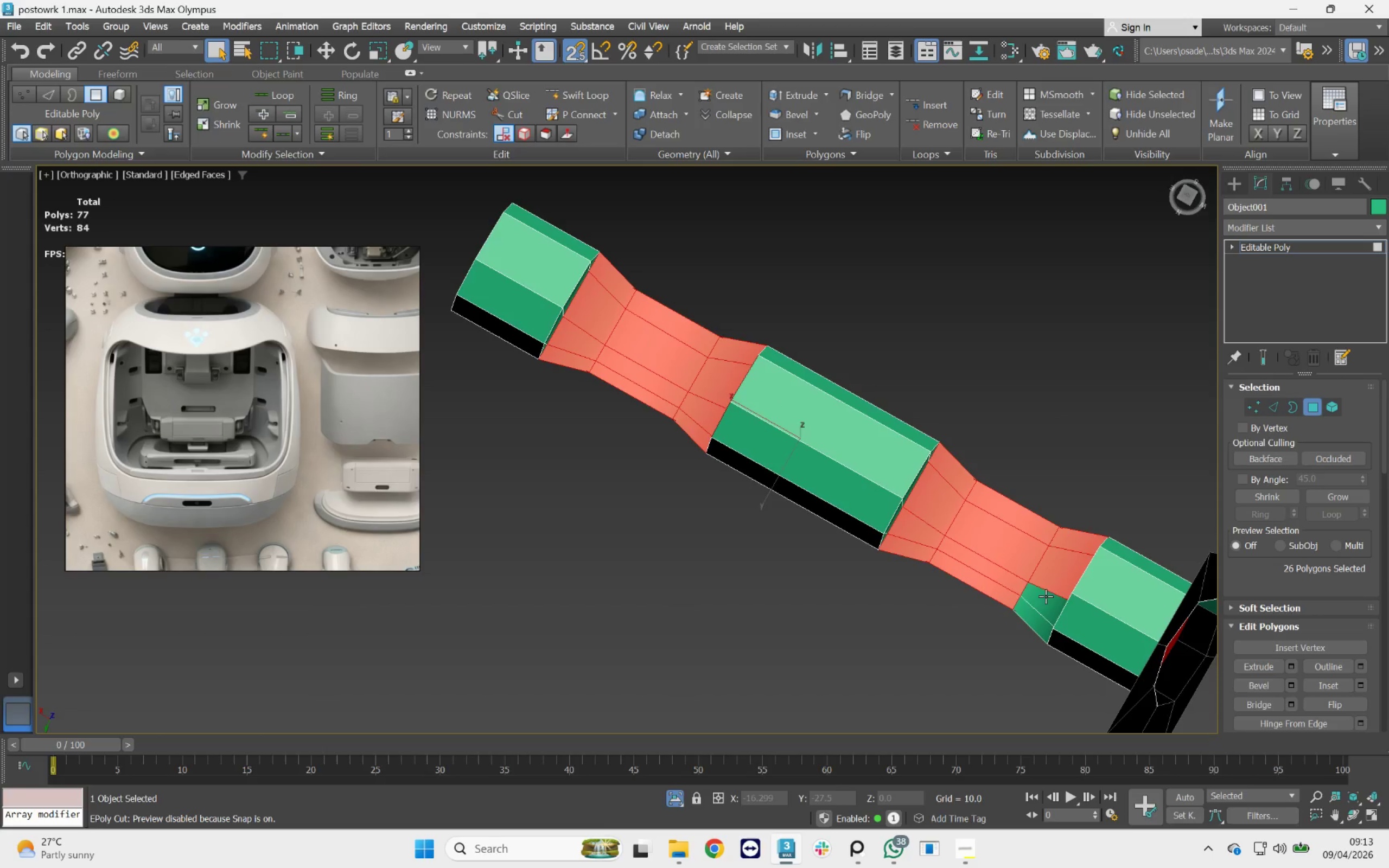 
left_click_drag(start_coordinate=[1053, 599], to_coordinate=[1053, 603])
 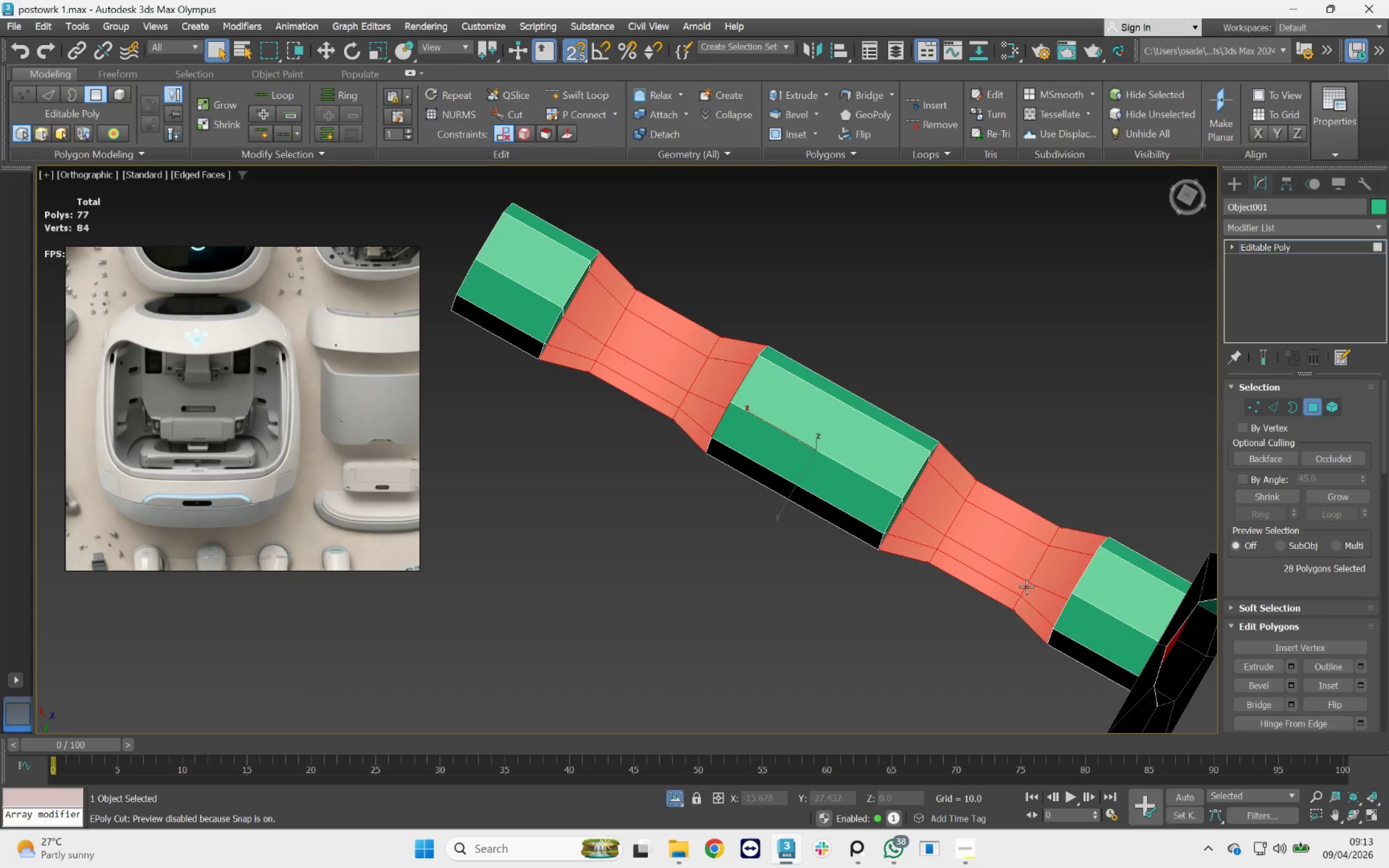 
hold_key(key=AltLeft, duration=0.97)
 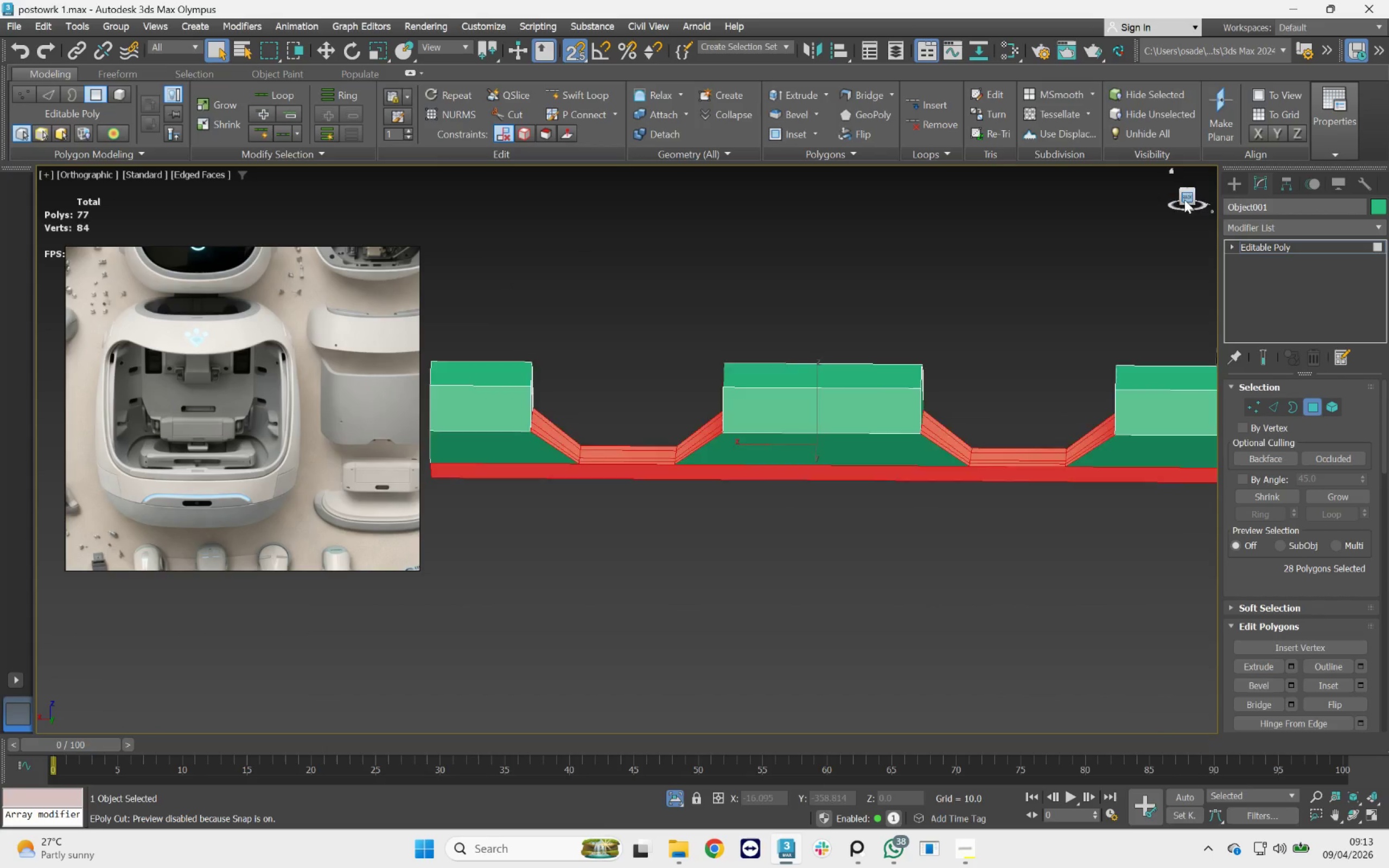 
hold_key(key=AltLeft, duration=0.64)
 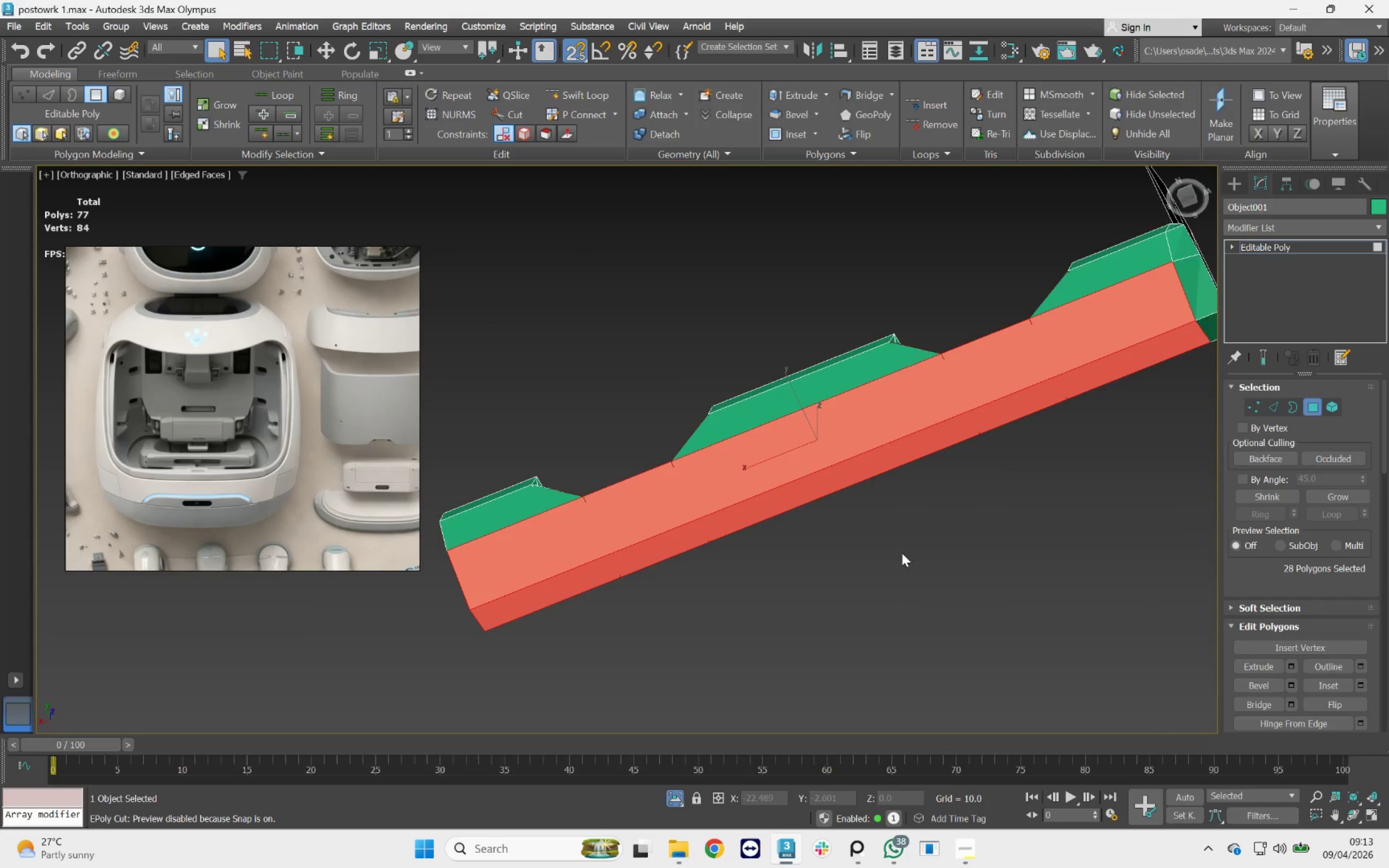 
hold_key(key=AltLeft, duration=0.64)
left_click_drag(start_coordinate=[904, 571], to_coordinate=[823, 401])
 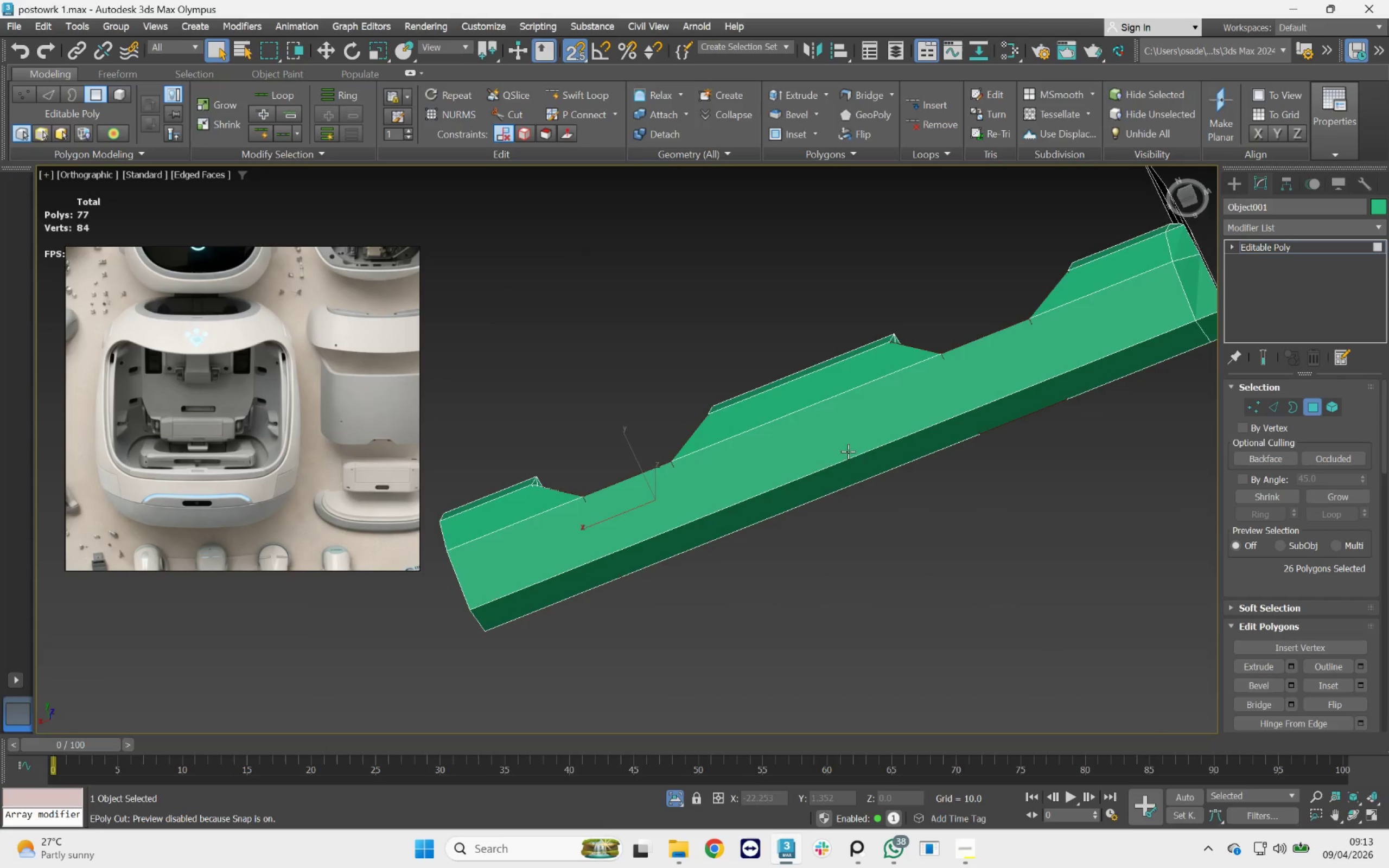 
hold_key(key=AltLeft, duration=3.16)
 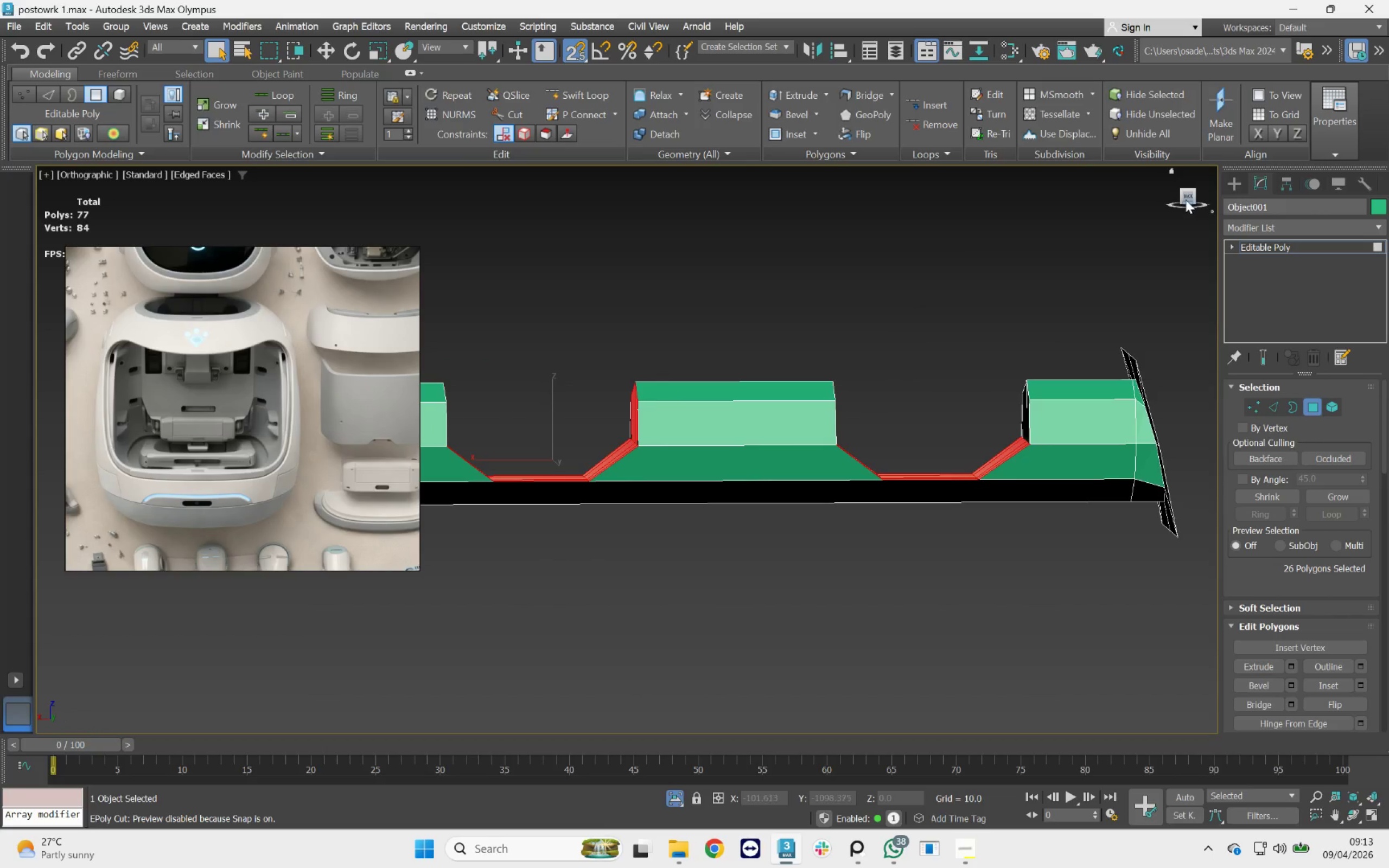 
left_click([1187, 199])
 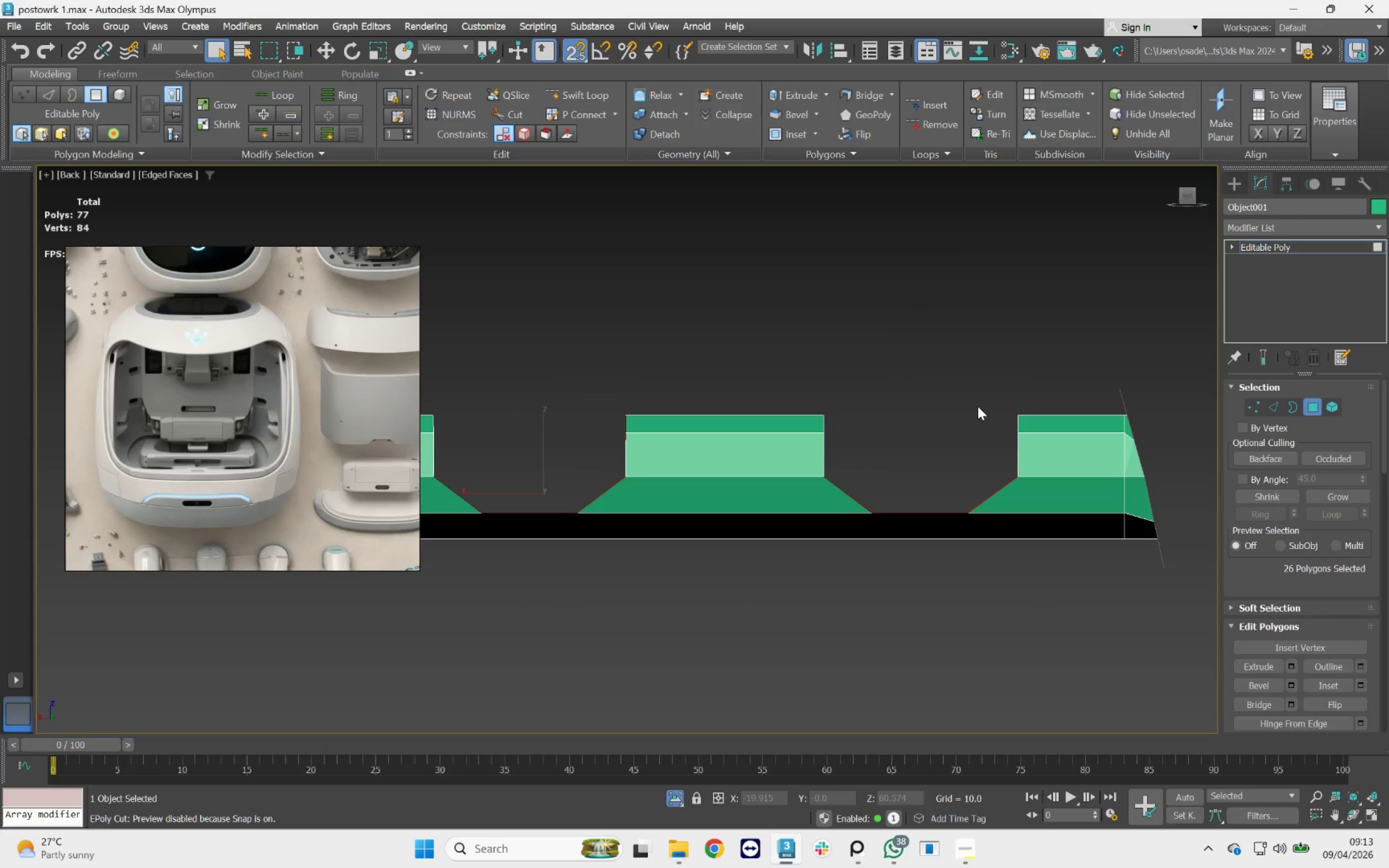 
scroll: coordinate [900, 398], scroll_direction: down, amount: 1.0
 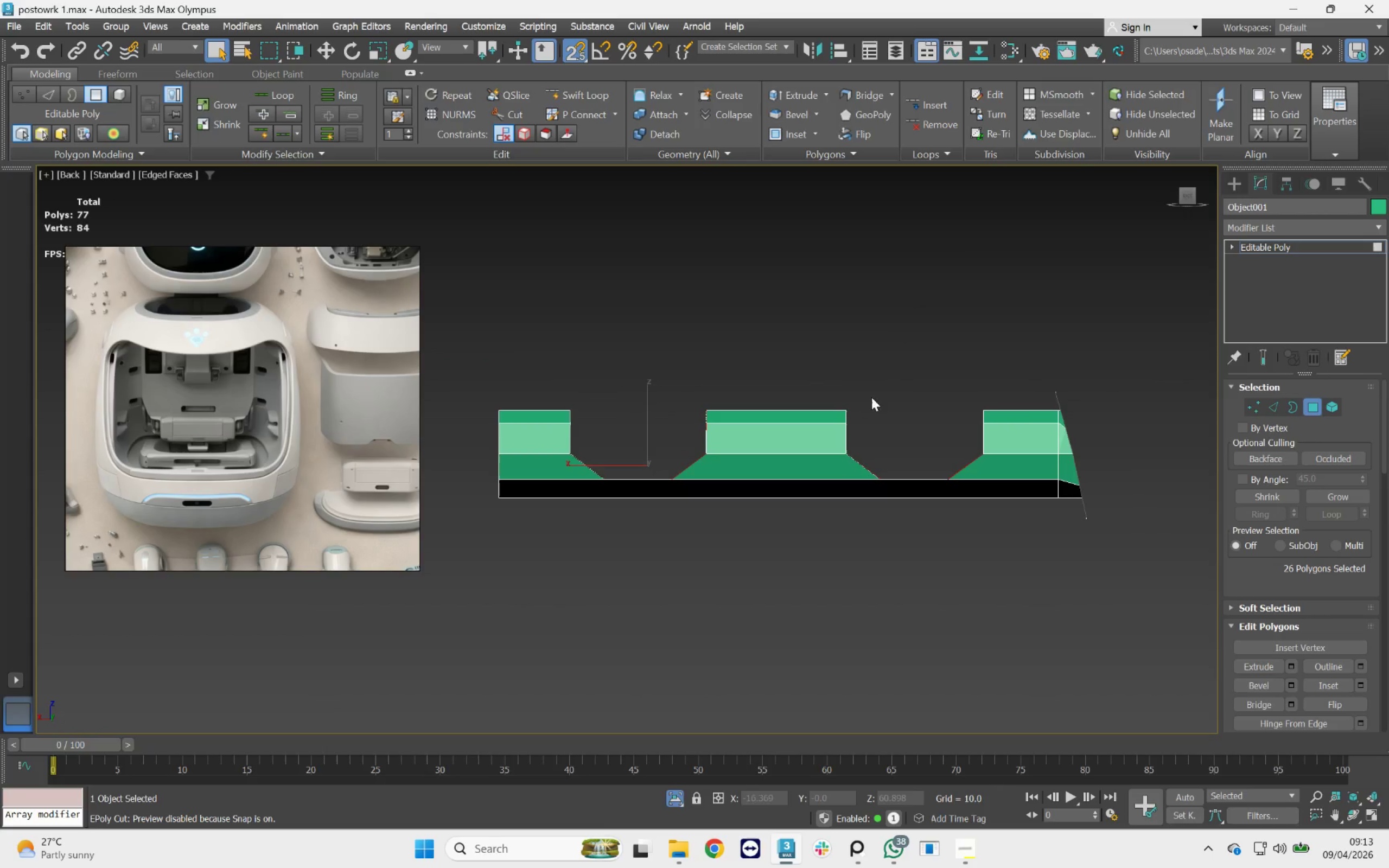 
hold_key(key=ControlLeft, duration=1.88)
left_click_drag(start_coordinate=[538, 372], to_coordinate=[1021, 462])
 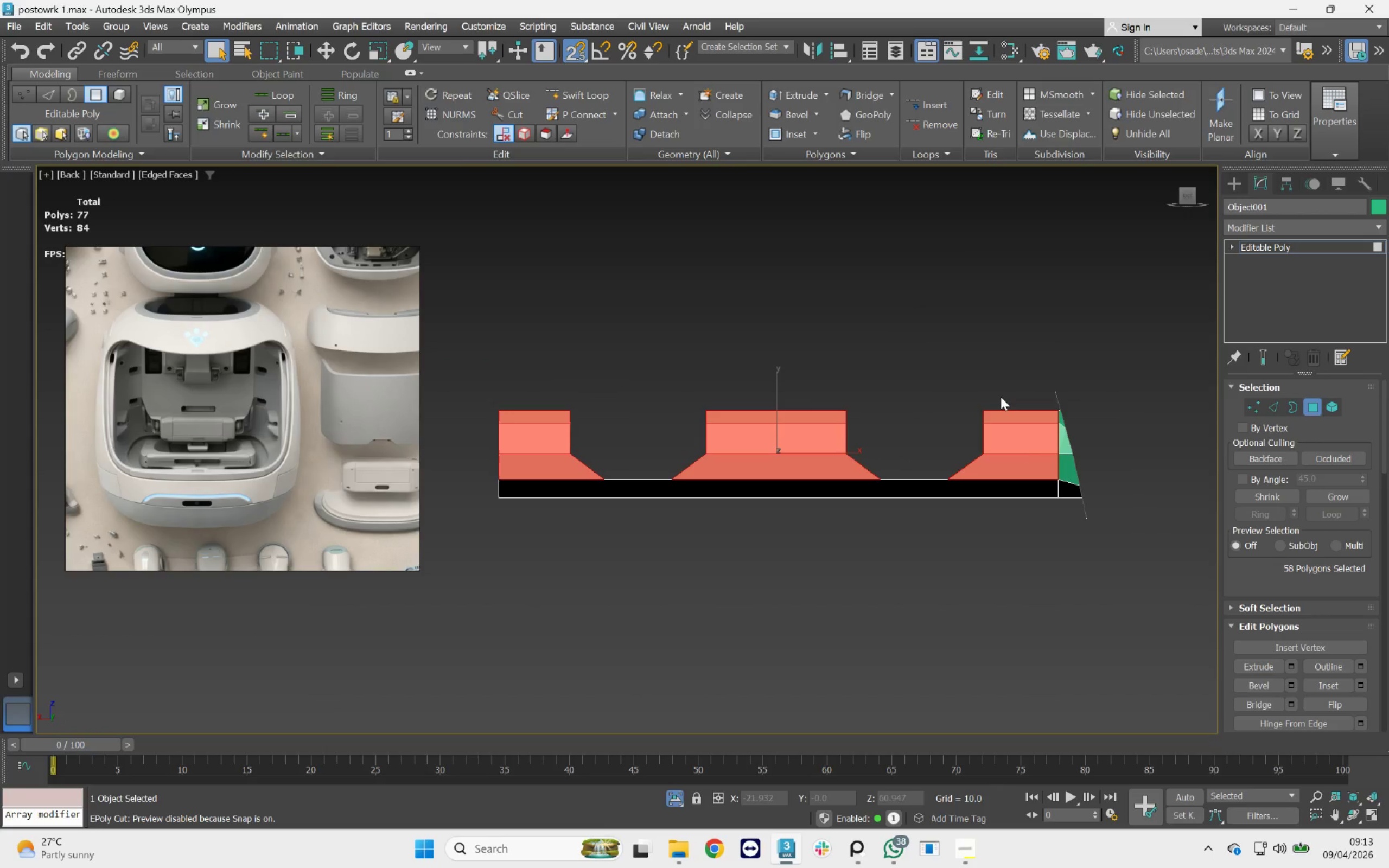 
hold_key(key=AltLeft, duration=2.8)
left_click_drag(start_coordinate=[1019, 344], to_coordinate=[1032, 537])
 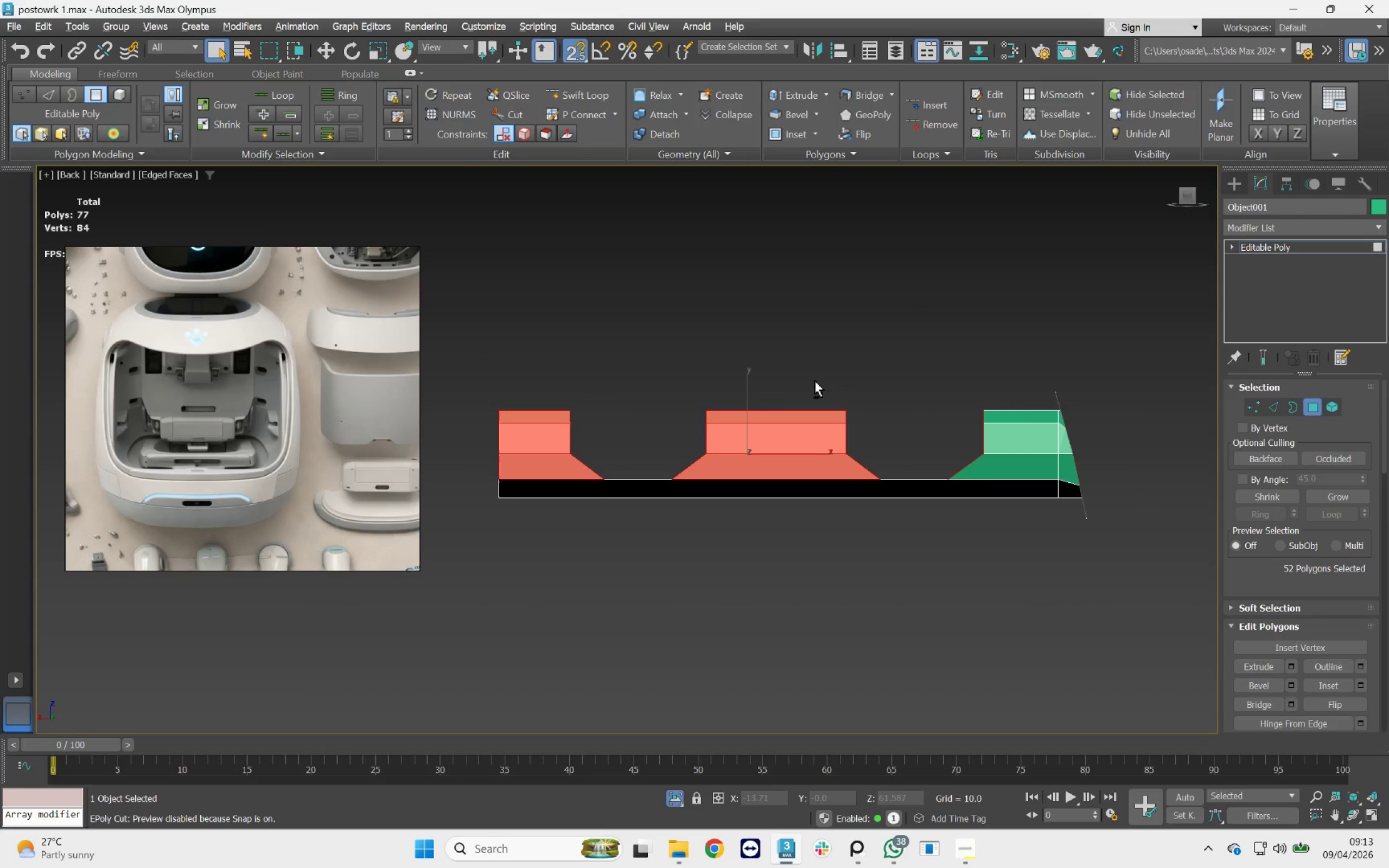 
left_click_drag(start_coordinate=[783, 352], to_coordinate=[754, 571])
 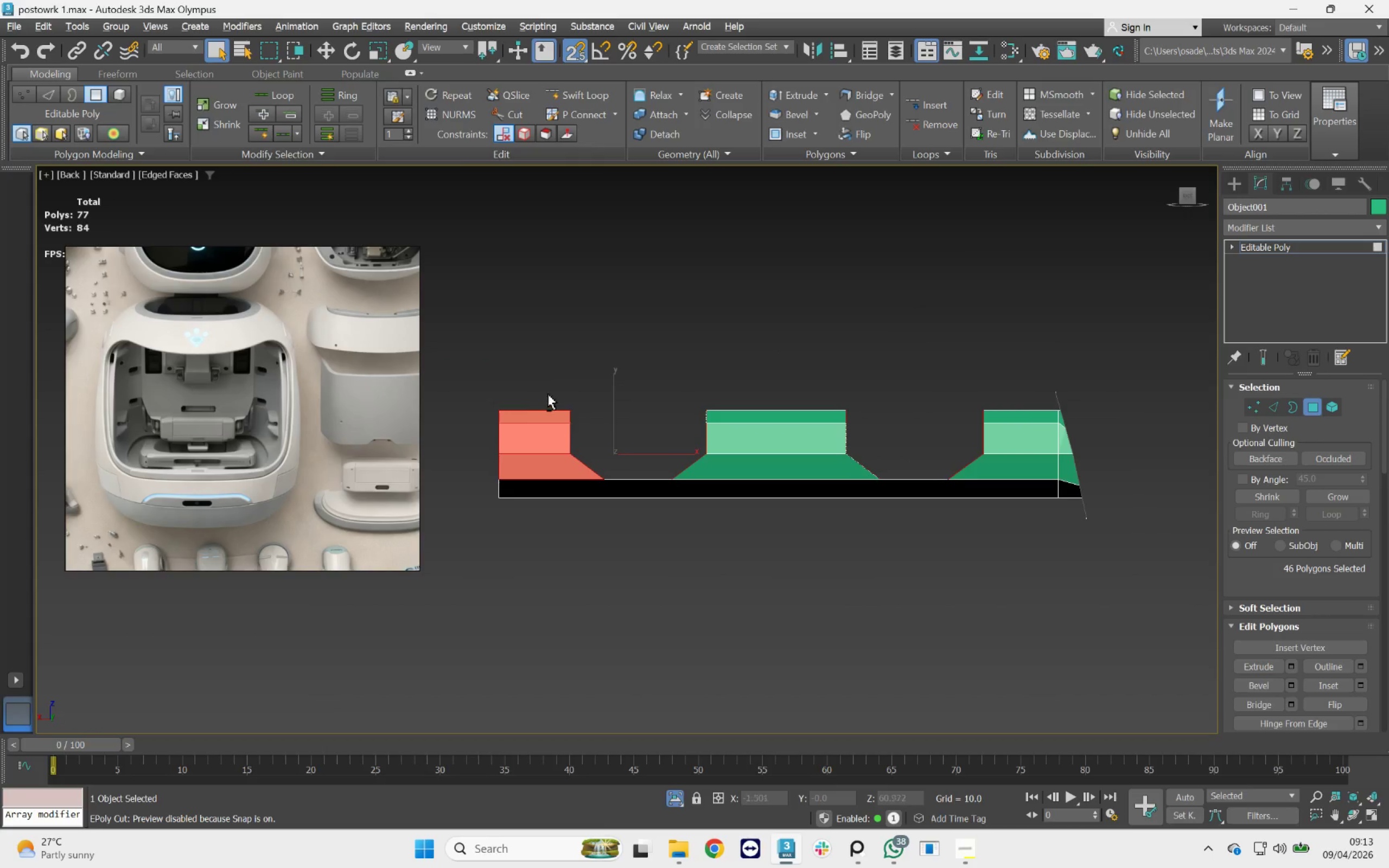 
left_click_drag(start_coordinate=[525, 372], to_coordinate=[502, 597])
 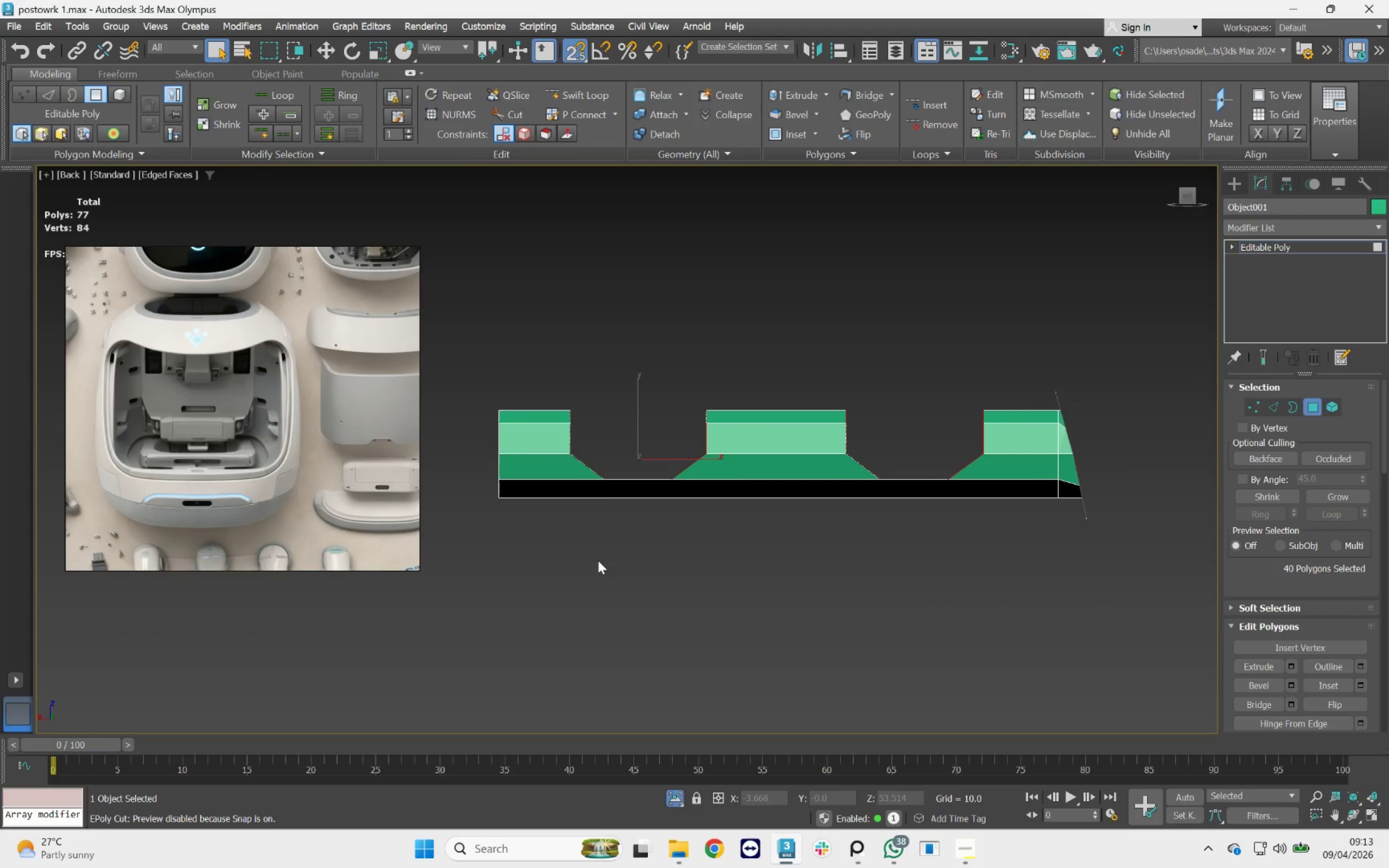 
hold_key(key=AltLeft, duration=1.24)
 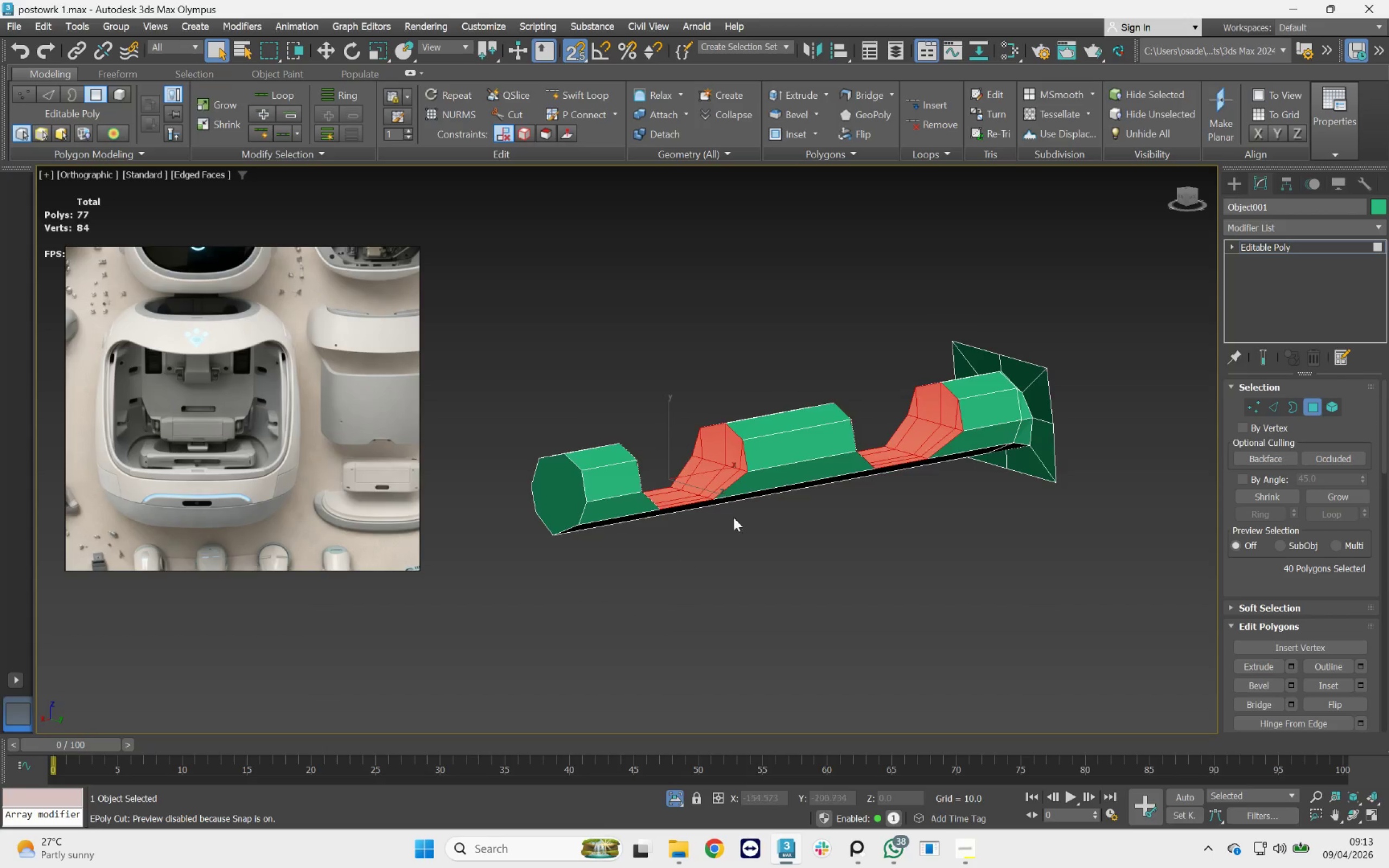 
scroll: coordinate [717, 457], scroll_direction: up, amount: 5.0
 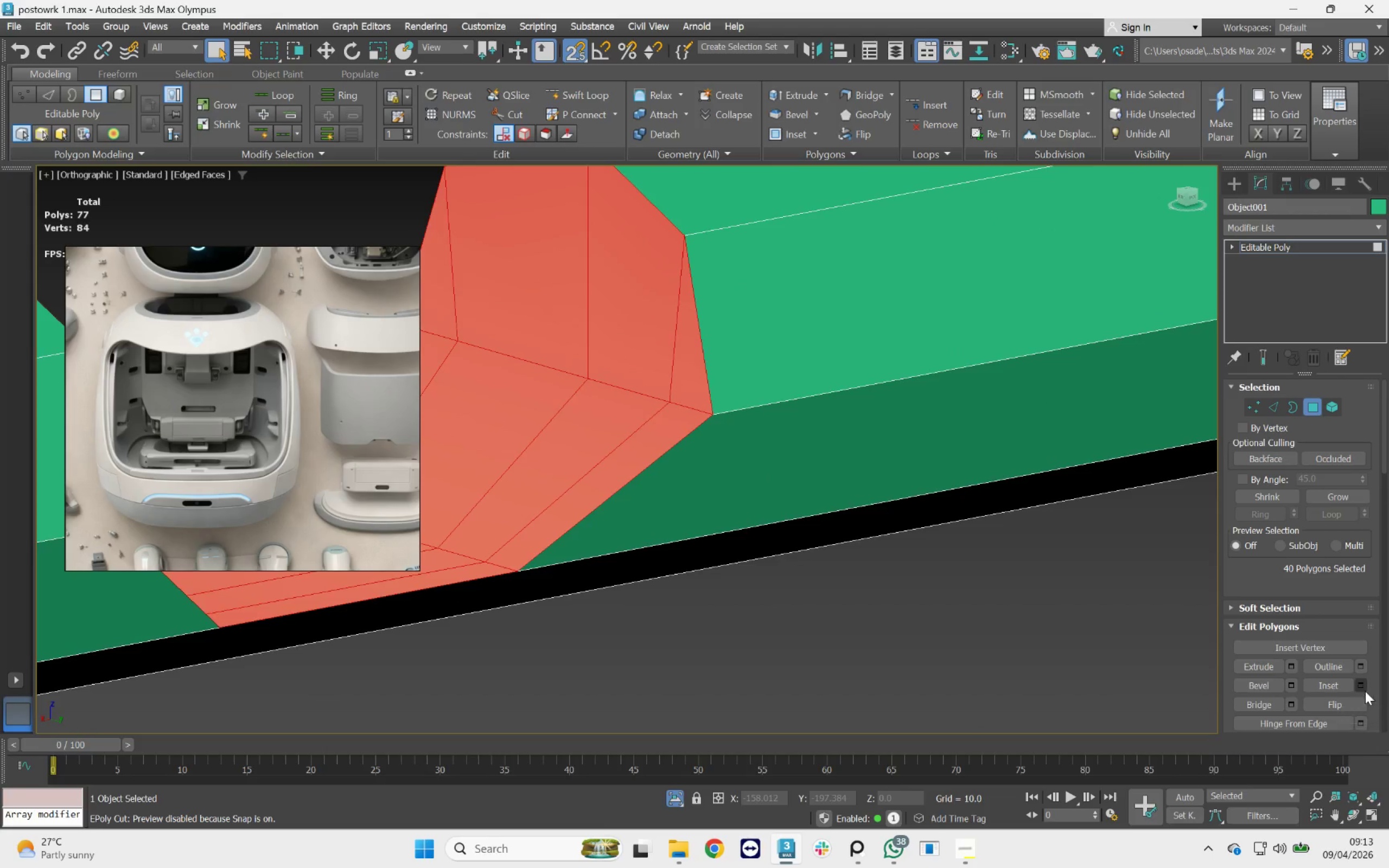 
wait(5.17)
 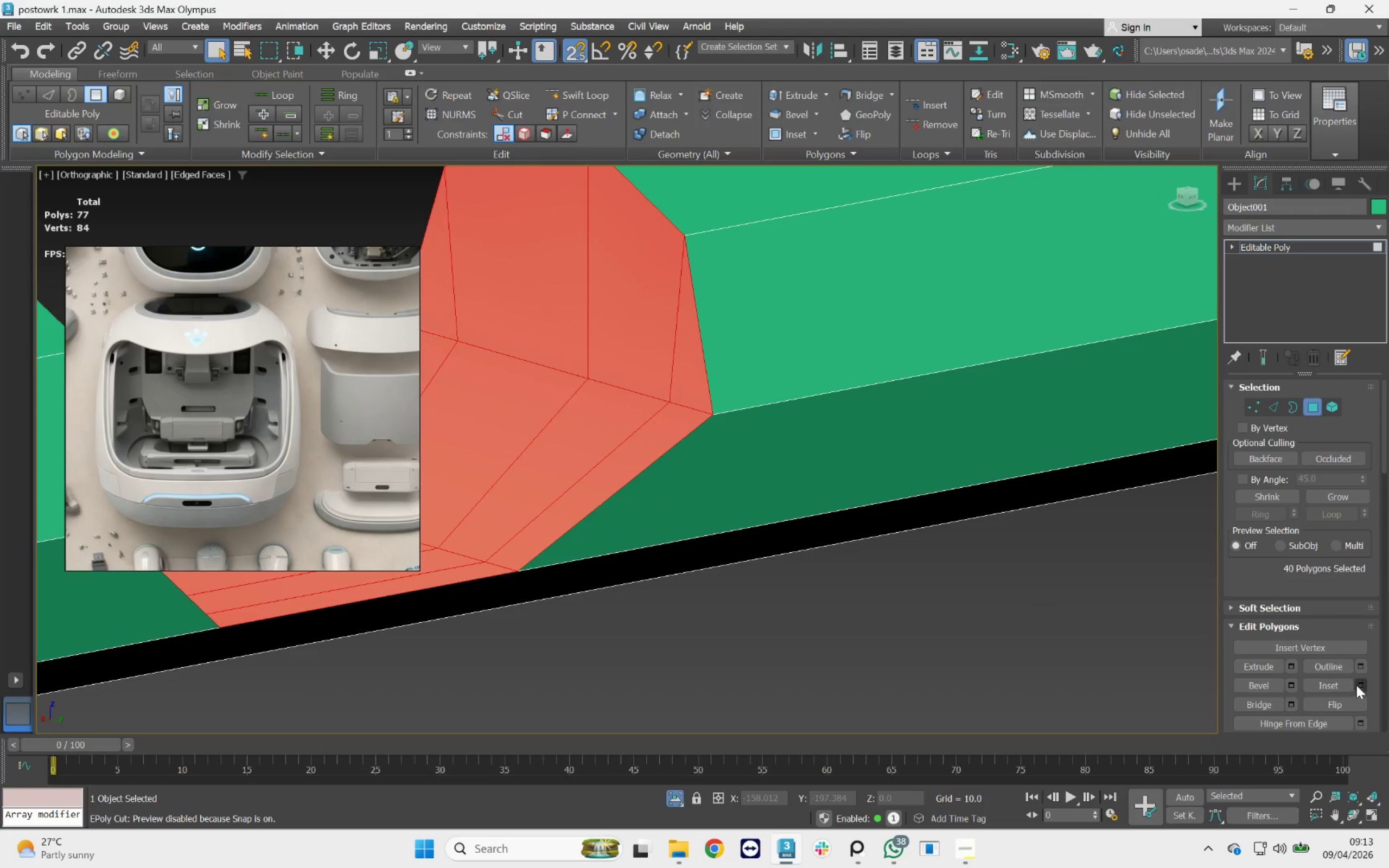 
scroll: coordinate [787, 667], scroll_direction: down, amount: 3.0
 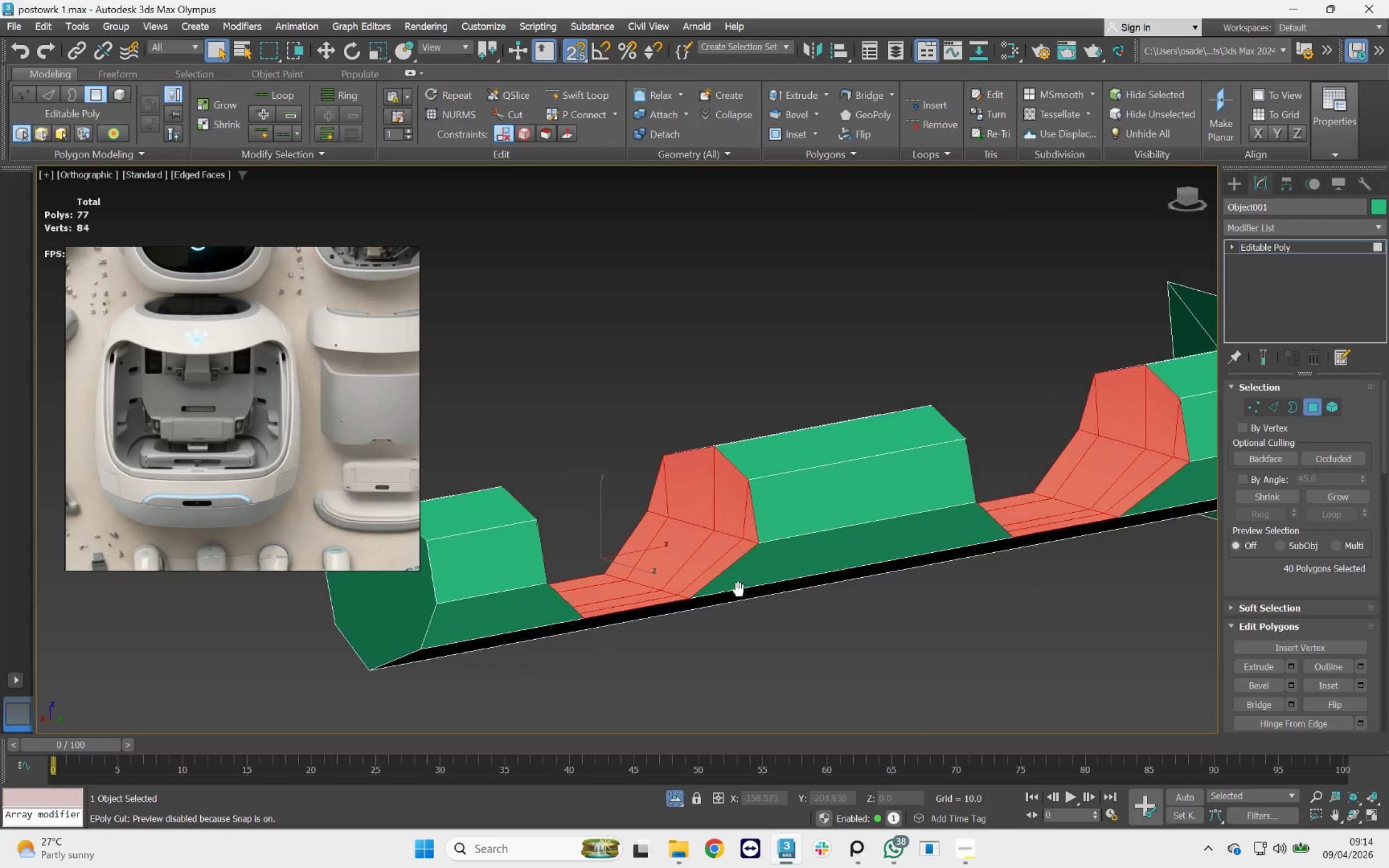 
hold_key(key=AltLeft, duration=0.74)
 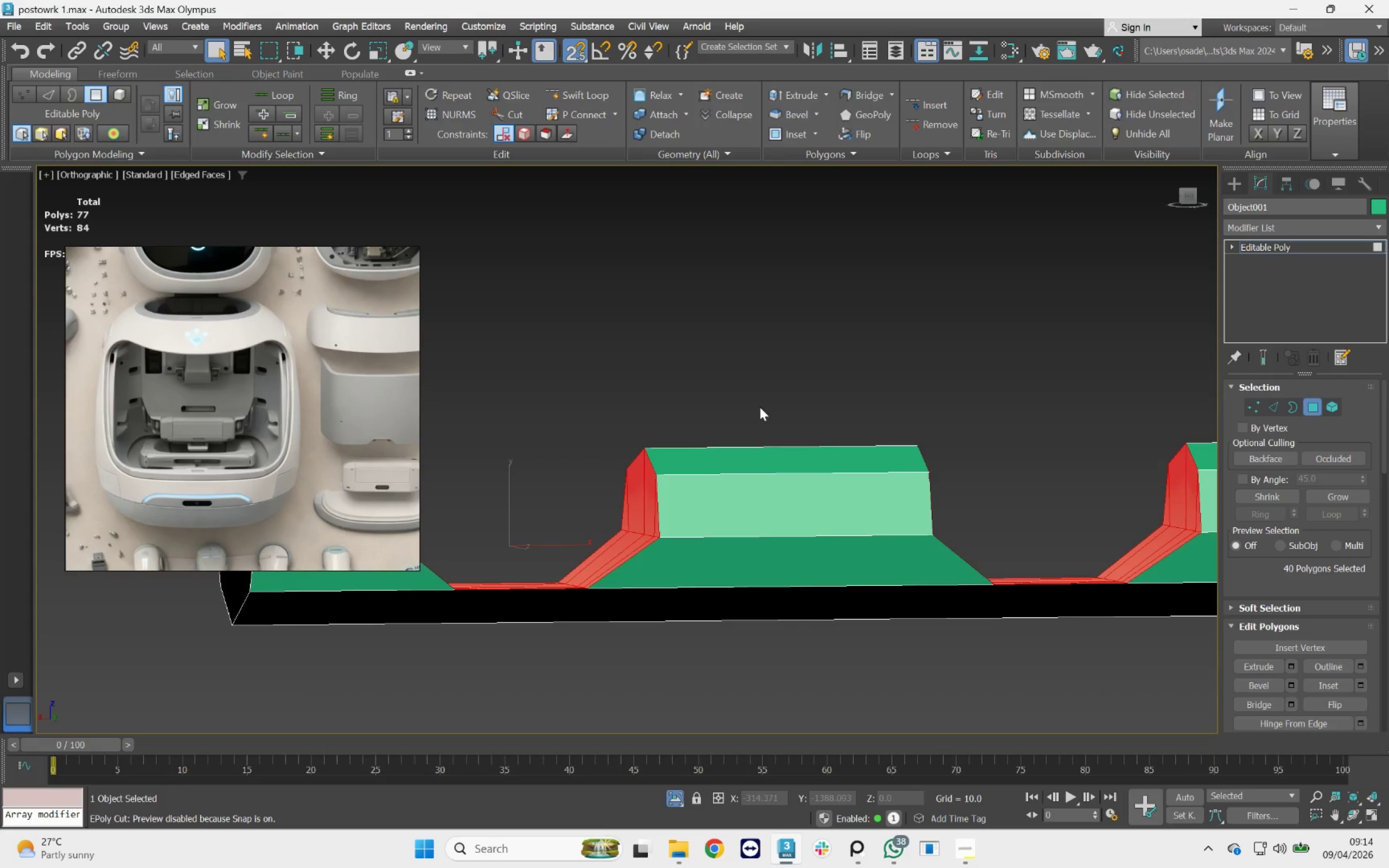 
left_click_drag(start_coordinate=[780, 377], to_coordinate=[736, 664])
 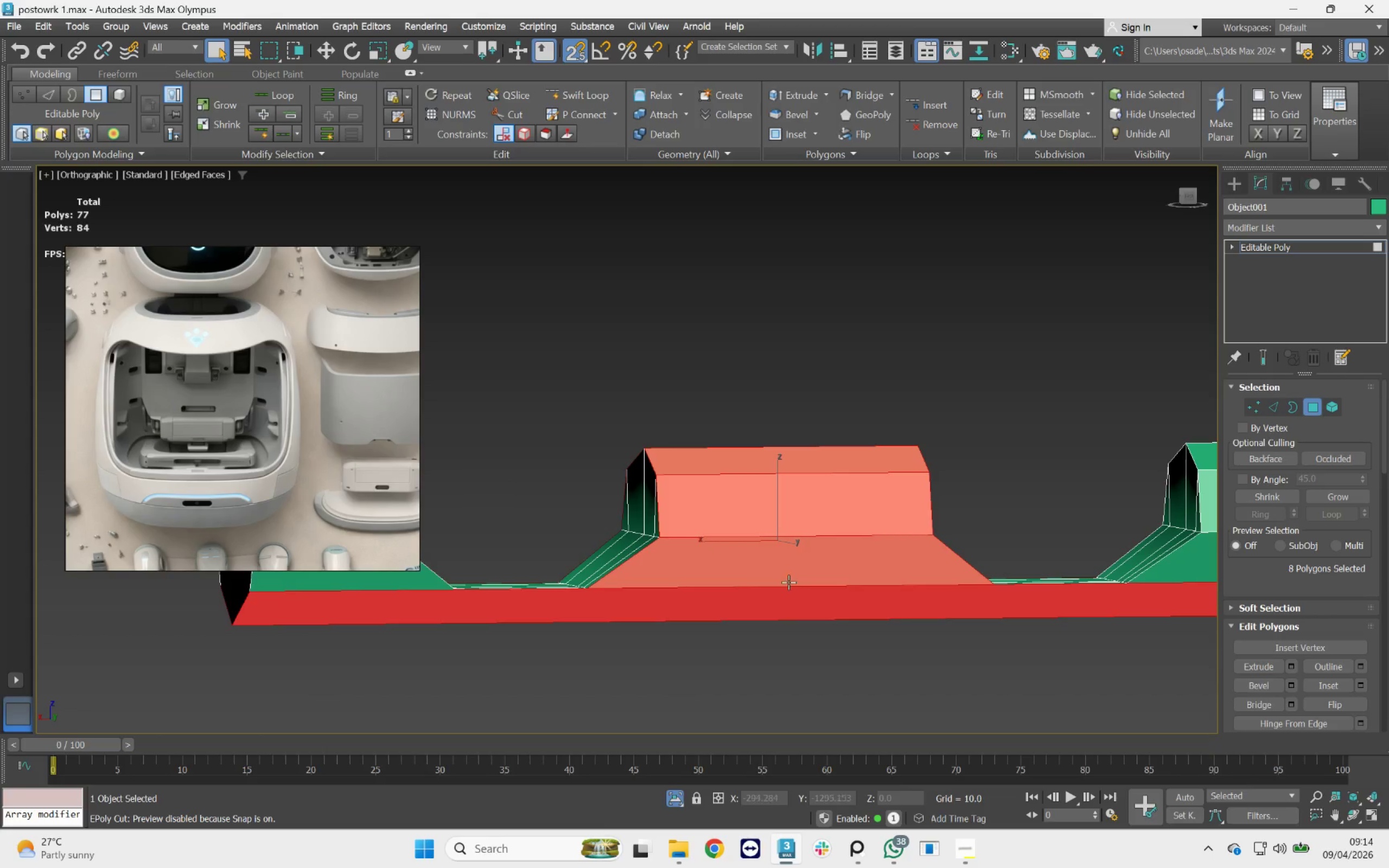 
scroll: coordinate [800, 567], scroll_direction: down, amount: 2.0
 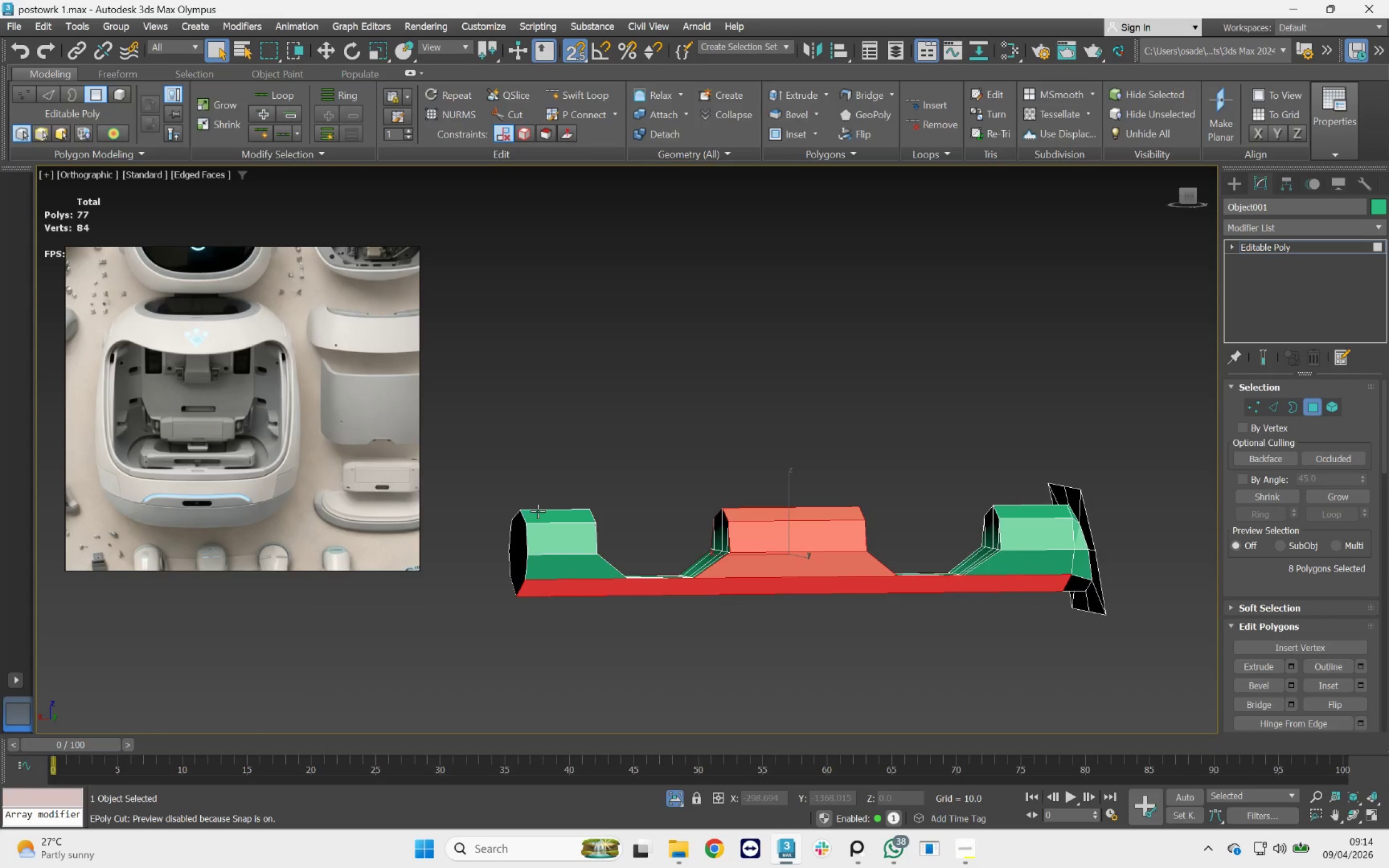 
hold_key(key=ControlLeft, duration=2.08)
left_click_drag(start_coordinate=[547, 460], to_coordinate=[569, 627])
 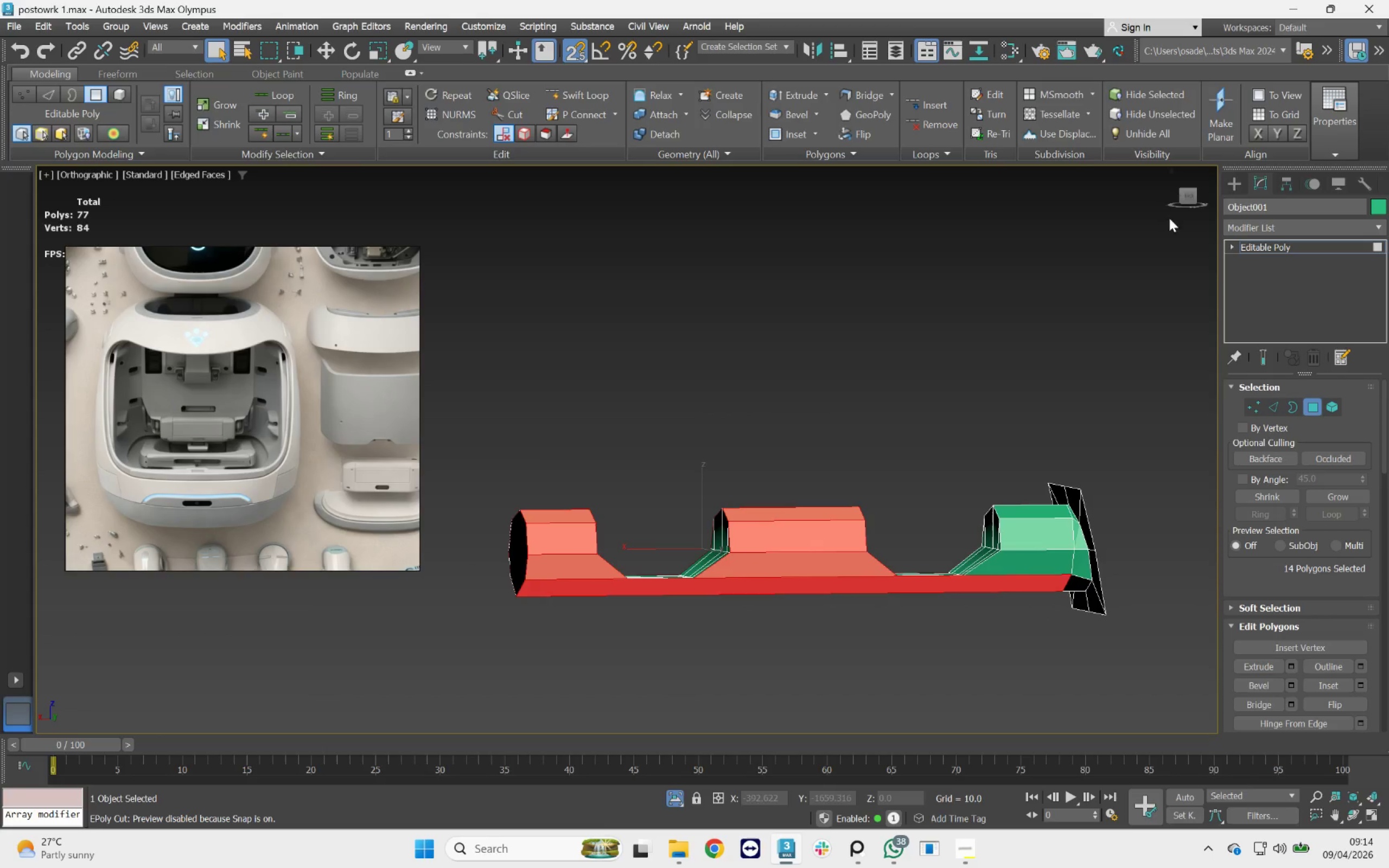 
hold_key(key=AltLeft, duration=0.45)
 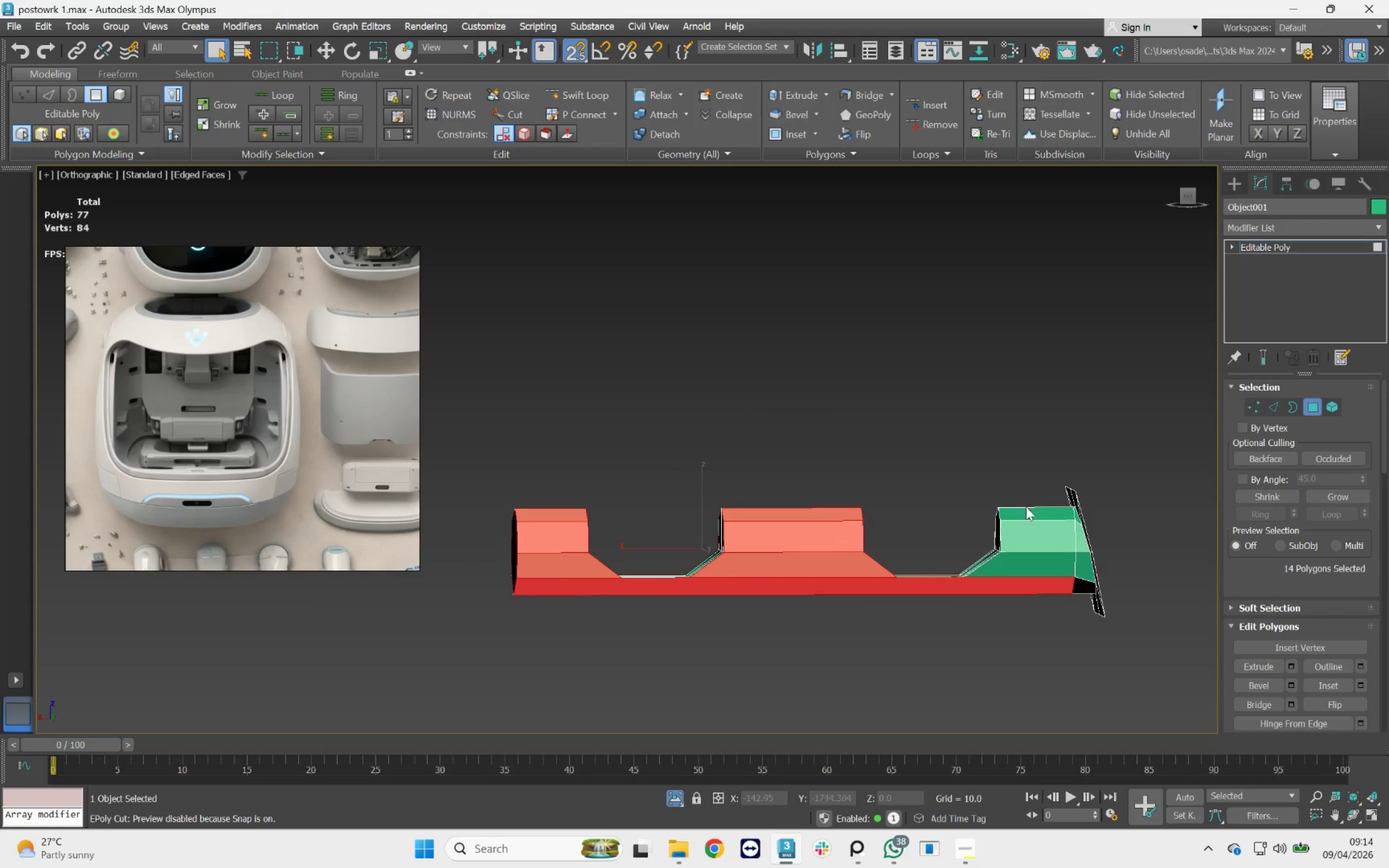 
hold_key(key=ControlLeft, duration=0.76)
left_click_drag(start_coordinate=[1035, 481], to_coordinate=[1033, 608])
 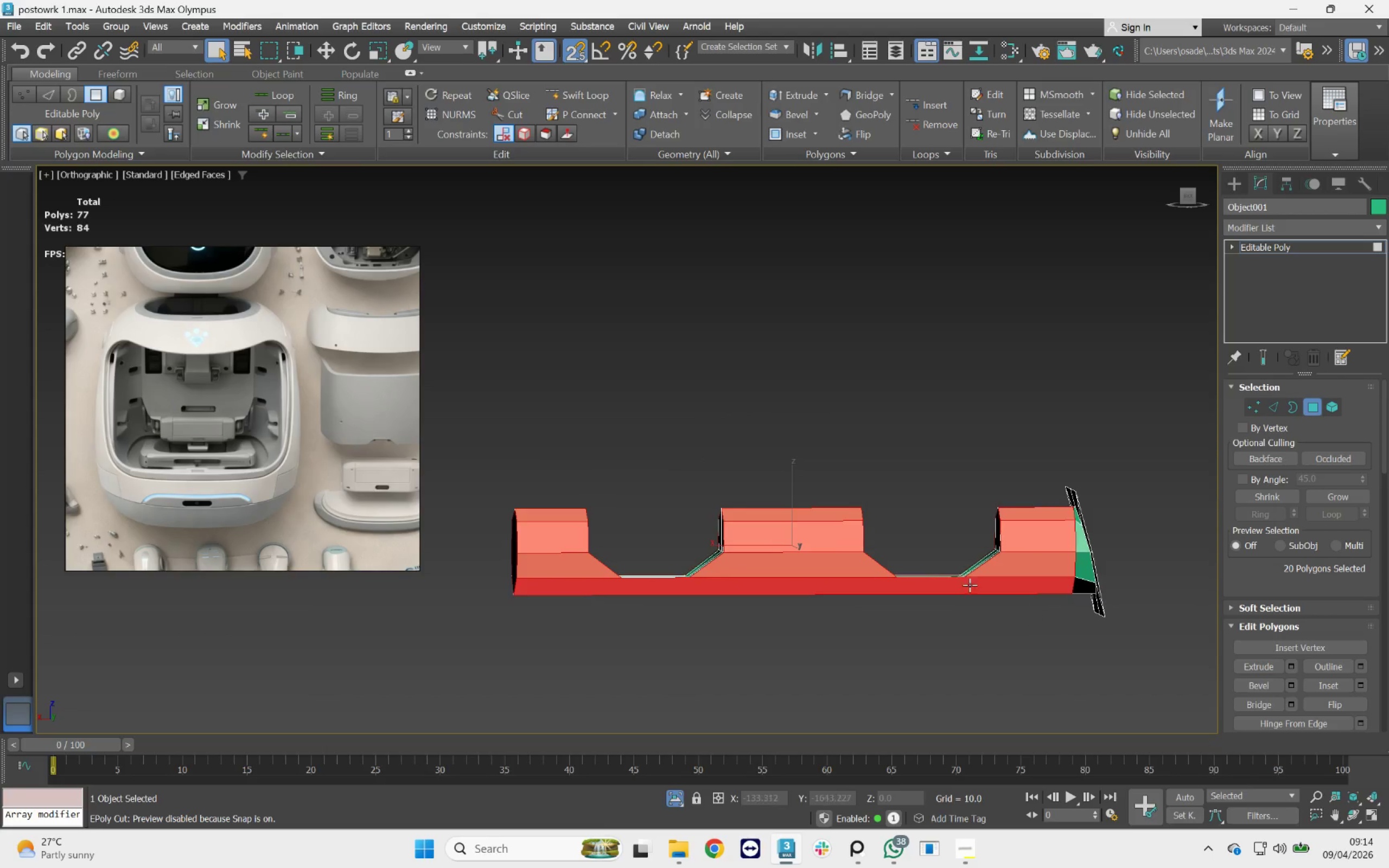 
scroll: coordinate [946, 590], scroll_direction: up, amount: 3.0
 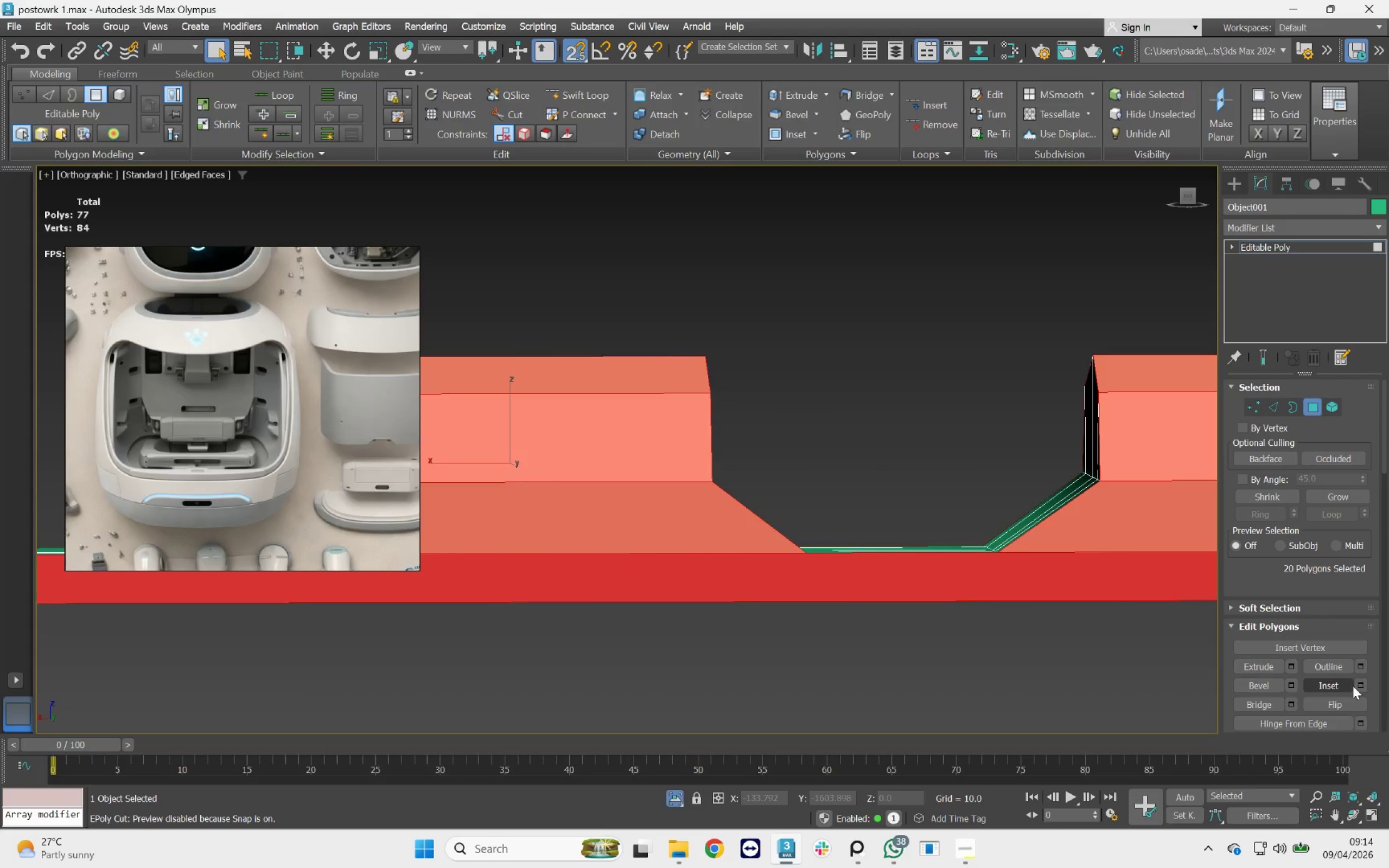 
left_click([1358, 687])
 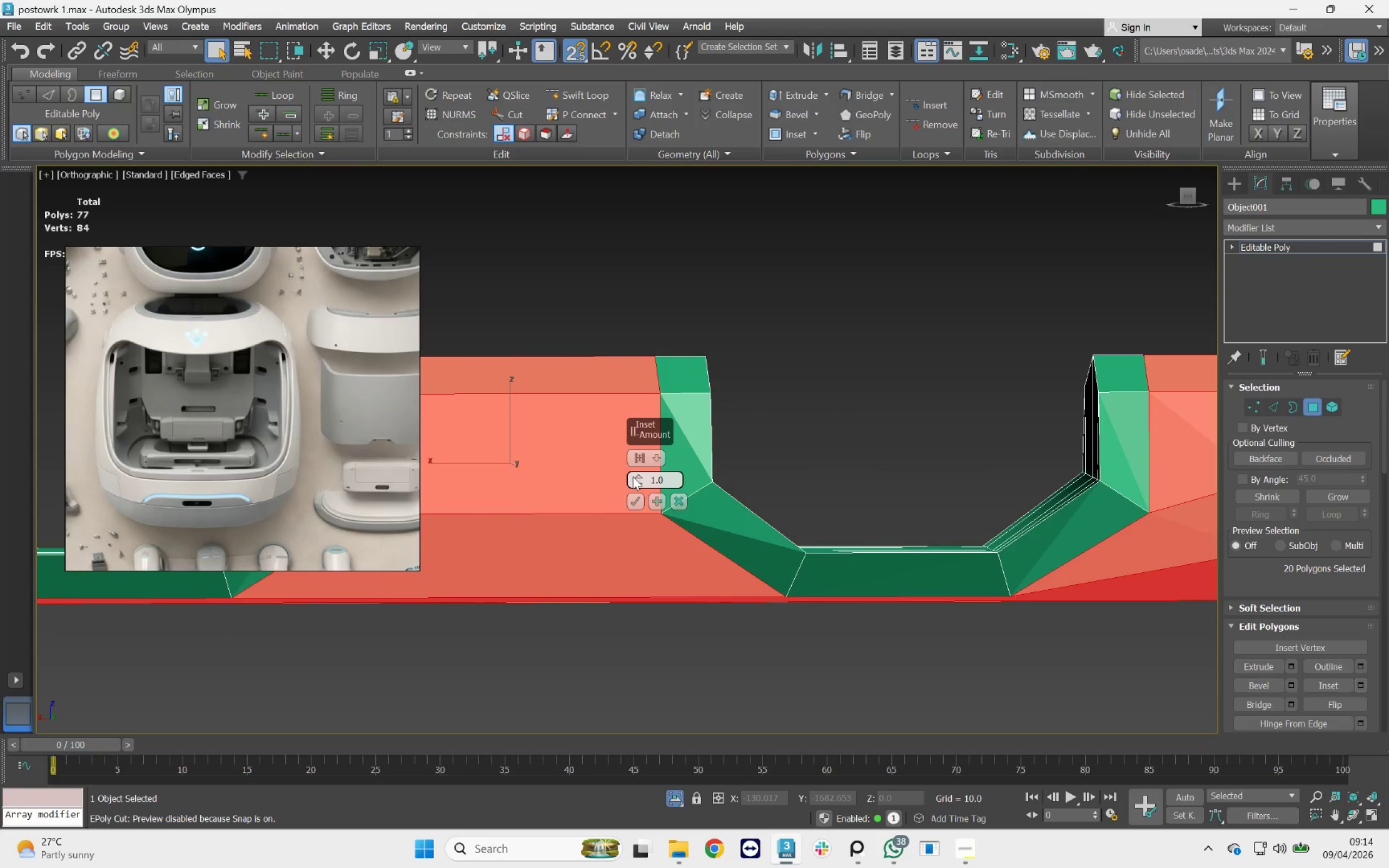 
right_click([635, 484])
 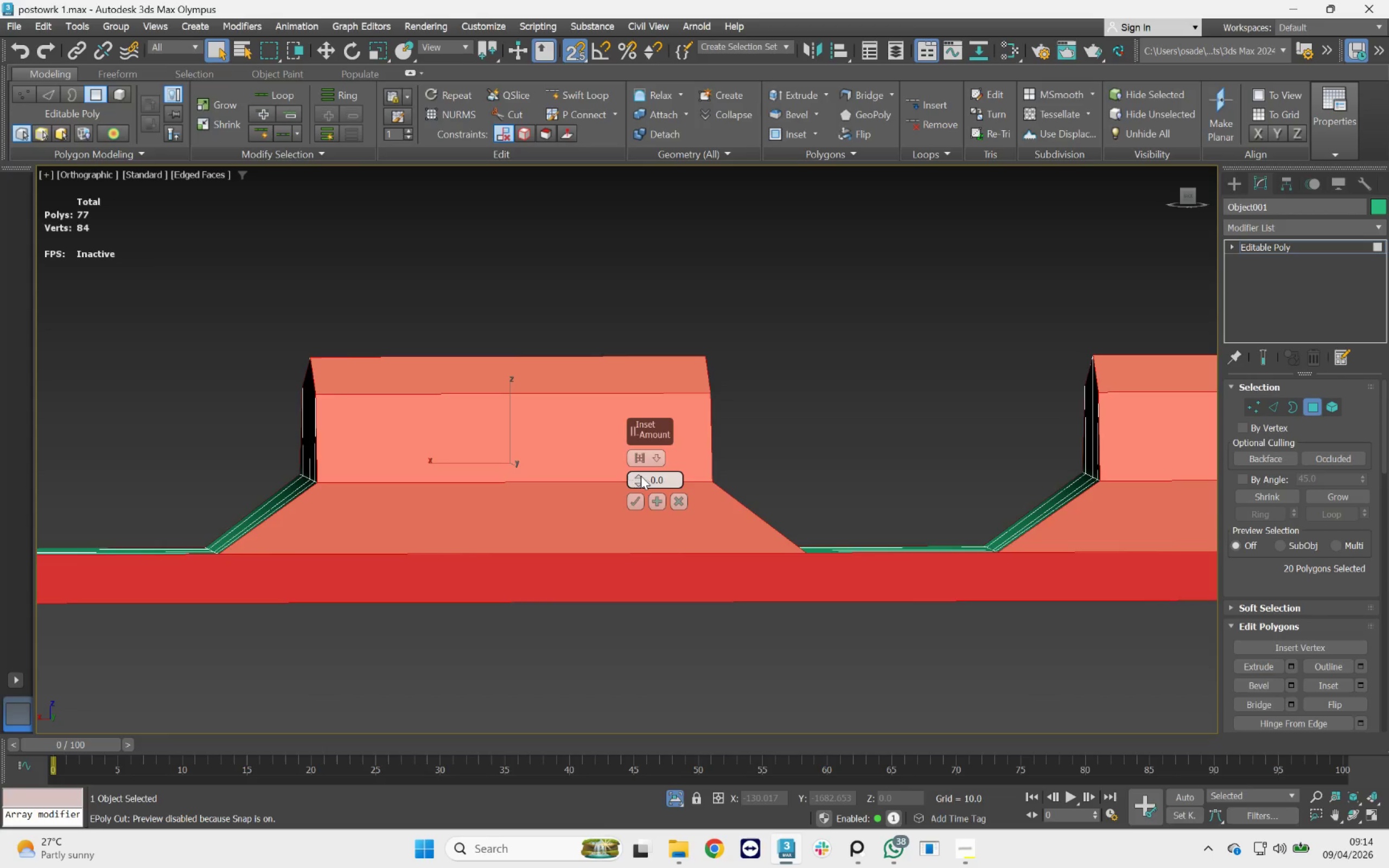 
left_click_drag(start_coordinate=[640, 477], to_coordinate=[655, 451])
 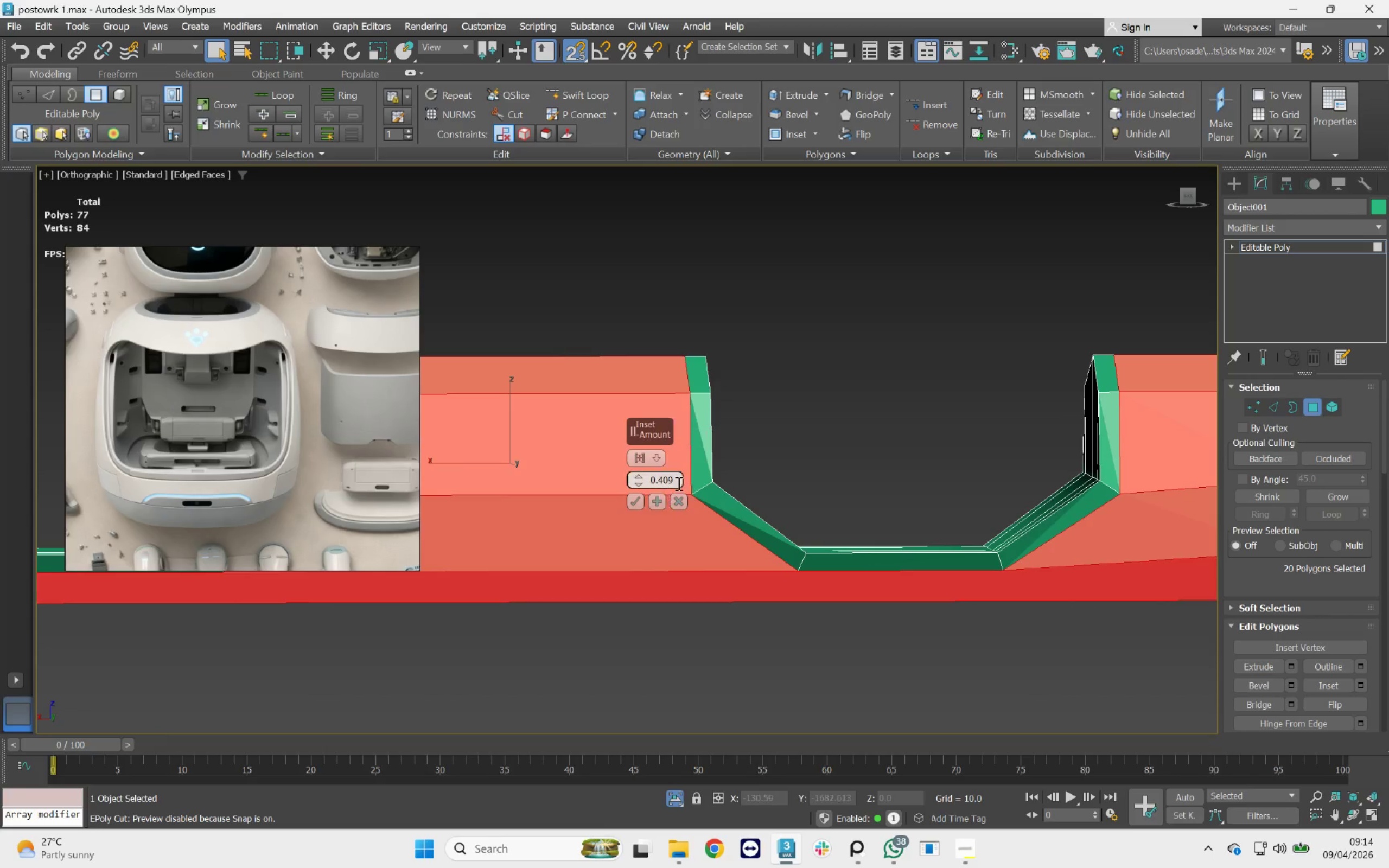 
left_click_drag(start_coordinate=[678, 482], to_coordinate=[659, 477])
 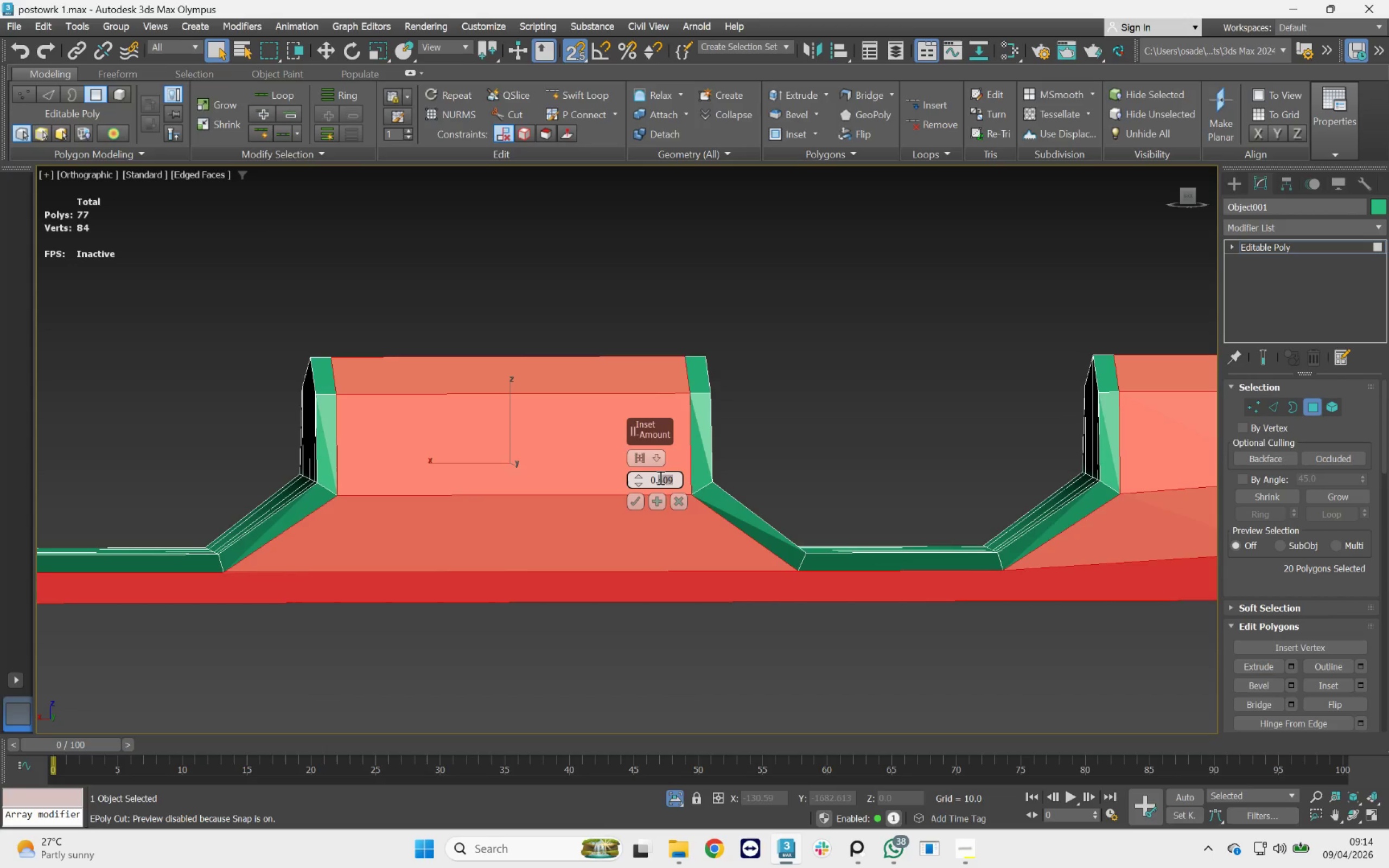 
key(5)
 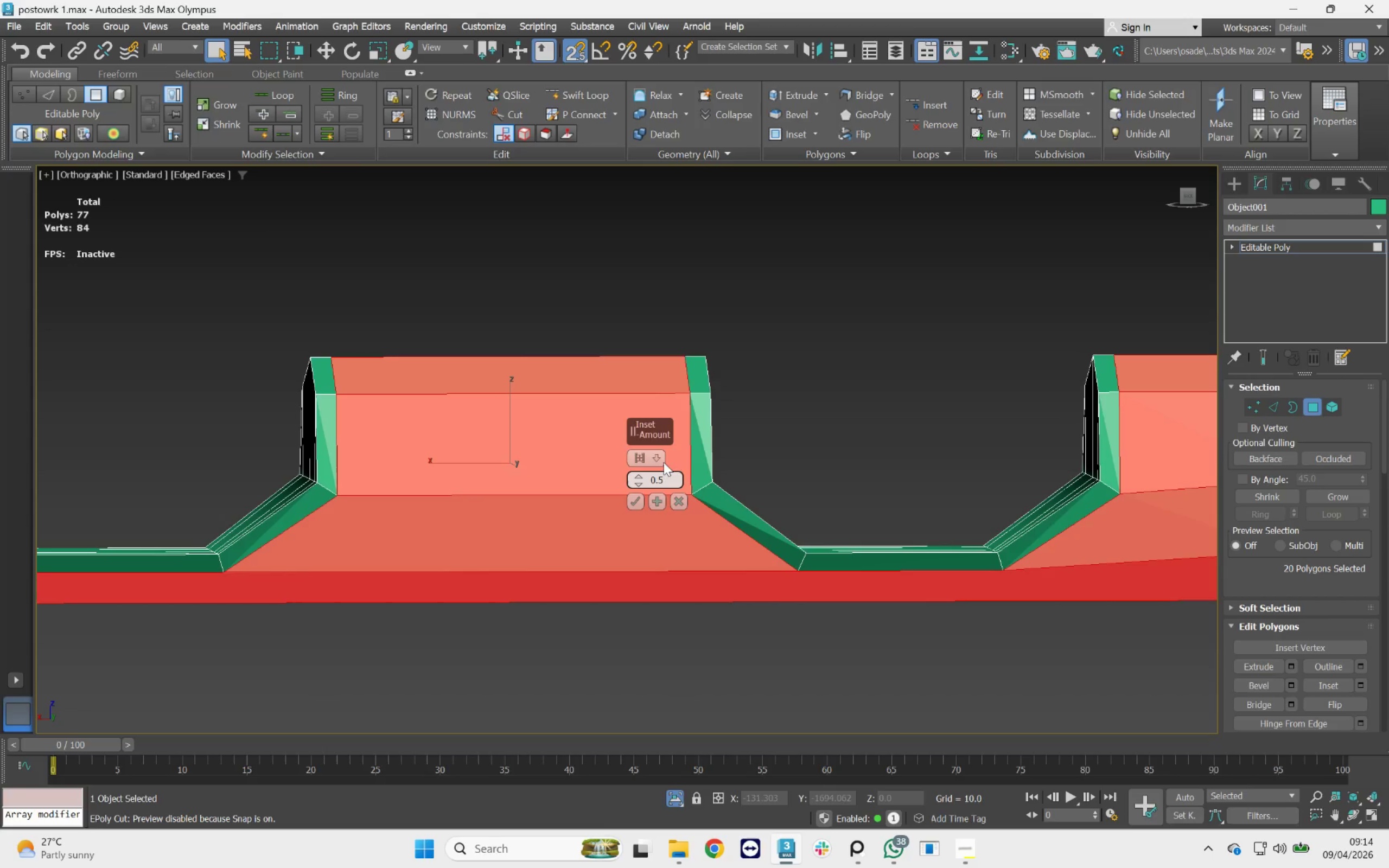 
left_click([665, 481])
 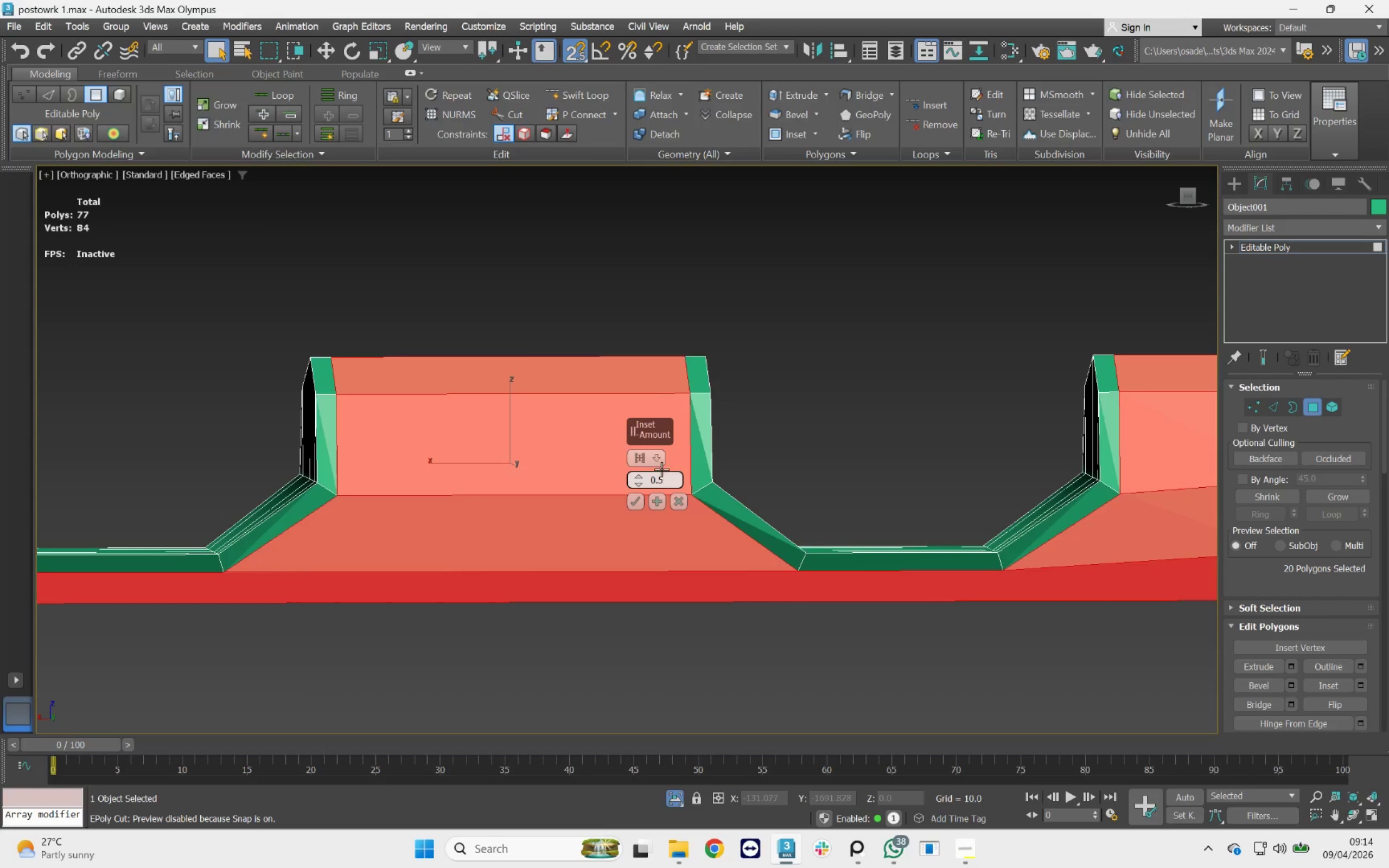 
left_click([652, 459])
 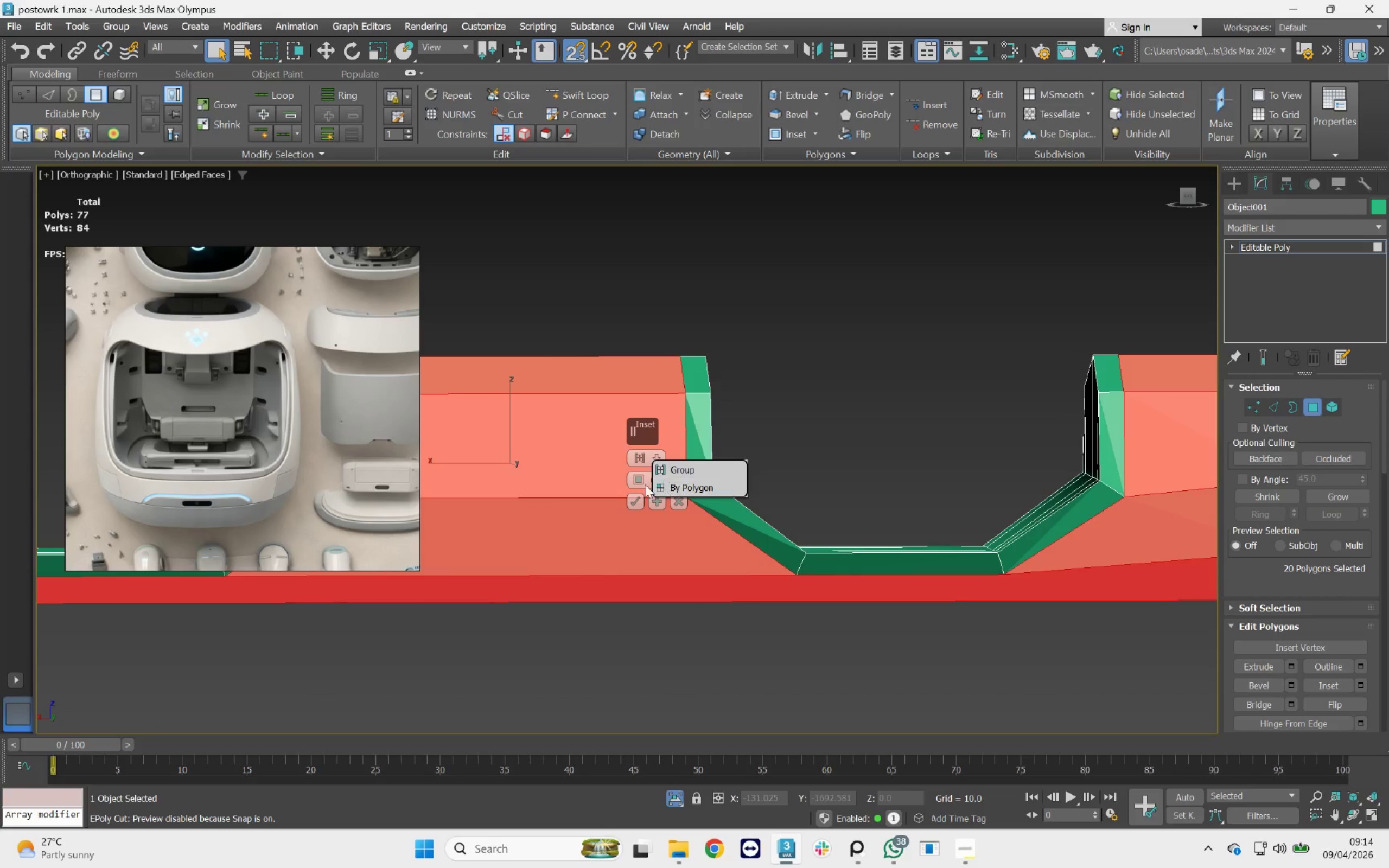 
left_click([641, 484])
 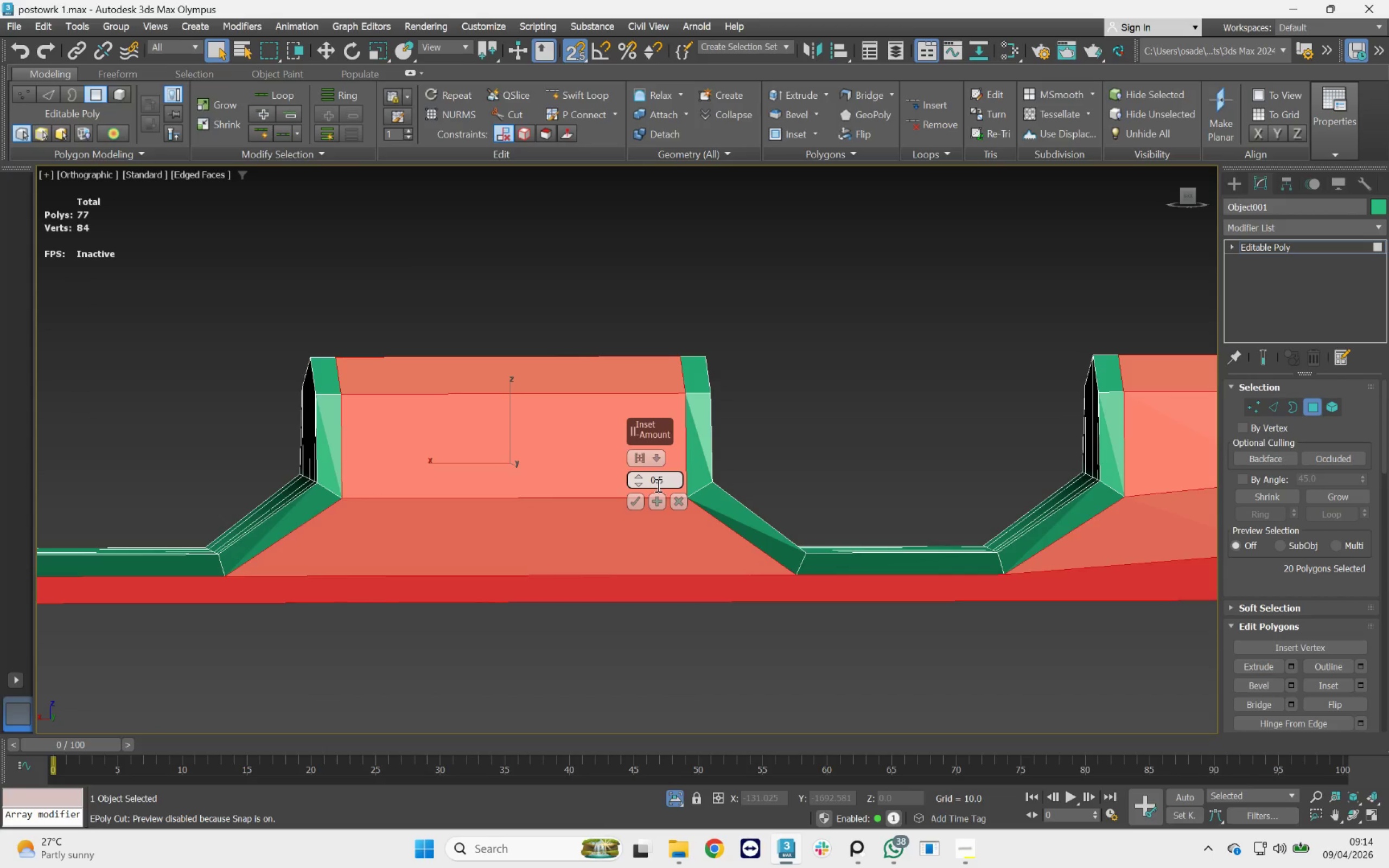 
left_click_drag(start_coordinate=[673, 482], to_coordinate=[660, 483])
 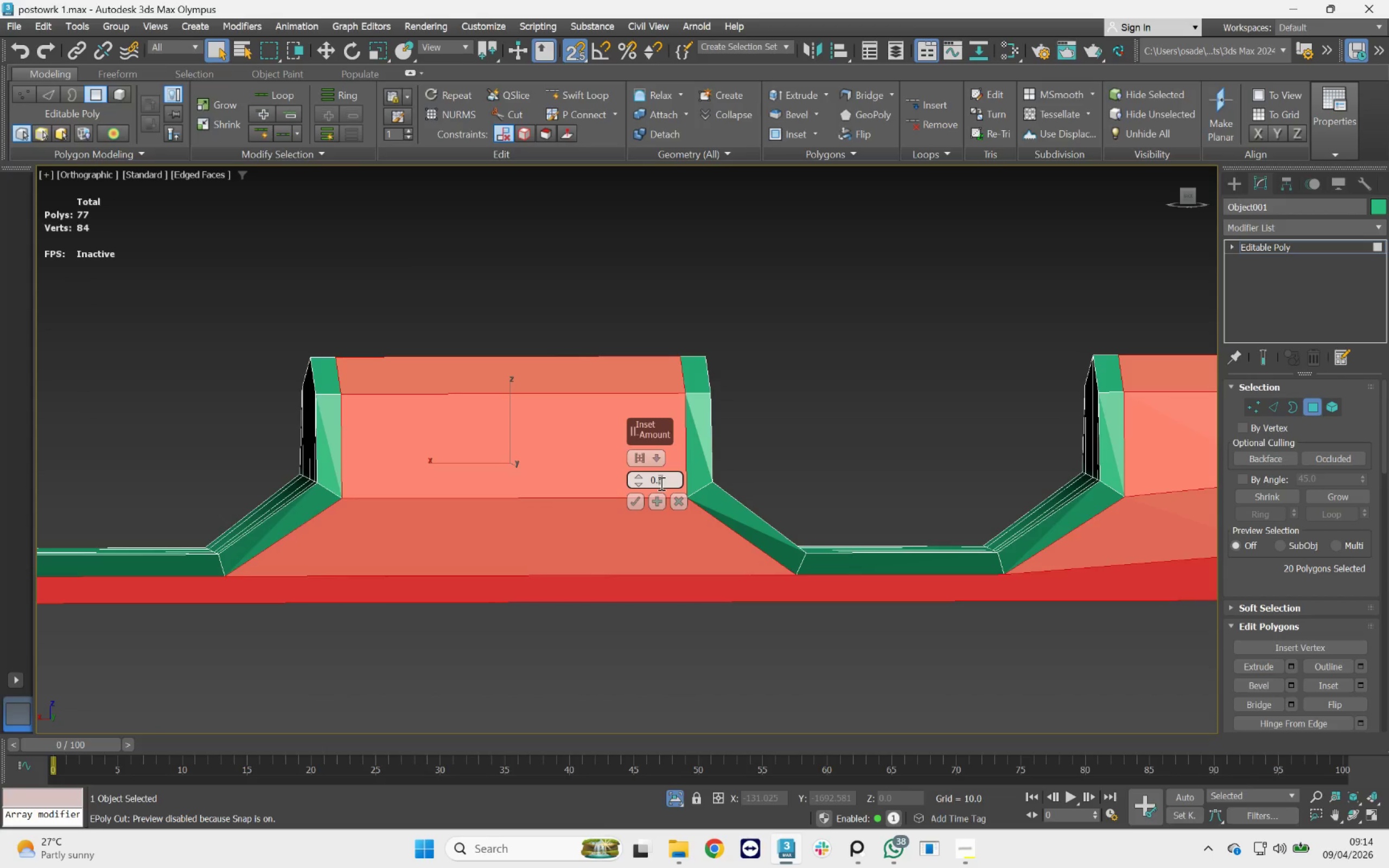 
key(4)
 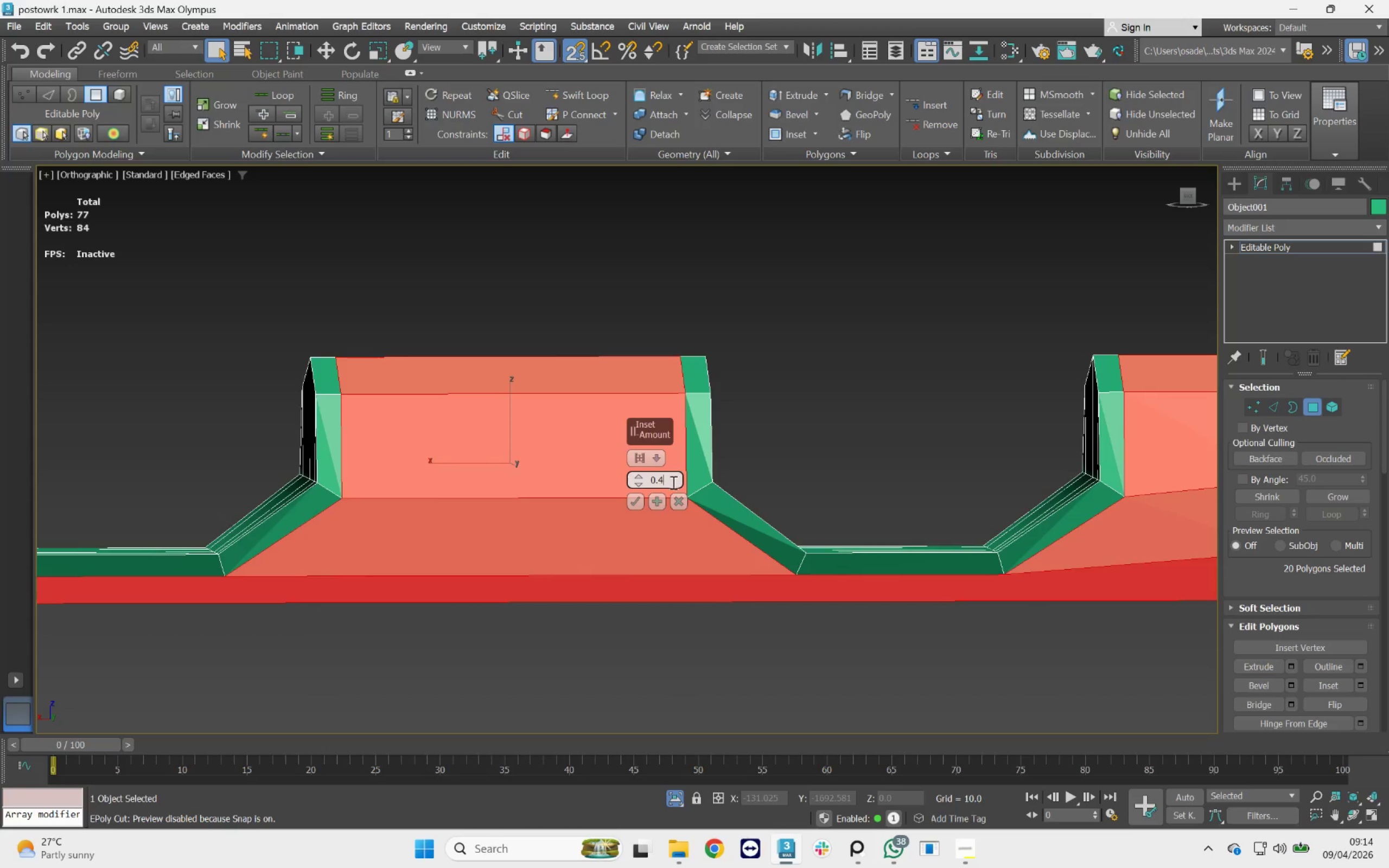 
left_click([670, 482])
 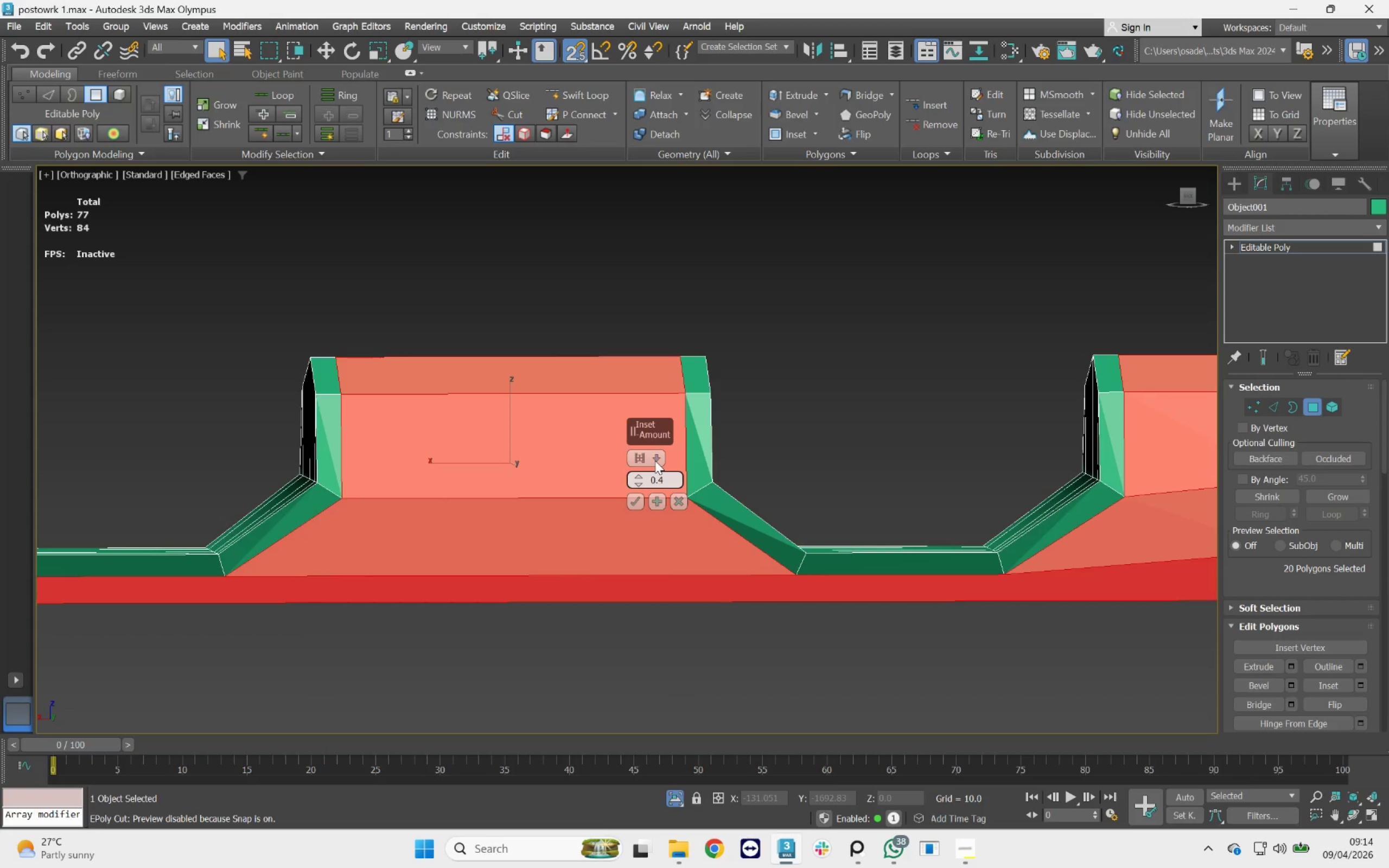 
left_click([654, 458])
 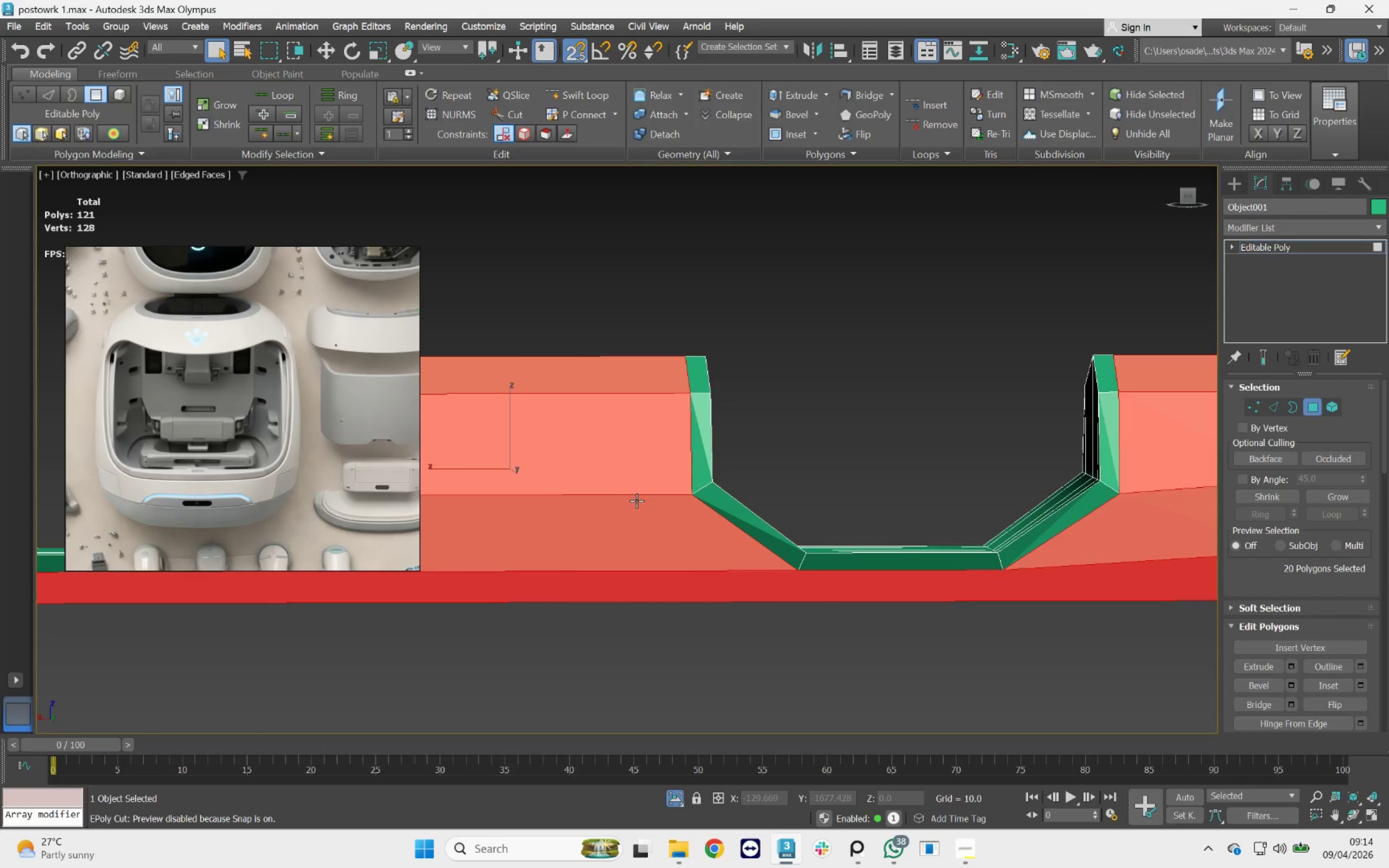 
scroll: coordinate [698, 476], scroll_direction: down, amount: 3.0
 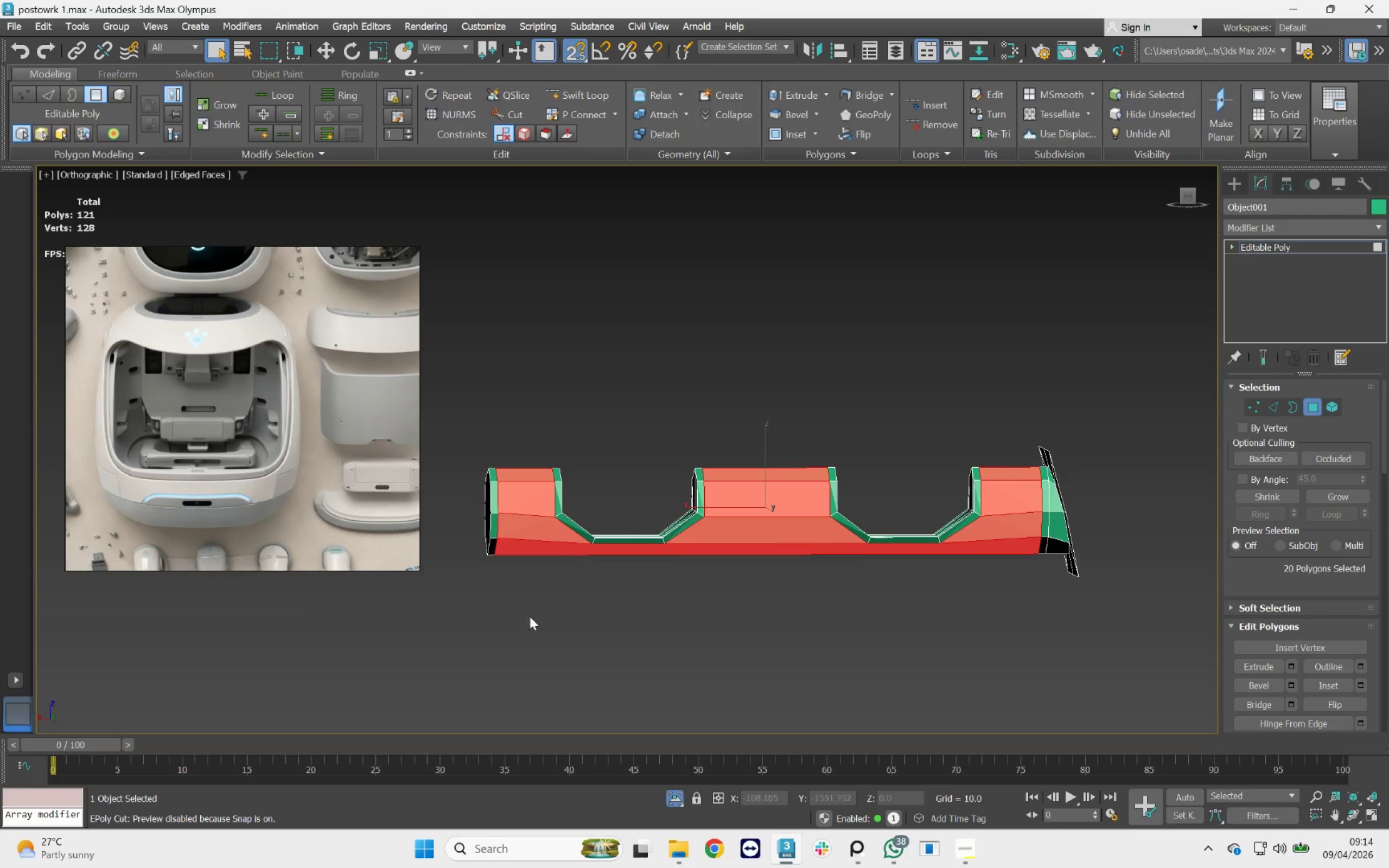 
hold_key(key=AltLeft, duration=0.69)
 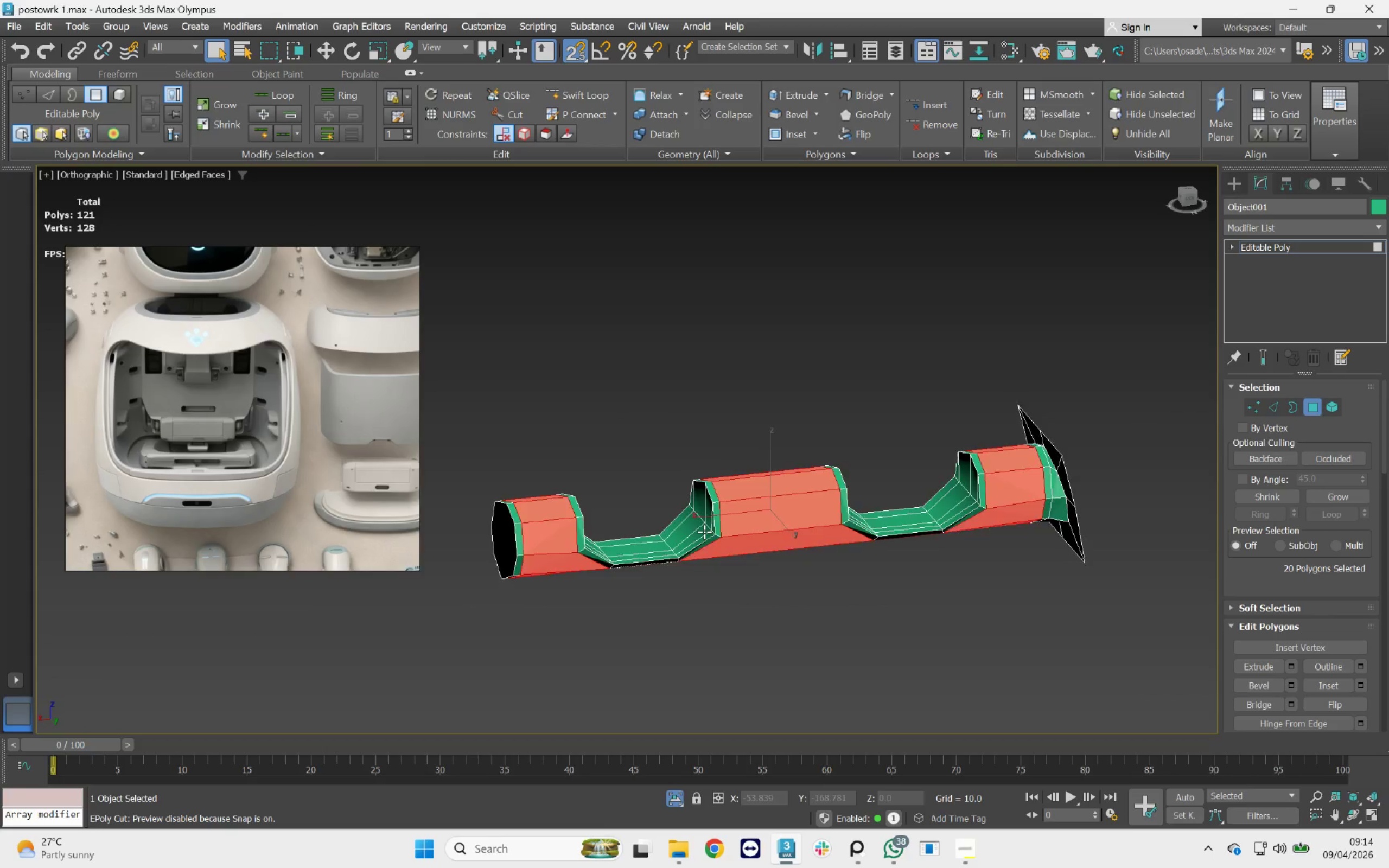 
scroll: coordinate [704, 532], scroll_direction: up, amount: 3.0
 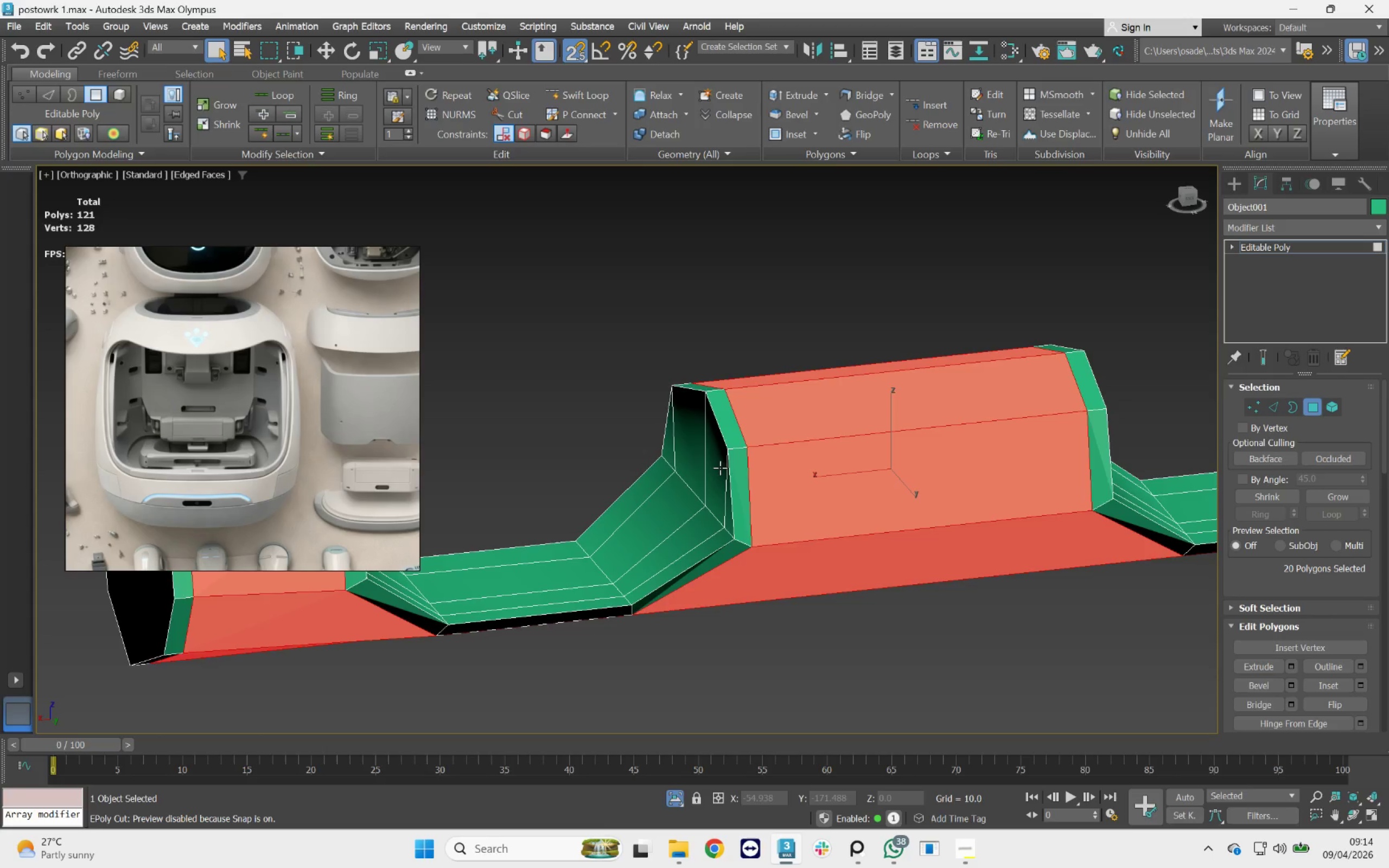 
scroll: coordinate [726, 483], scroll_direction: down, amount: 1.0
 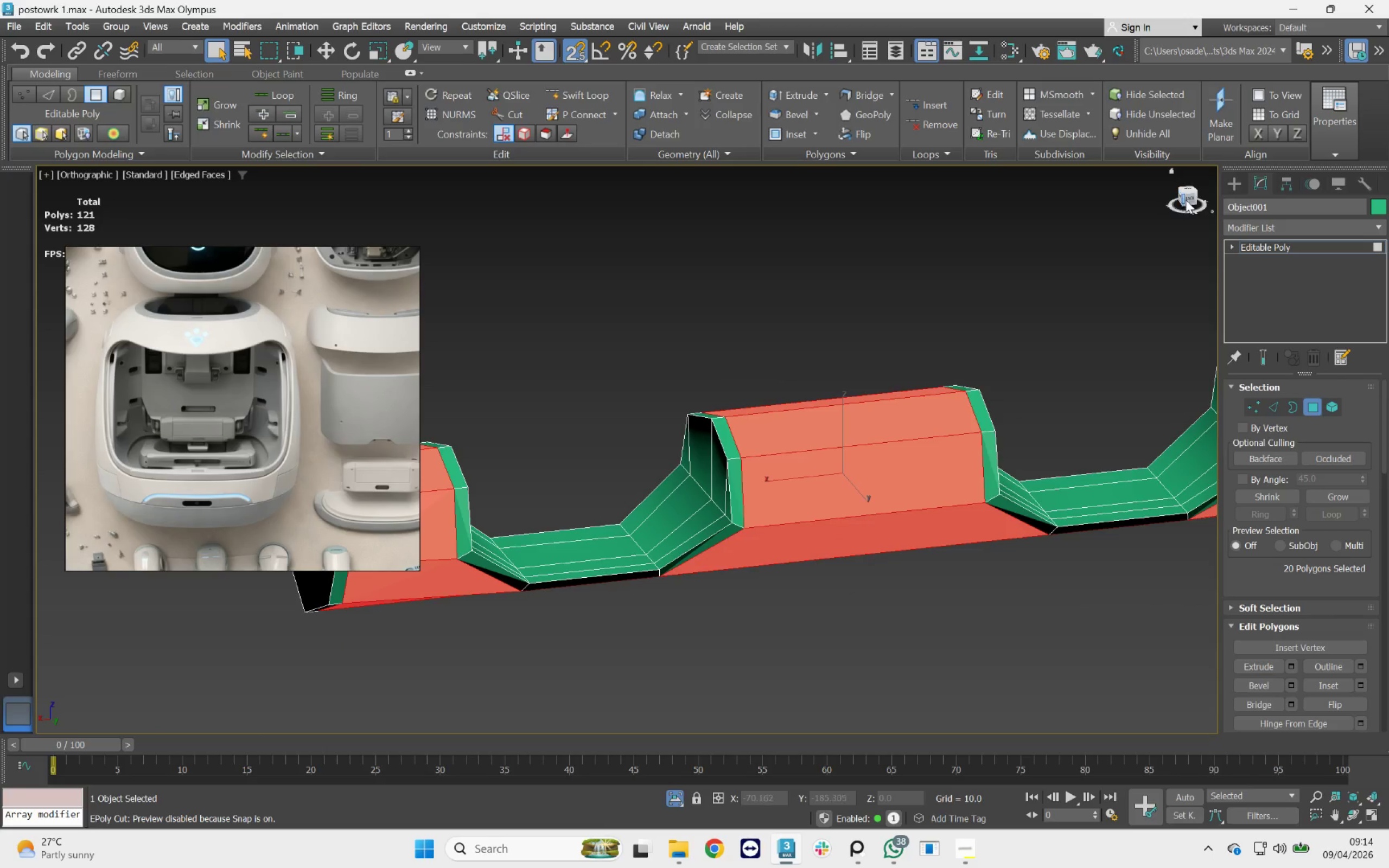 
left_click([1191, 200])
 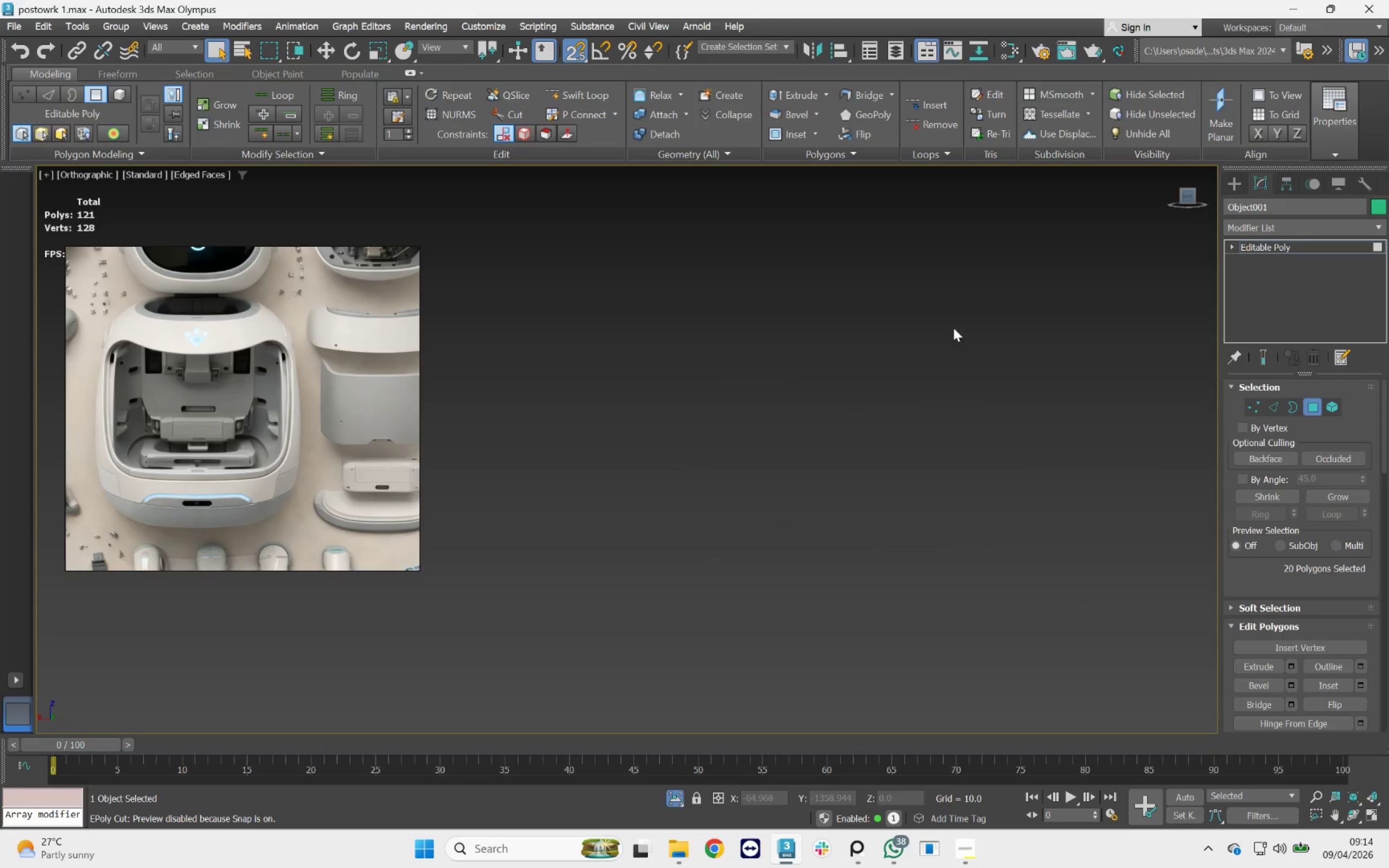 
scroll: coordinate [762, 411], scroll_direction: down, amount: 3.0
 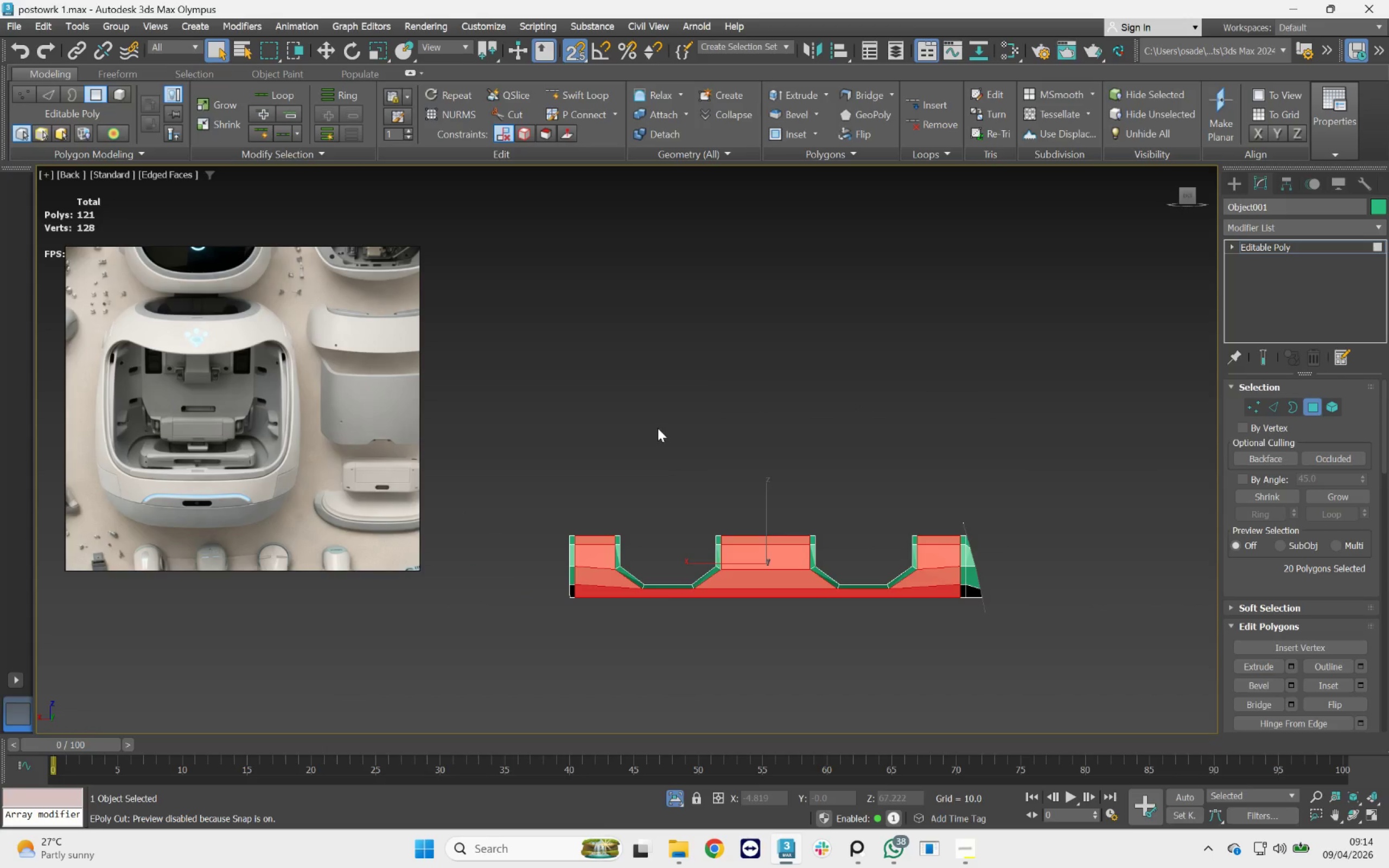 
key(Control+I)
 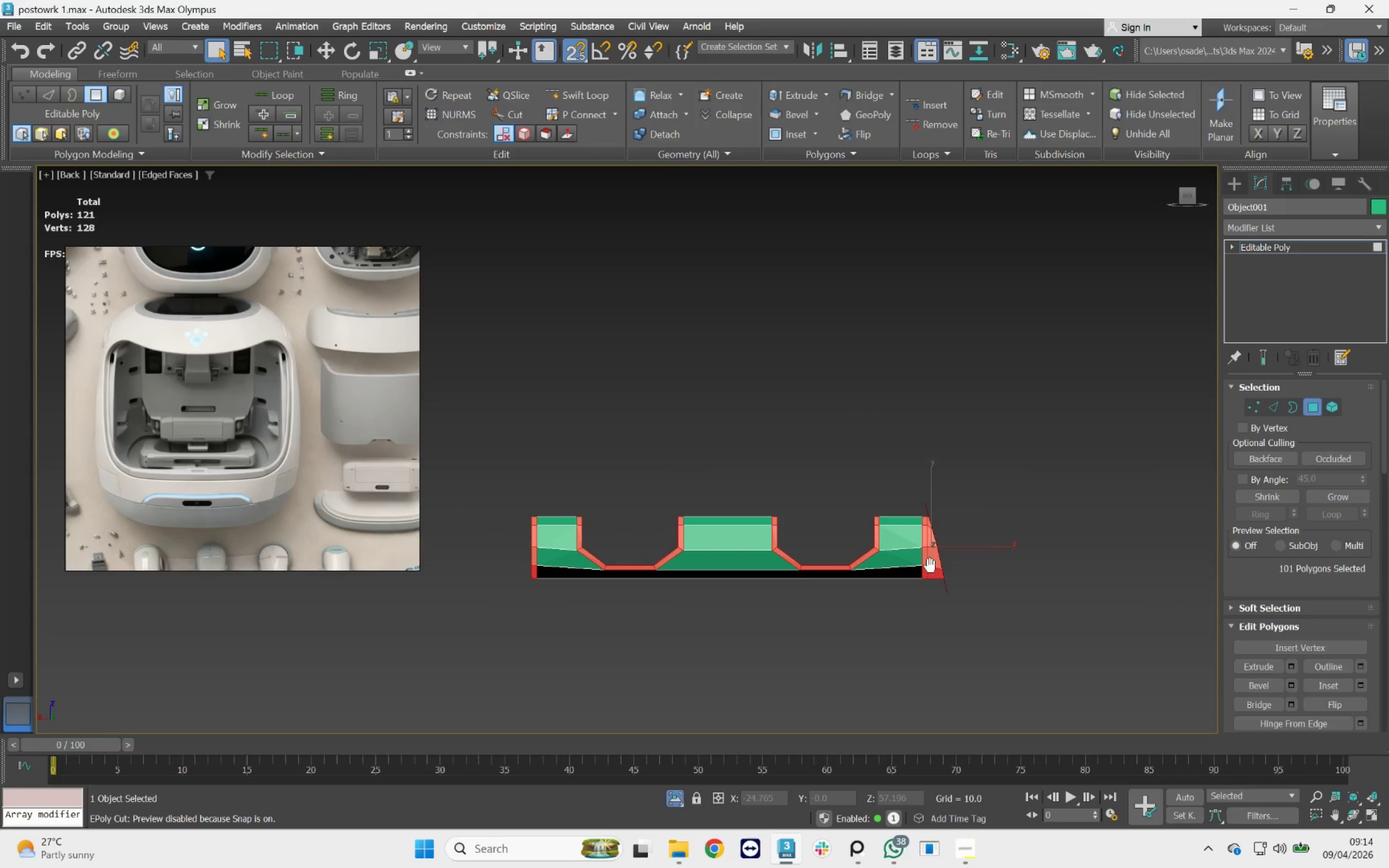 
hold_key(key=AltLeft, duration=3.13)
left_click_drag(start_coordinate=[1020, 477], to_coordinate=[877, 581])
 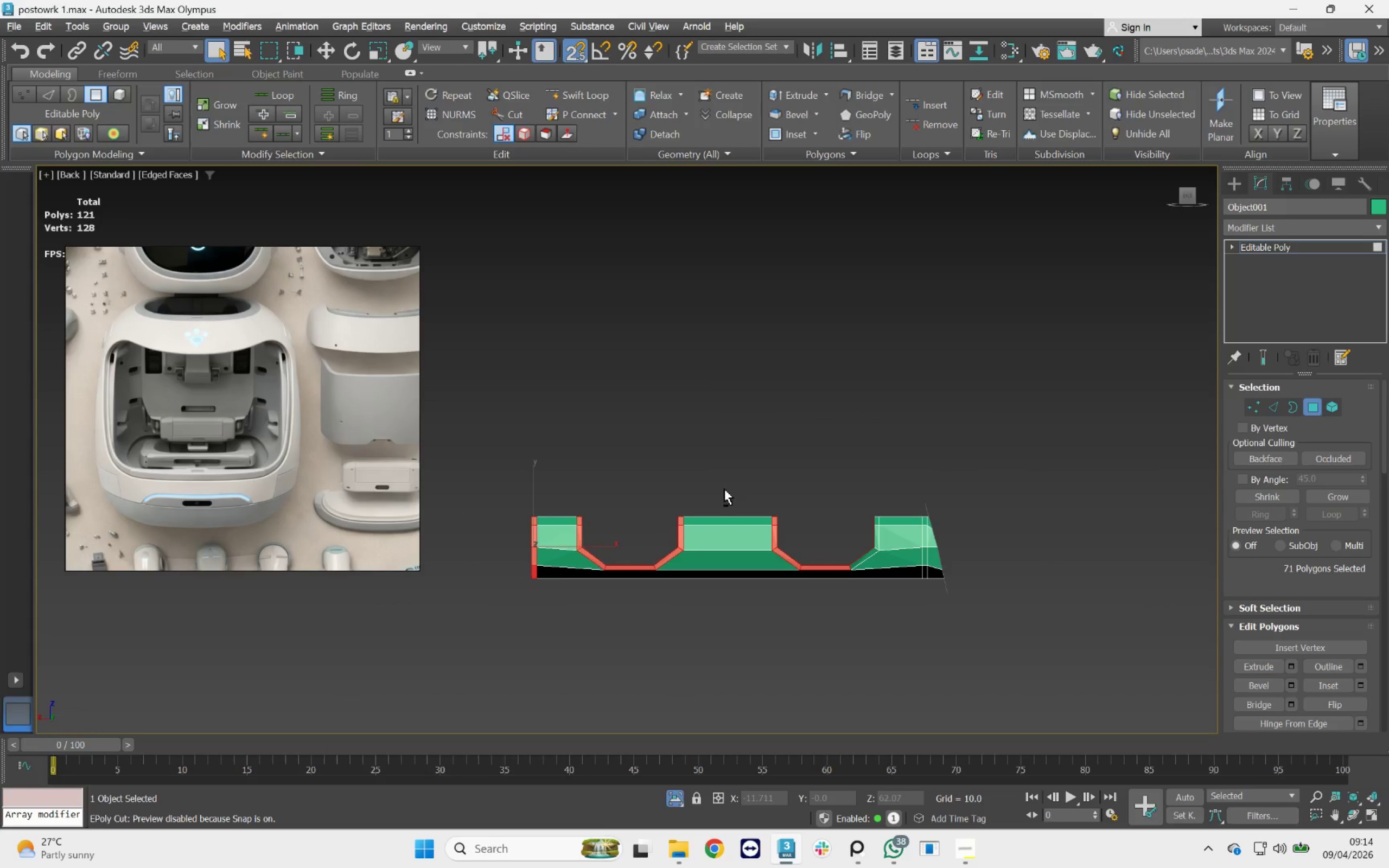 
left_click([719, 479])
 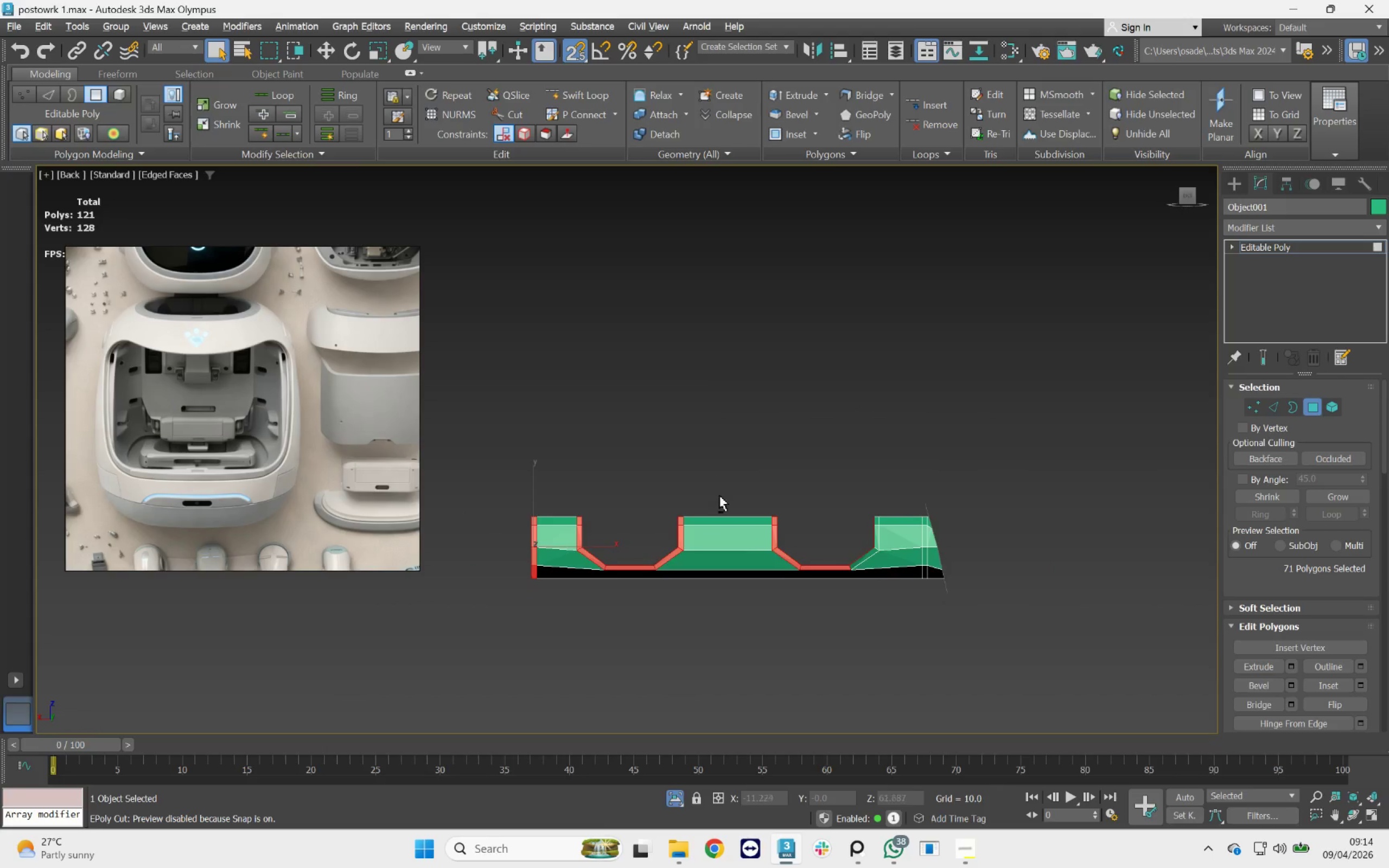 
hold_key(key=AltLeft, duration=2.4)
left_click_drag(start_coordinate=[741, 441], to_coordinate=[615, 621])
 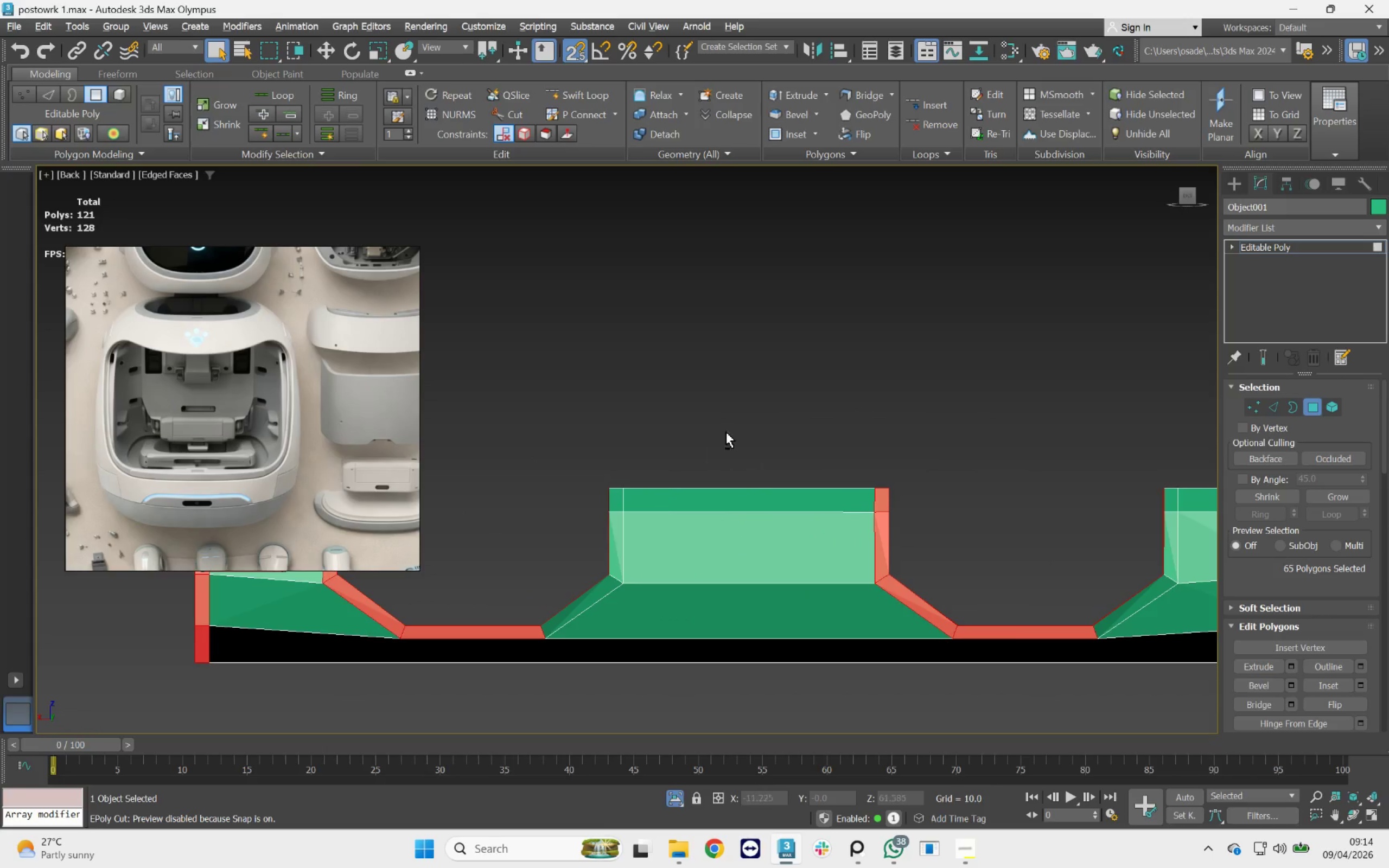 
scroll: coordinate [716, 532], scroll_direction: up, amount: 3.0
 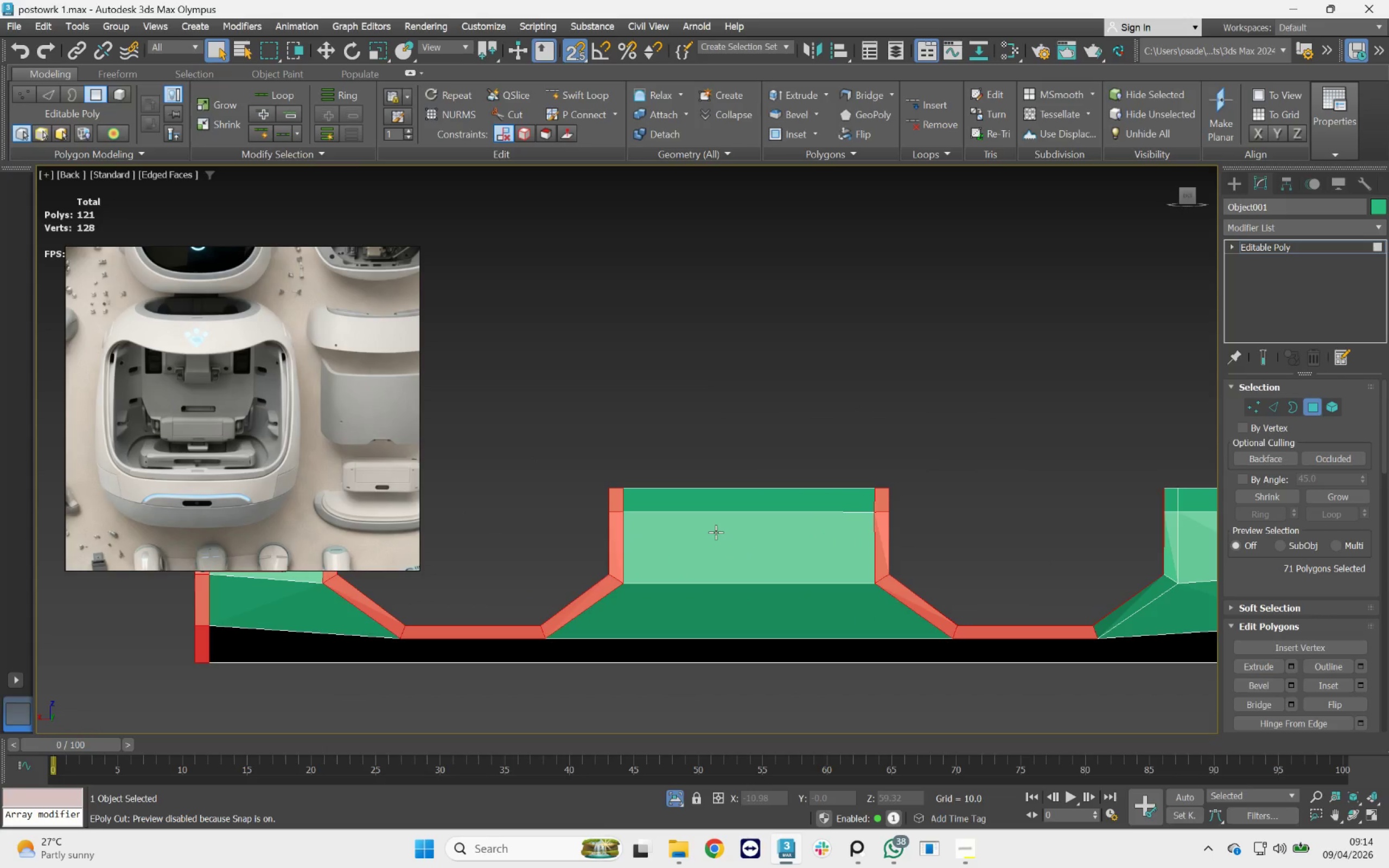 
left_click_drag(start_coordinate=[727, 432], to_coordinate=[880, 633])
 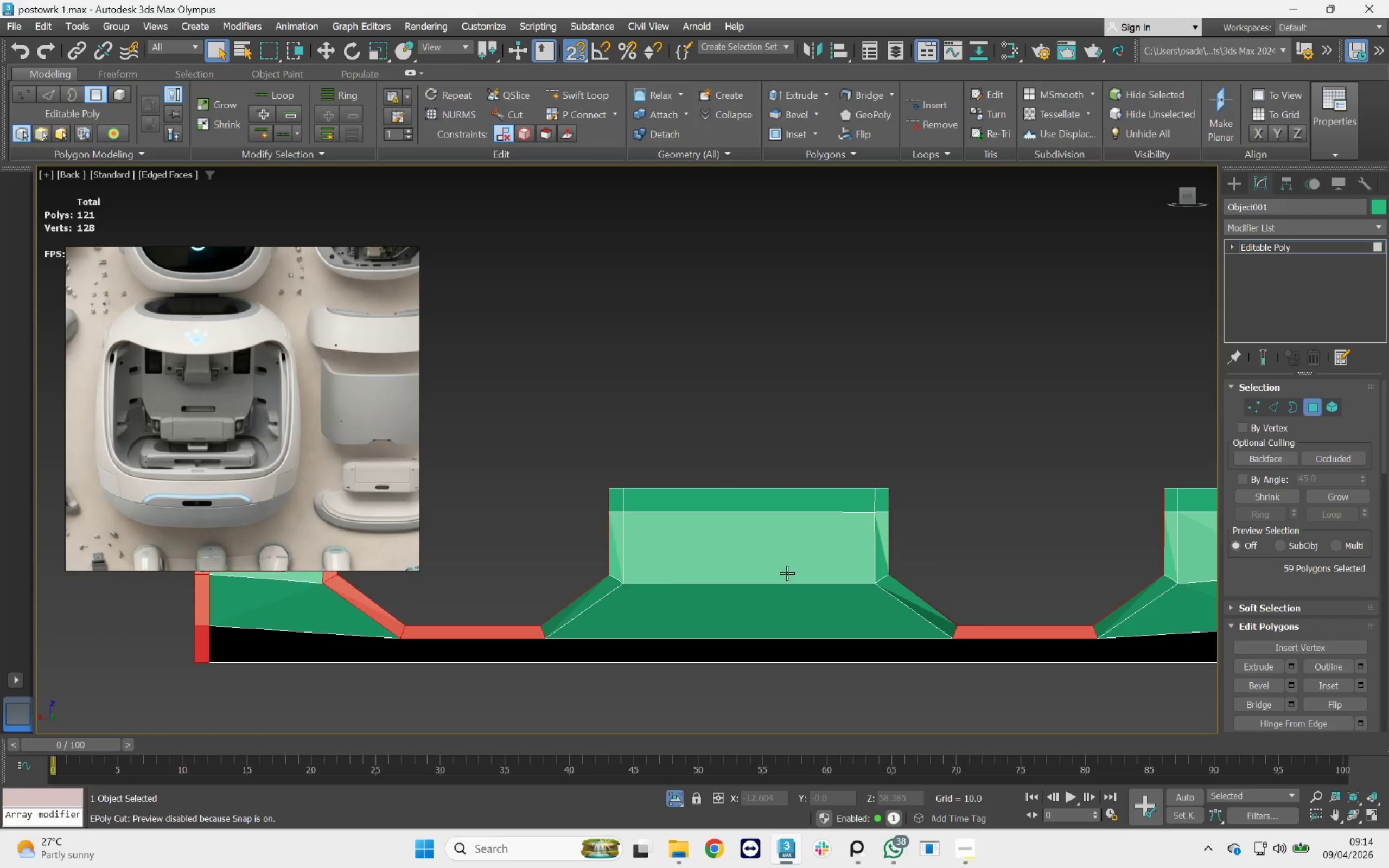 
scroll: coordinate [787, 572], scroll_direction: down, amount: 1.0
 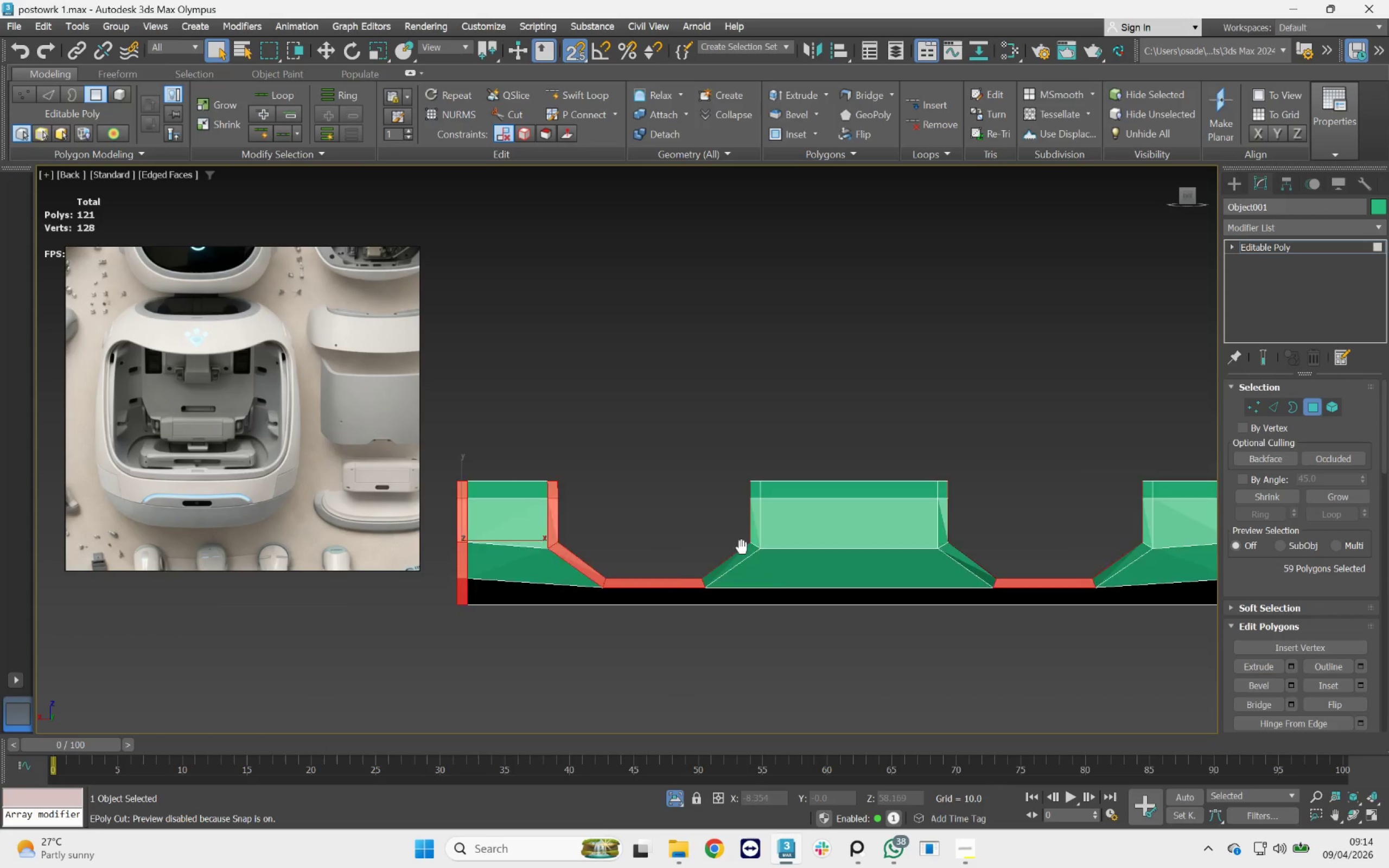 
hold_key(key=AltLeft, duration=1.49)
left_click_drag(start_coordinate=[494, 421], to_coordinate=[656, 619])
 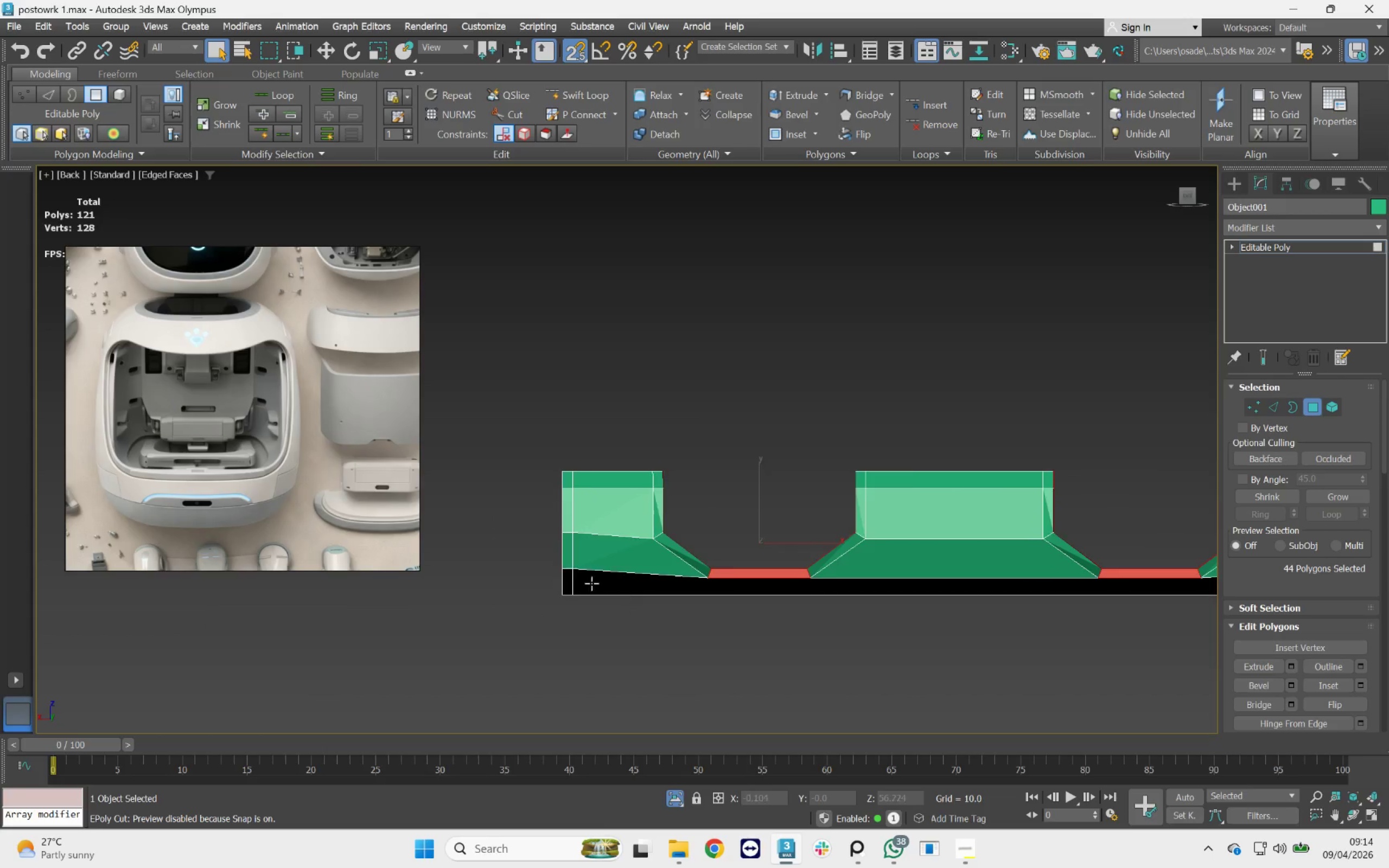 
hold_key(key=AltLeft, duration=1.74)
 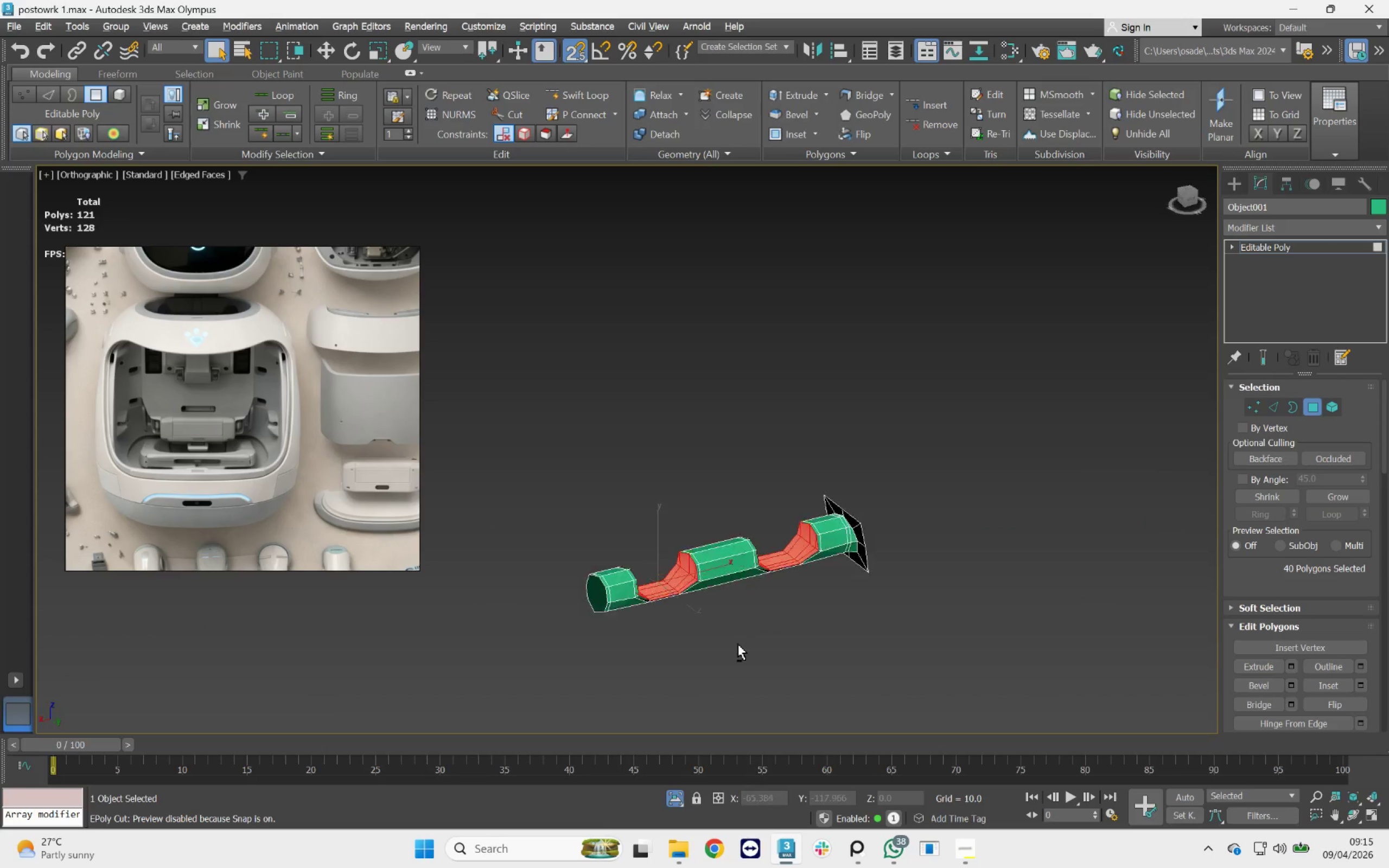 
scroll: coordinate [589, 582], scroll_direction: down, amount: 3.0
 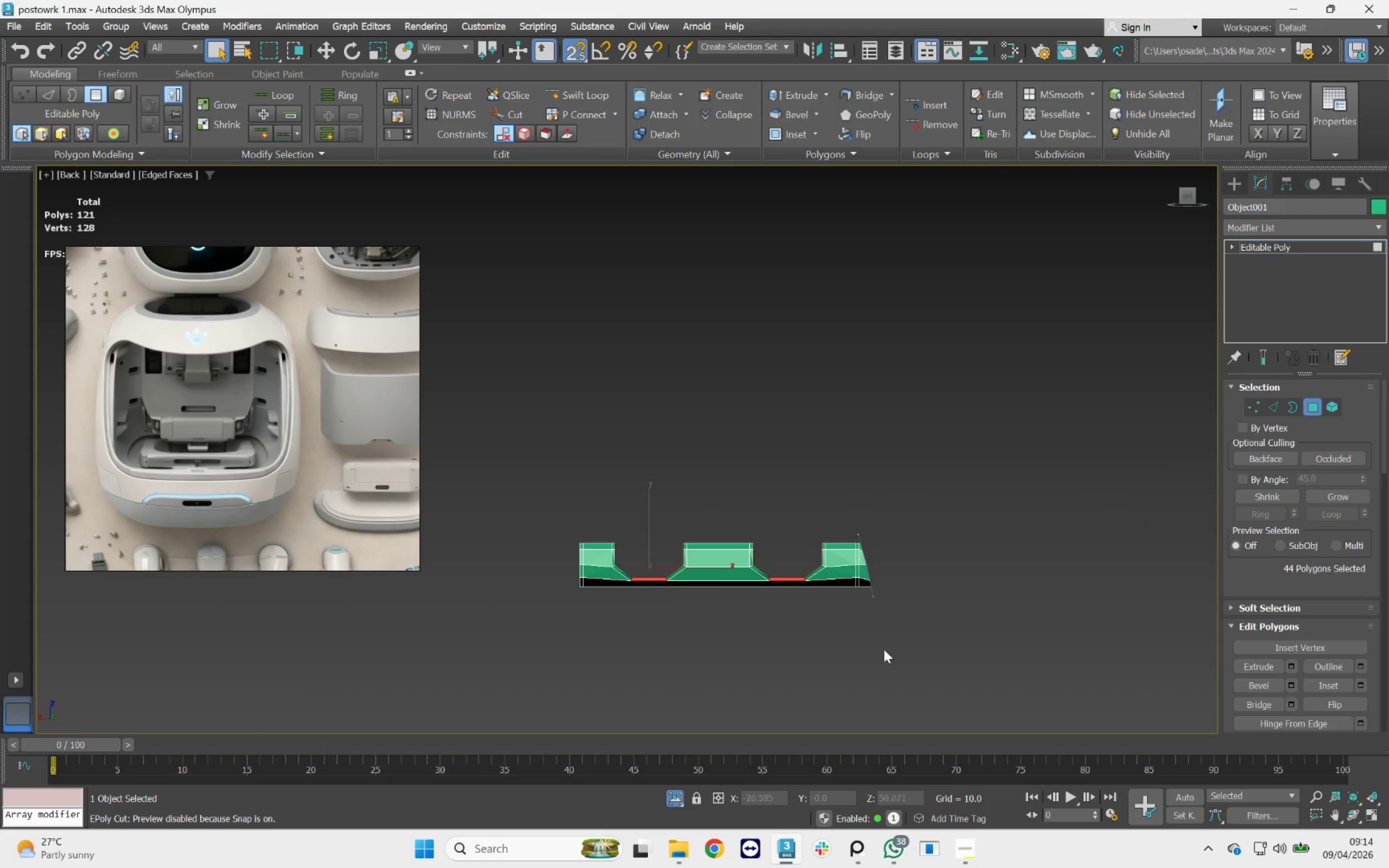 
left_click_drag(start_coordinate=[1017, 641], to_coordinate=[475, 580])
 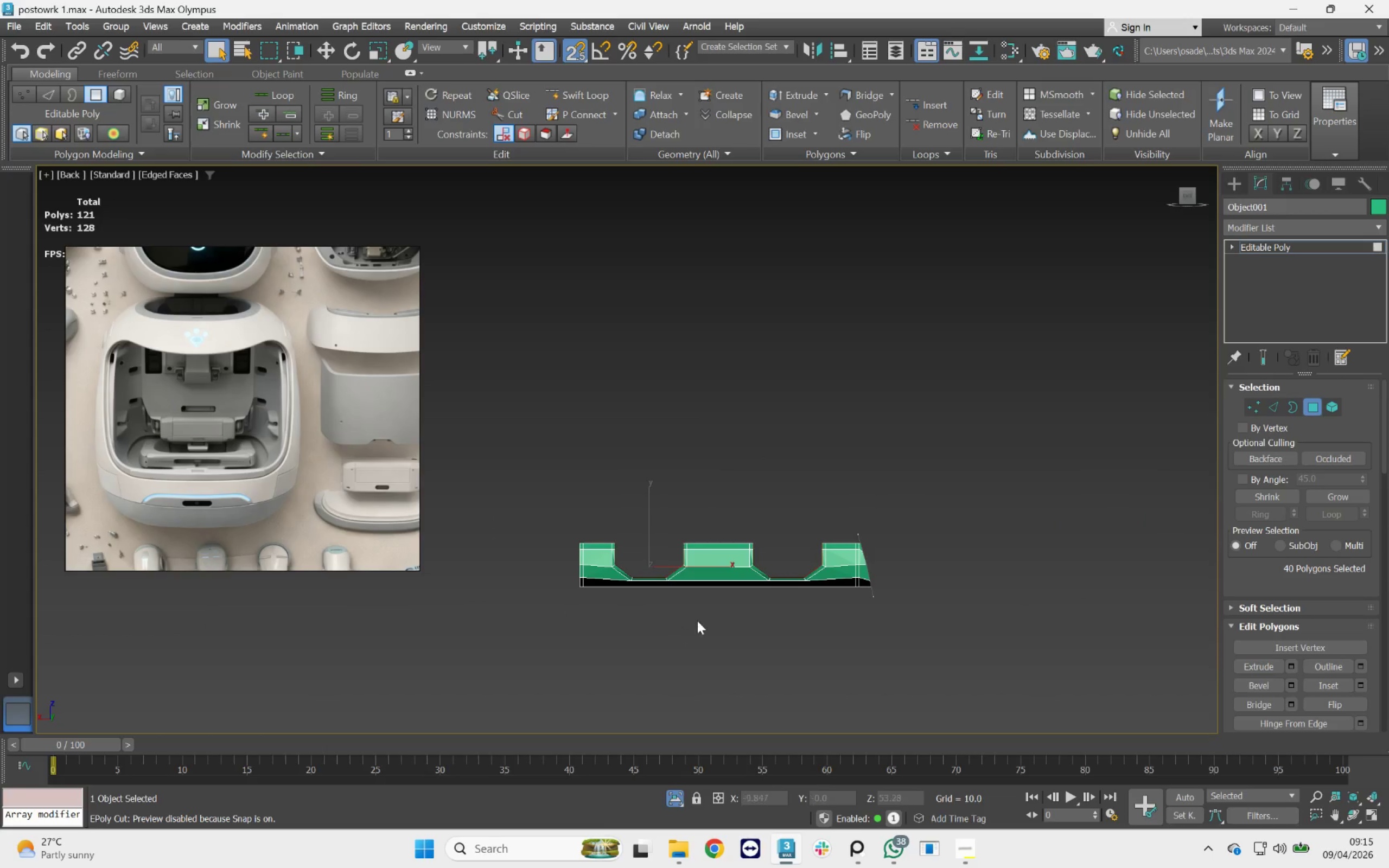 
hold_key(key=AltLeft, duration=0.74)
 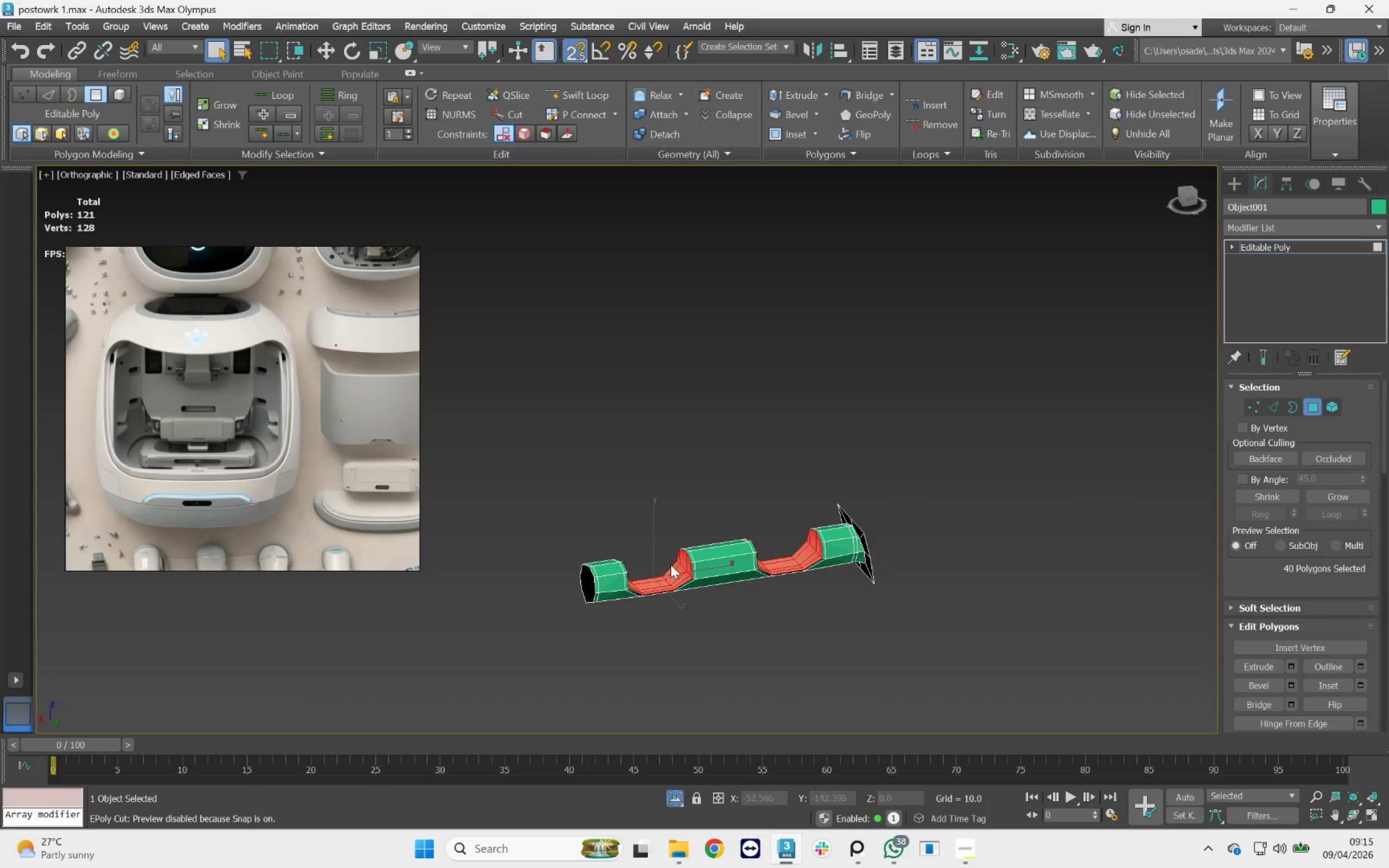 
scroll: coordinate [723, 564], scroll_direction: up, amount: 5.0
 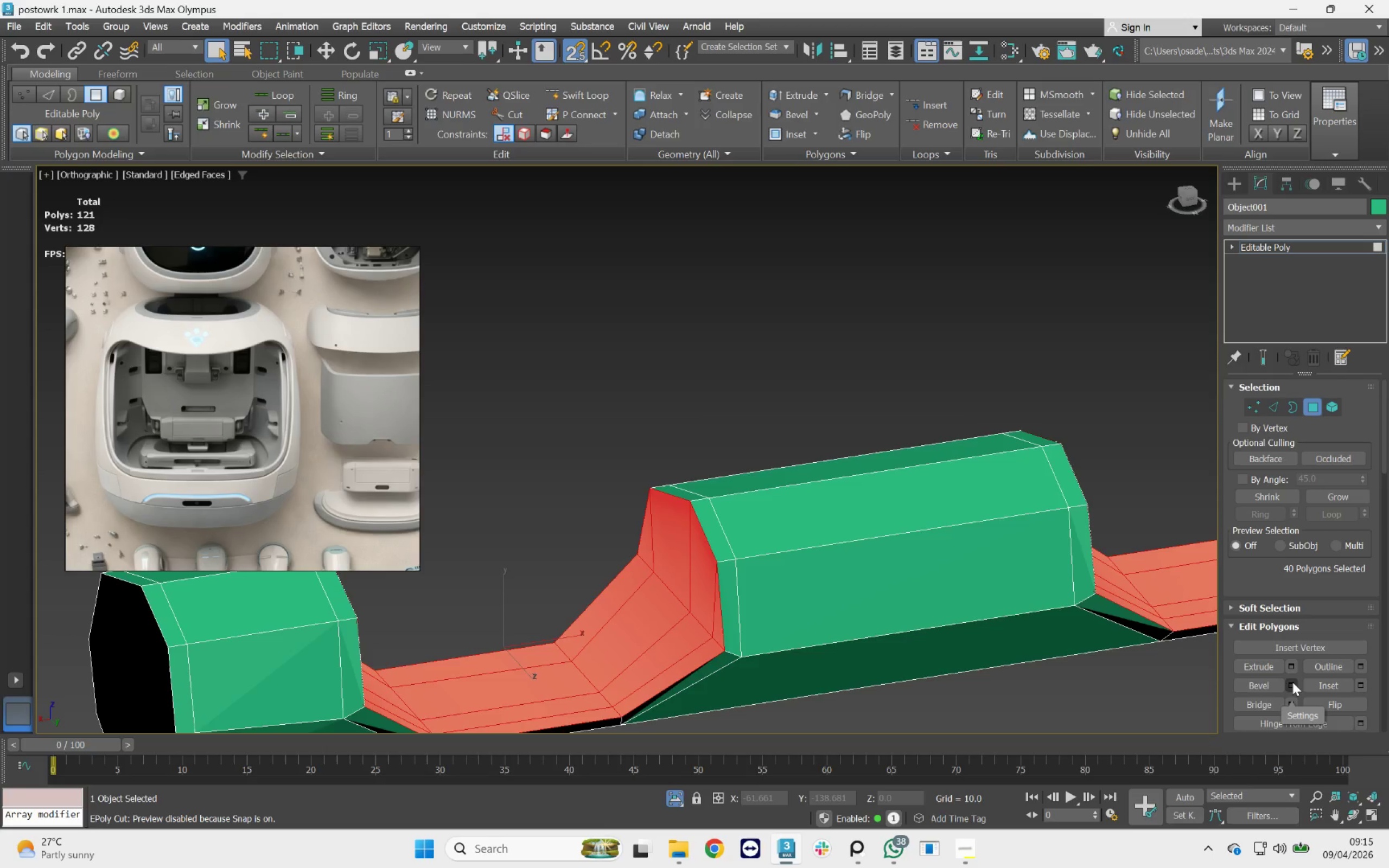 
left_click([1292, 669])
 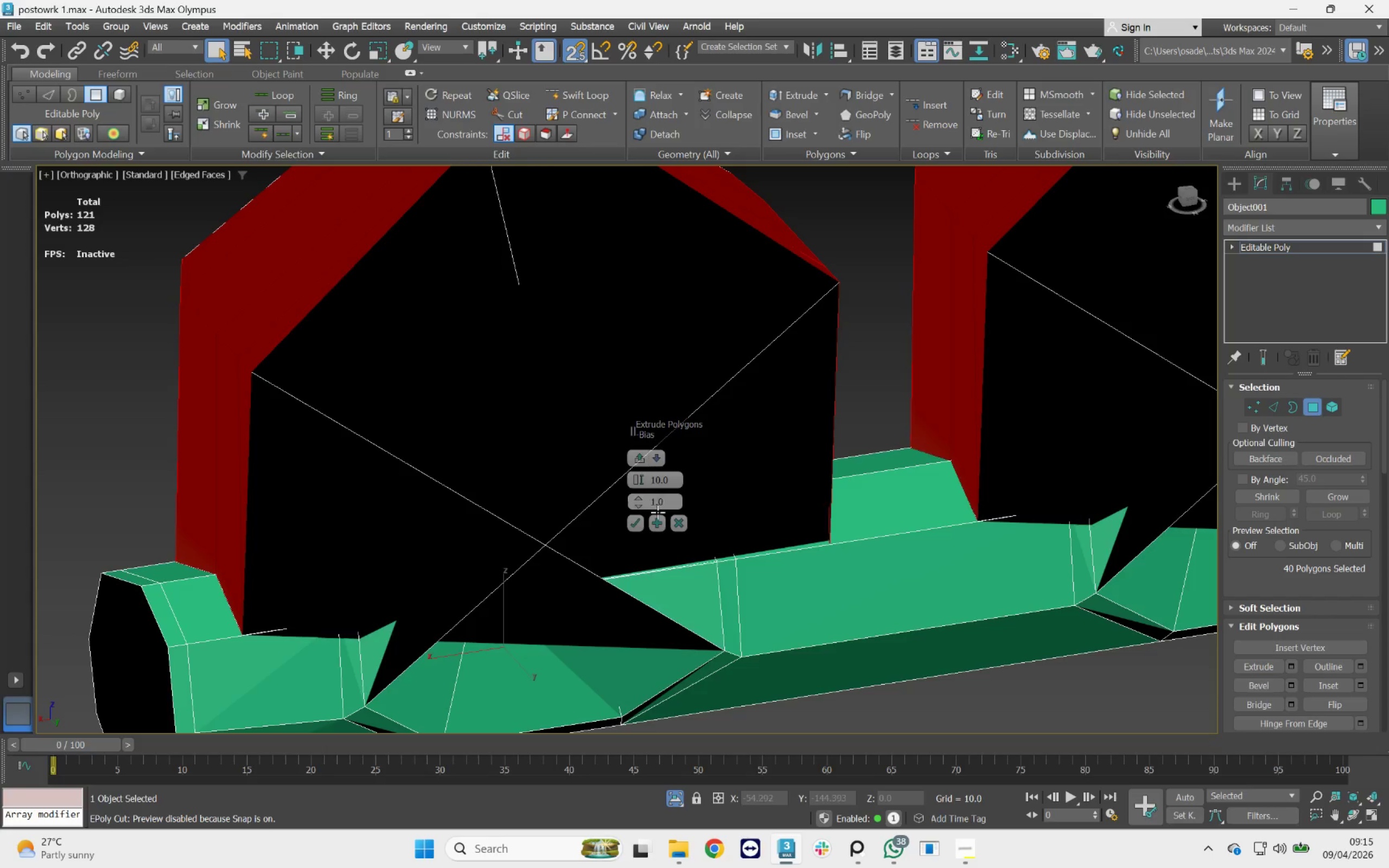 
right_click([639, 483])
 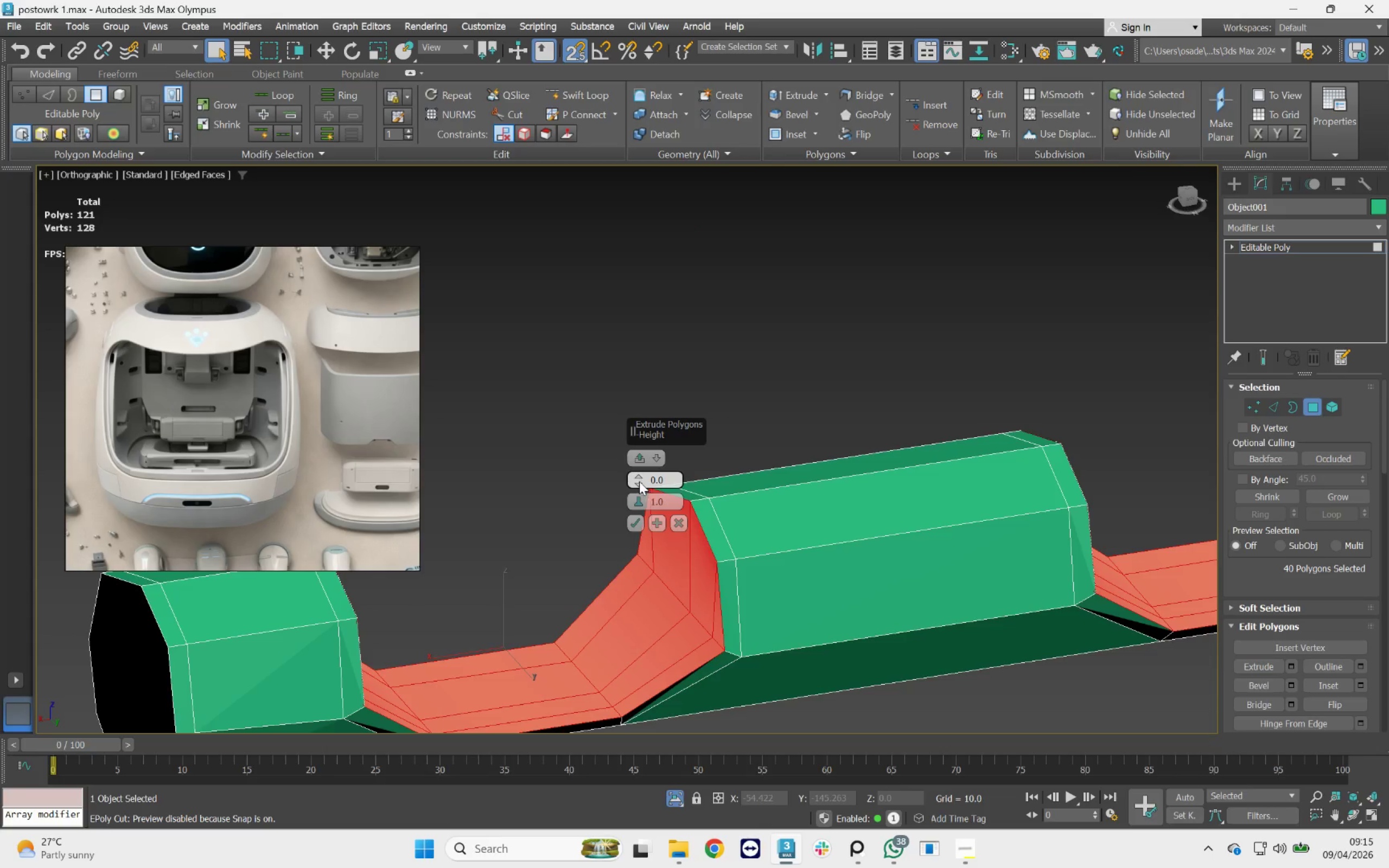 
left_click_drag(start_coordinate=[635, 478], to_coordinate=[634, 474])
 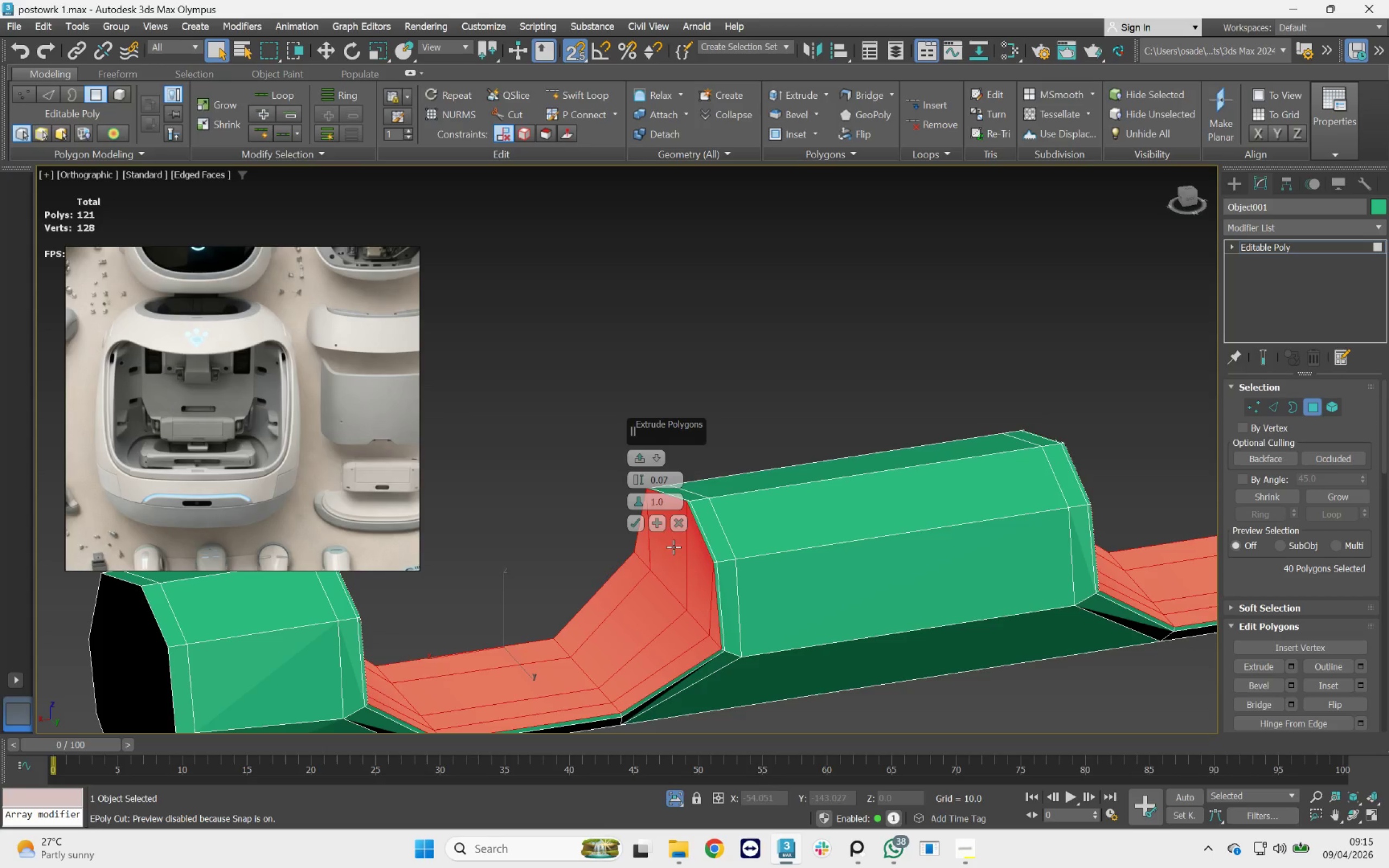 
left_click([677, 525])
 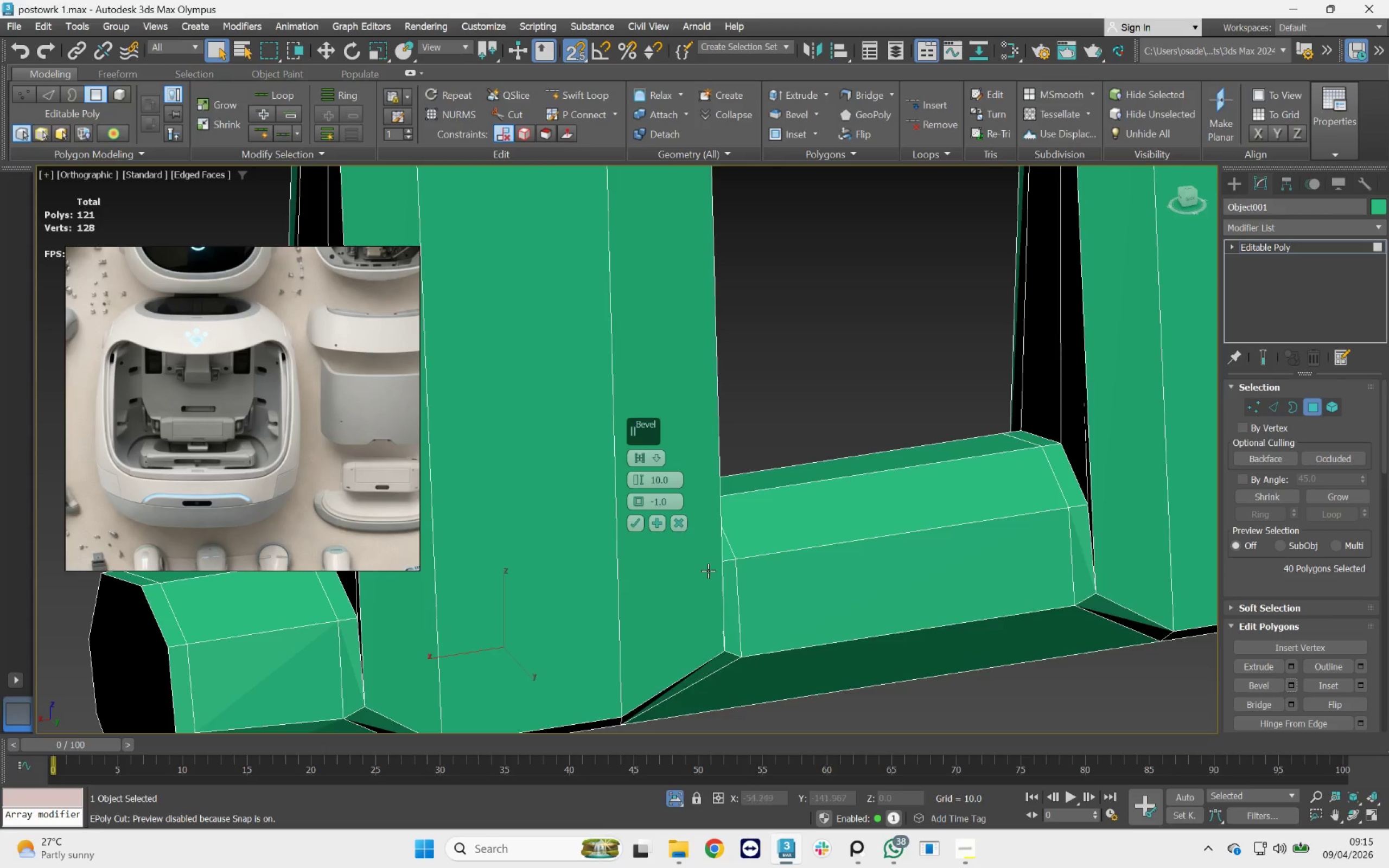 
left_click([656, 454])
 